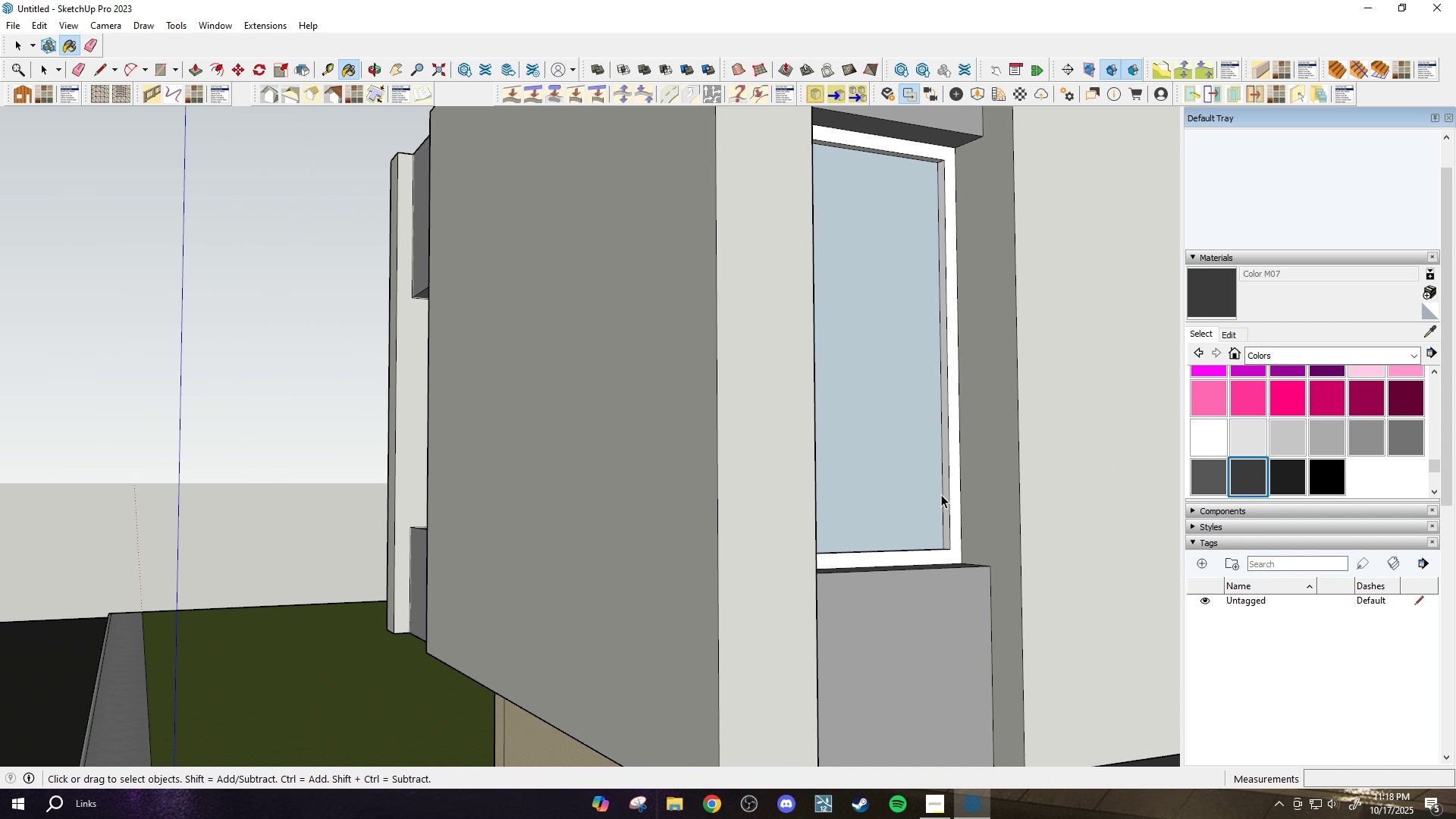 
scroll: coordinate [941, 490], scroll_direction: up, amount: 3.0
 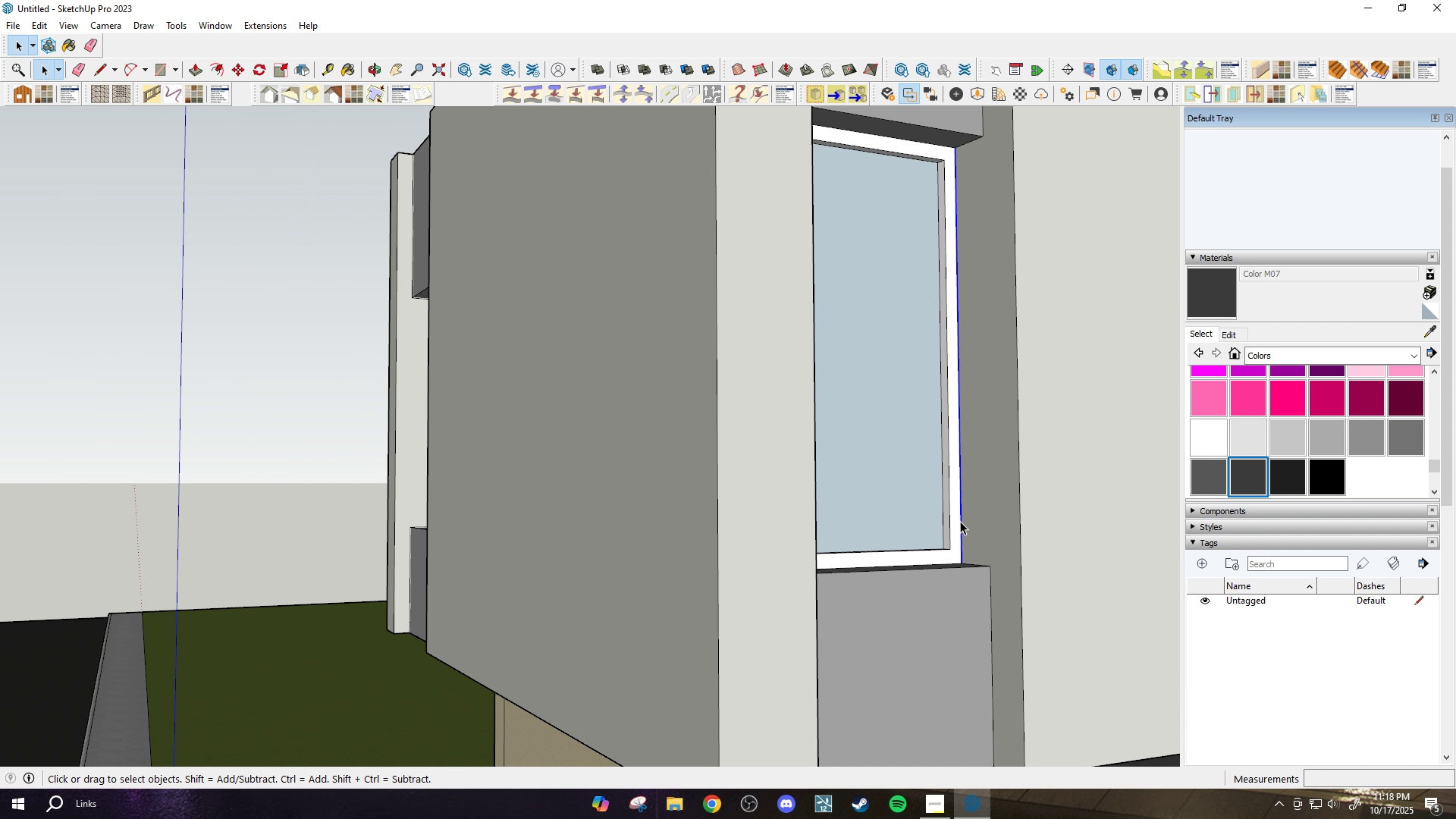 
left_click([962, 519])
 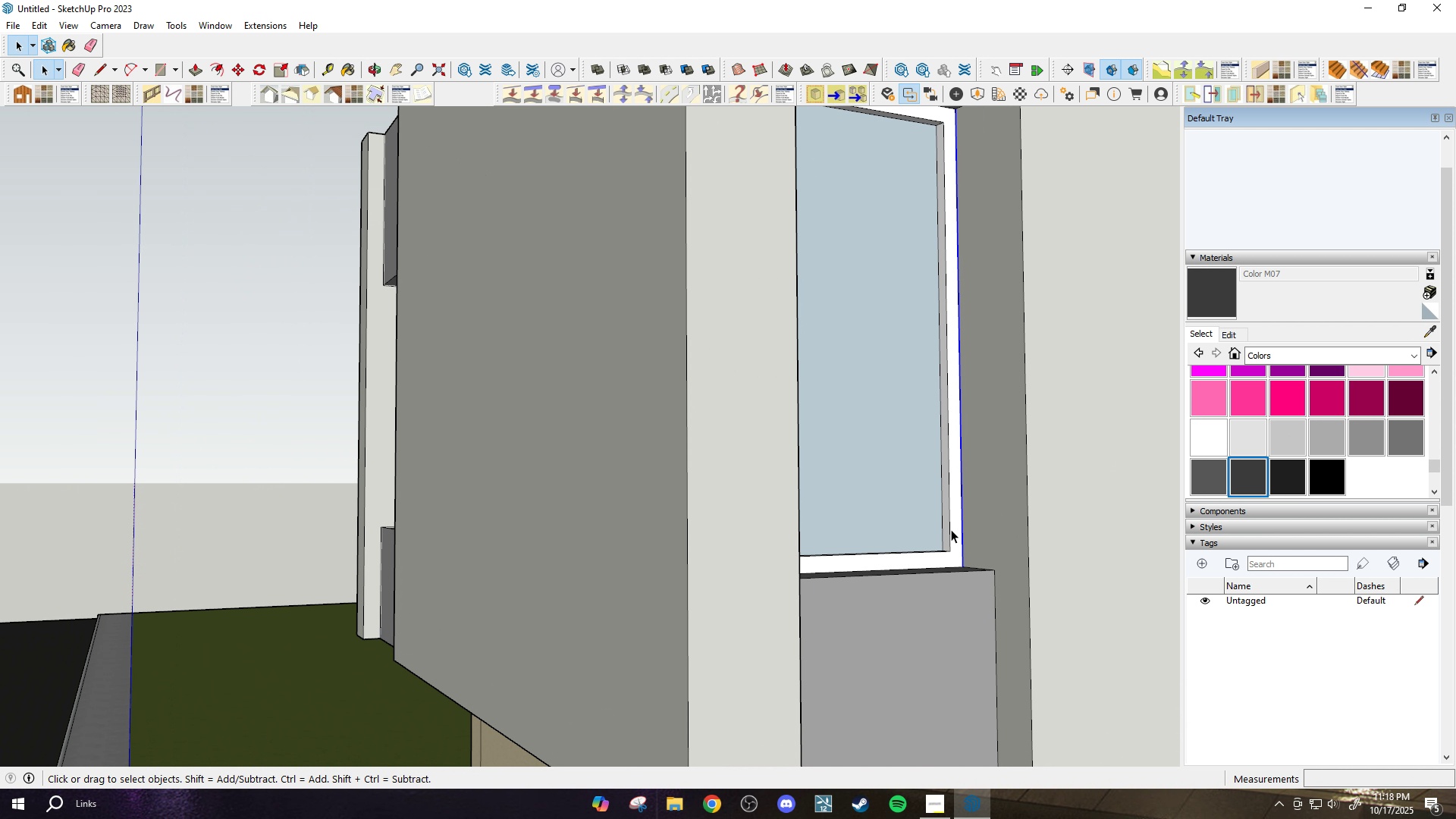 
scroll: coordinate [953, 535], scroll_direction: up, amount: 5.0
 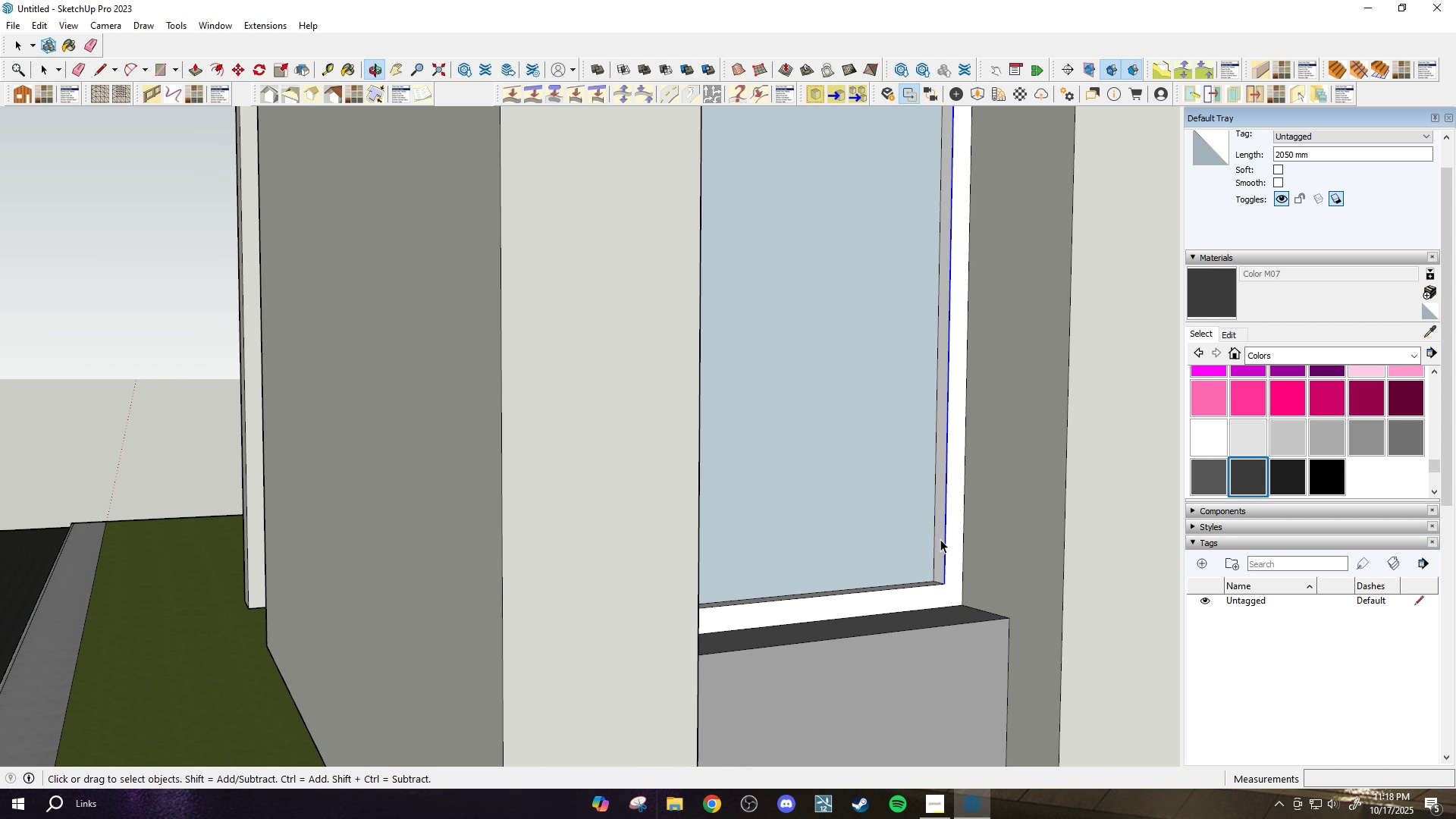 
left_click([951, 529])
 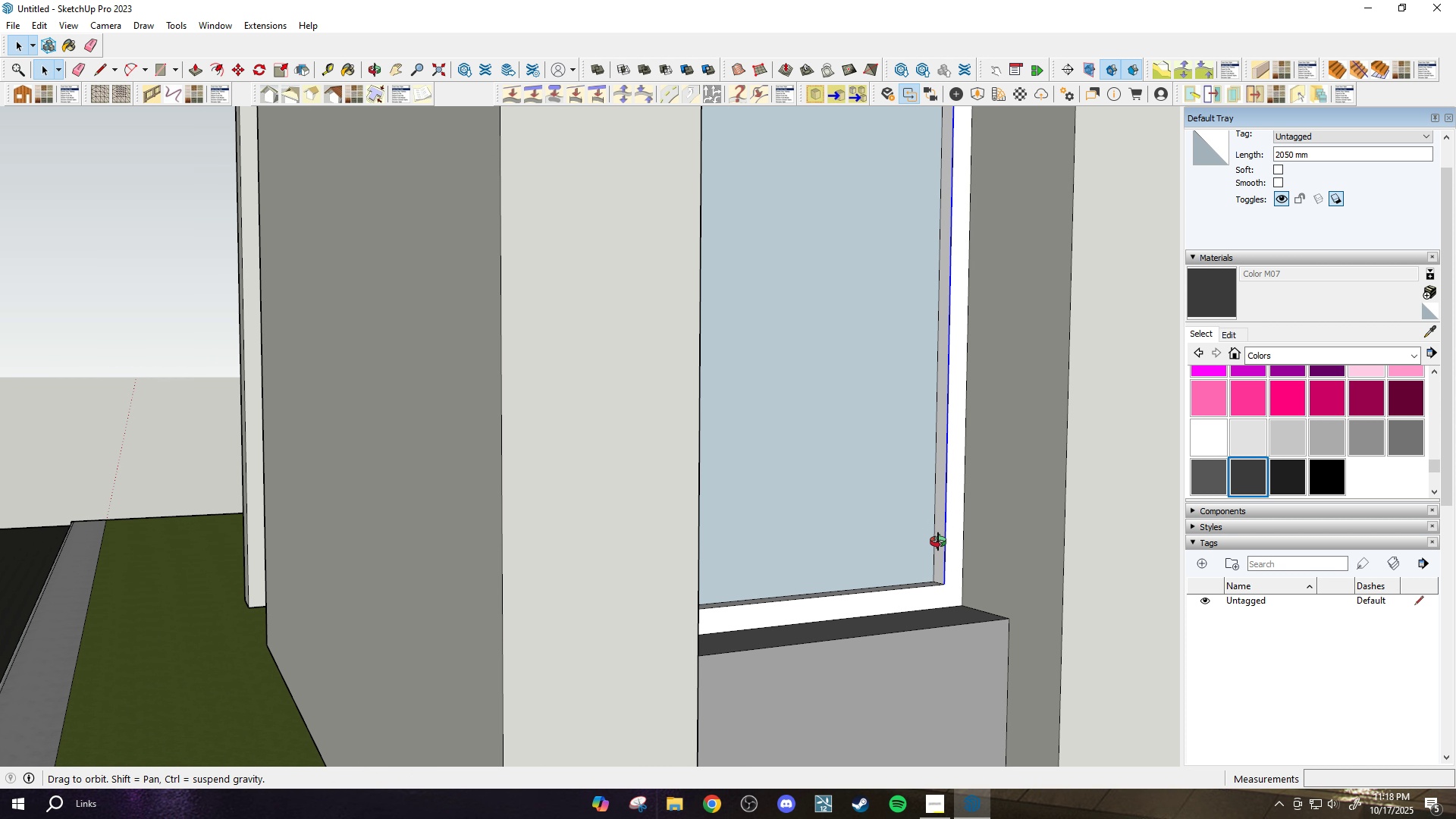 
scroll: coordinate [940, 587], scroll_direction: up, amount: 3.0
 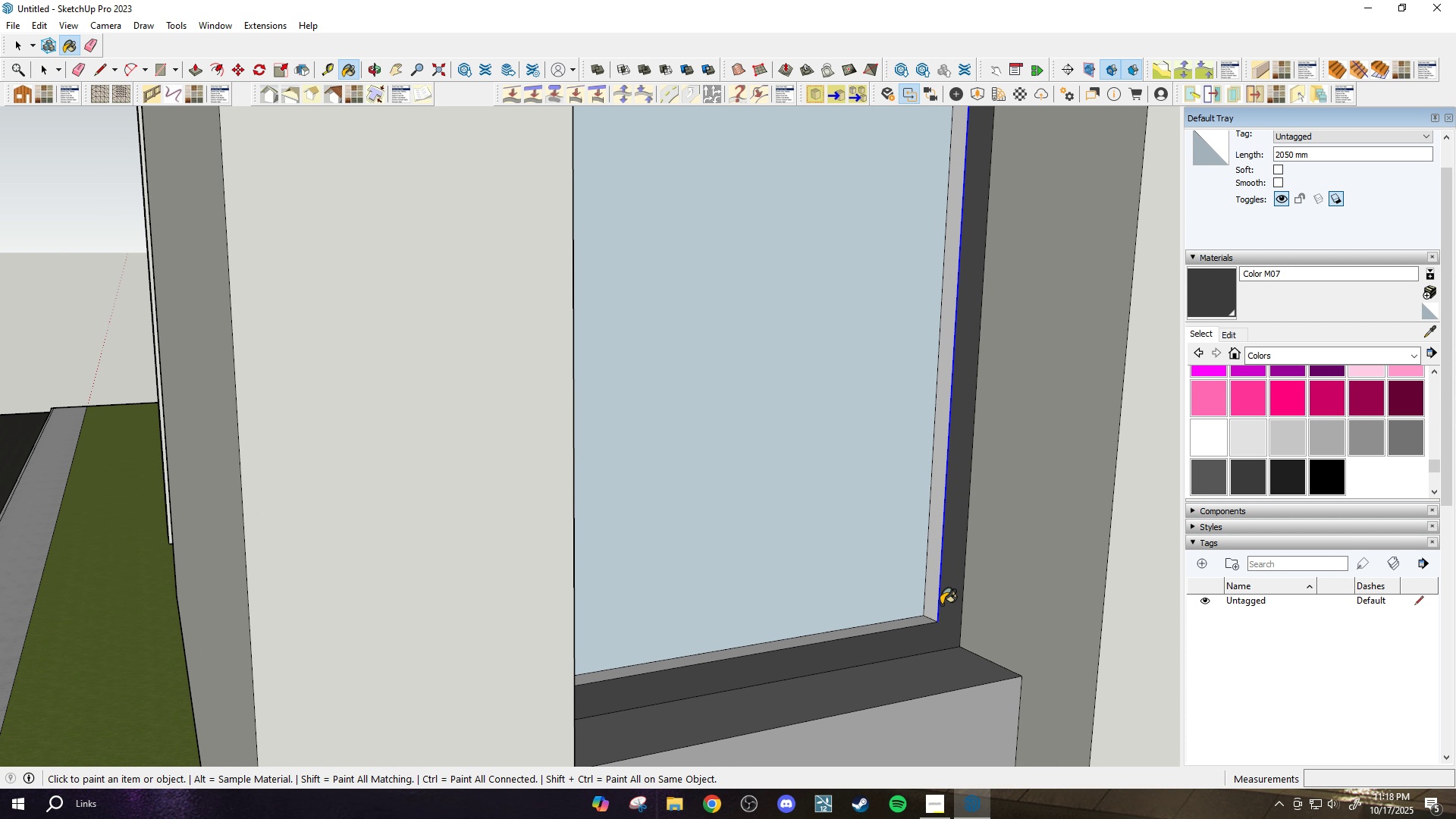 
key(B)
 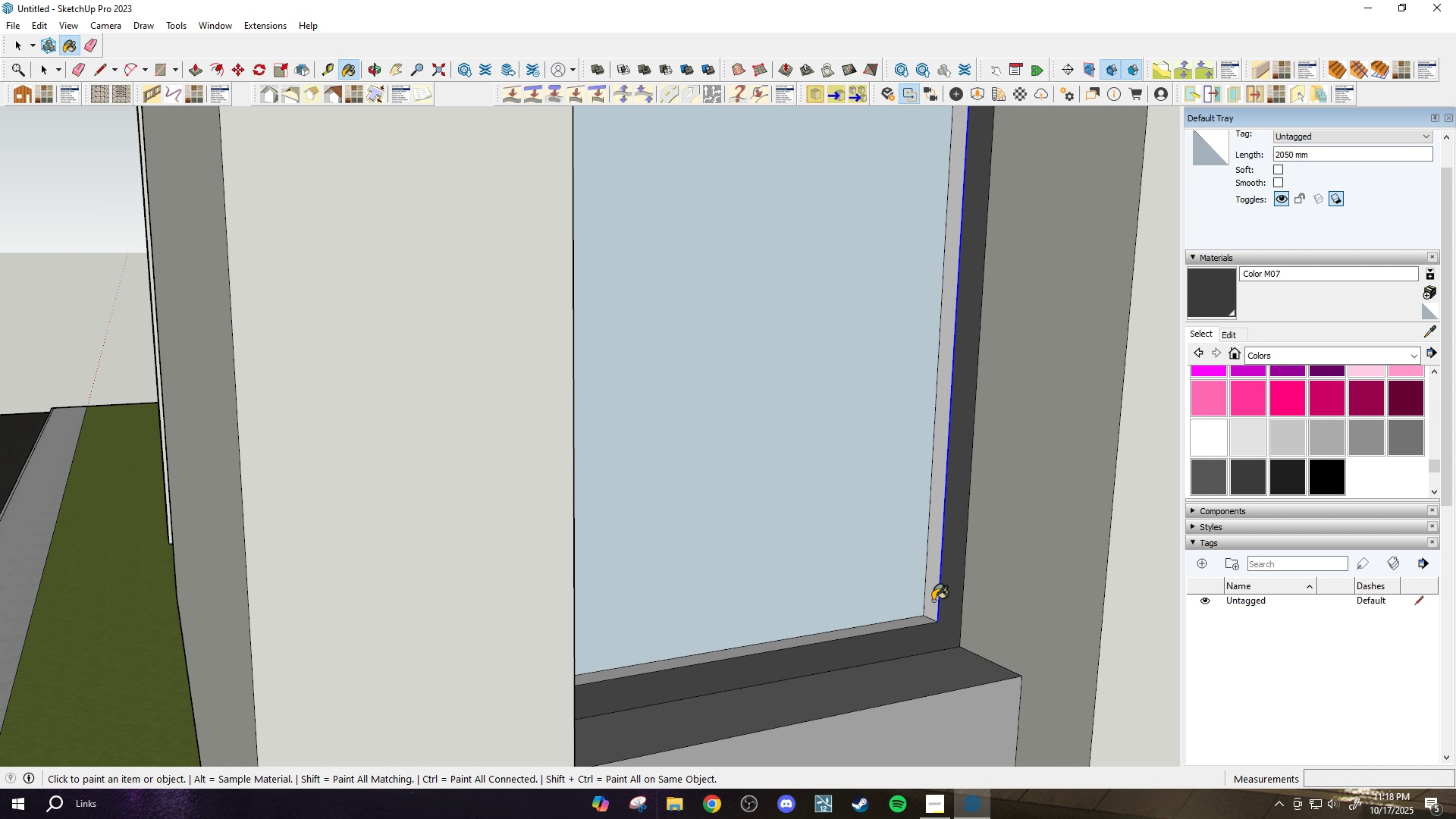 
scroll: coordinate [935, 611], scroll_direction: down, amount: 3.0
 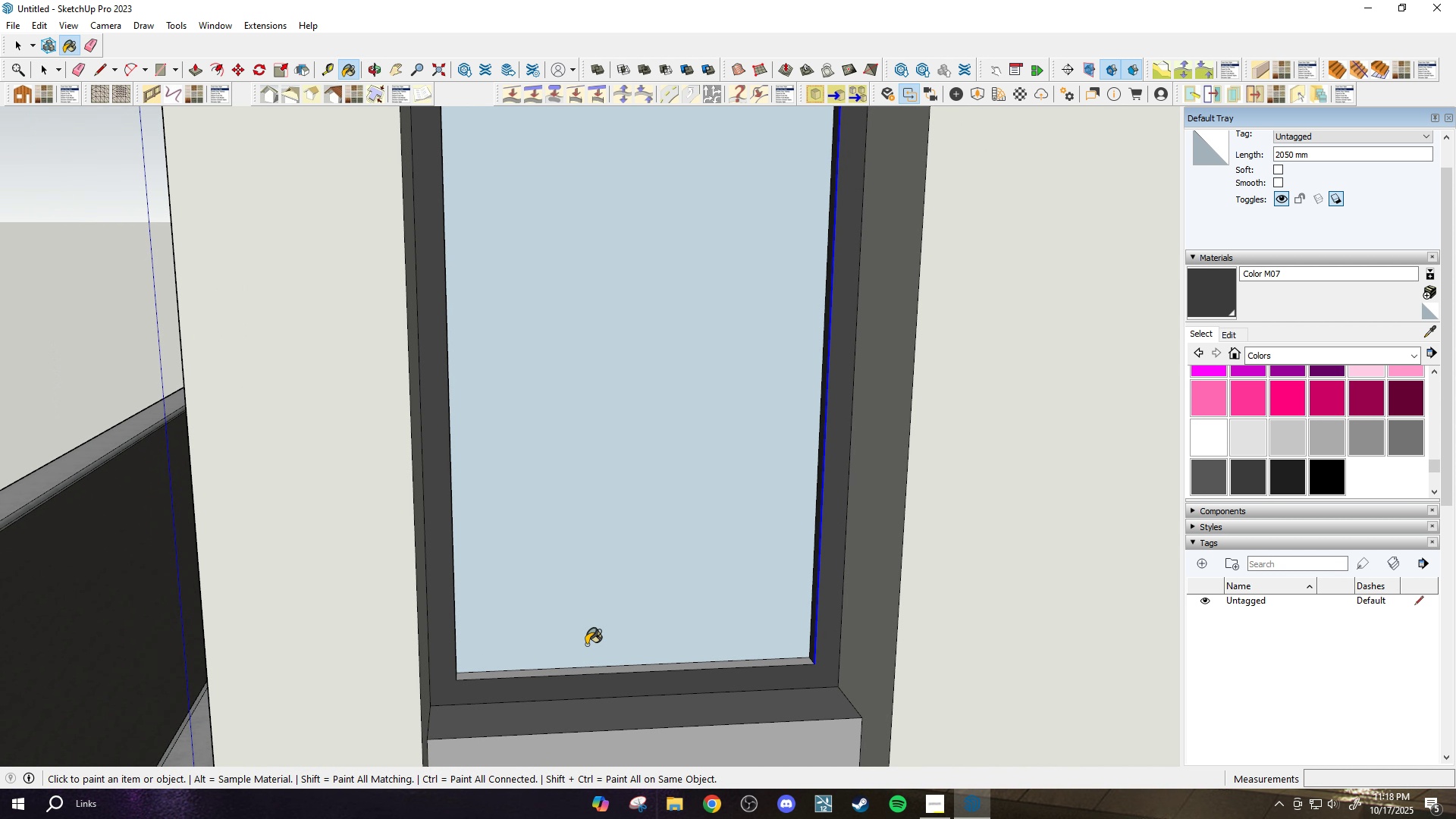 
scroll: coordinate [372, 649], scroll_direction: up, amount: 6.0
 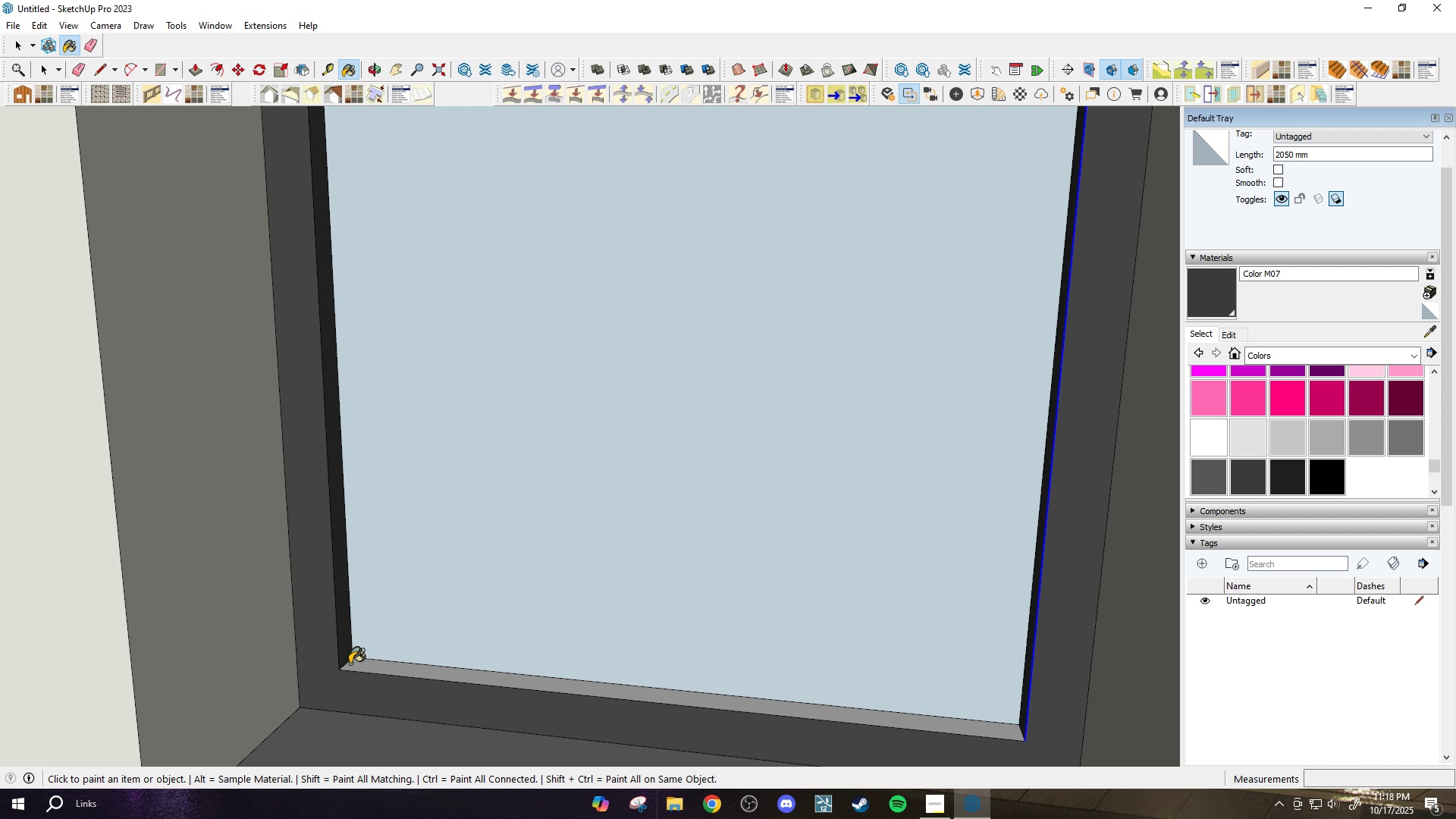 
left_click_drag(start_coordinate=[356, 666], to_coordinate=[378, 666])
 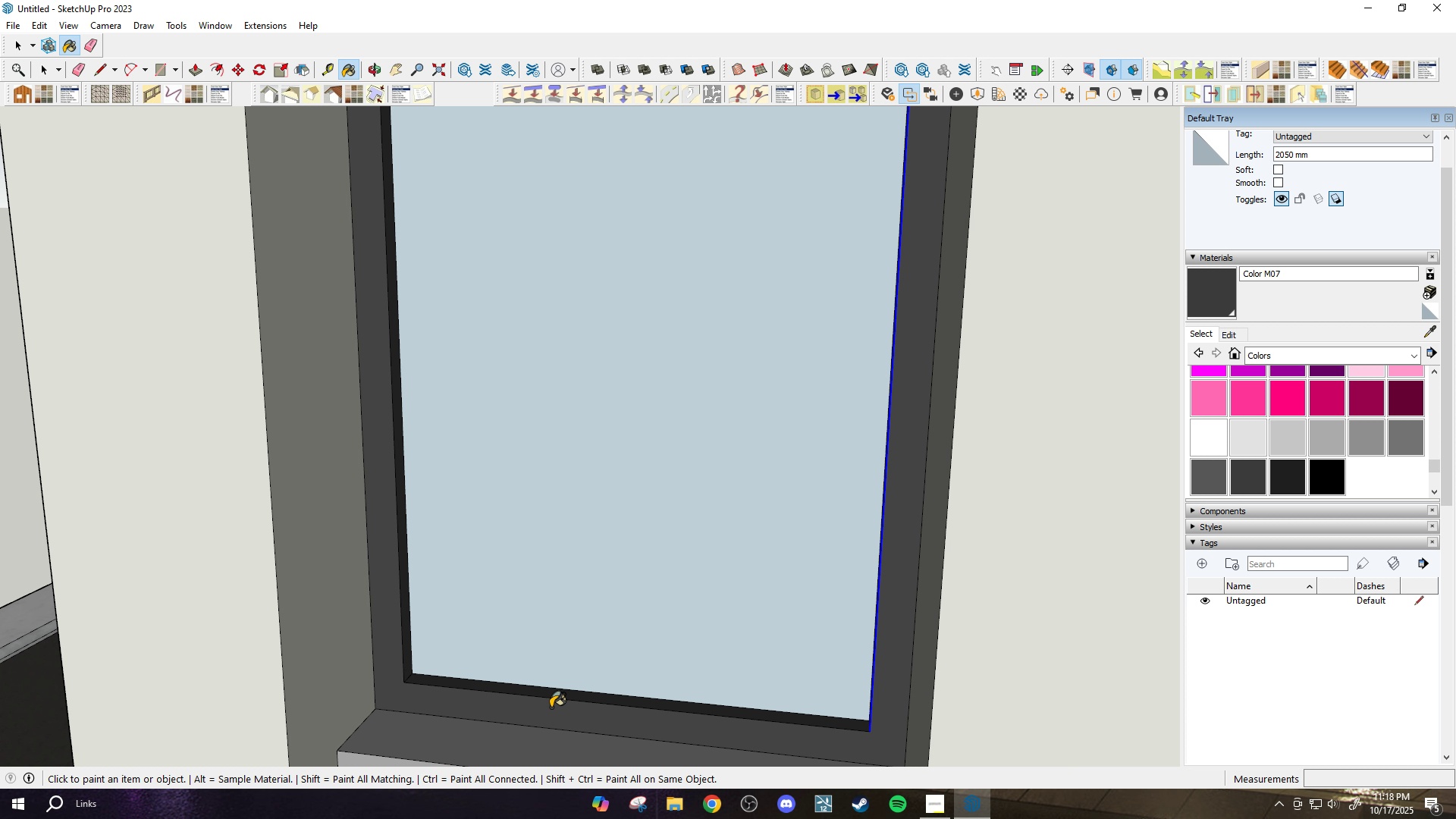 
scroll: coordinate [541, 708], scroll_direction: down, amount: 12.0
 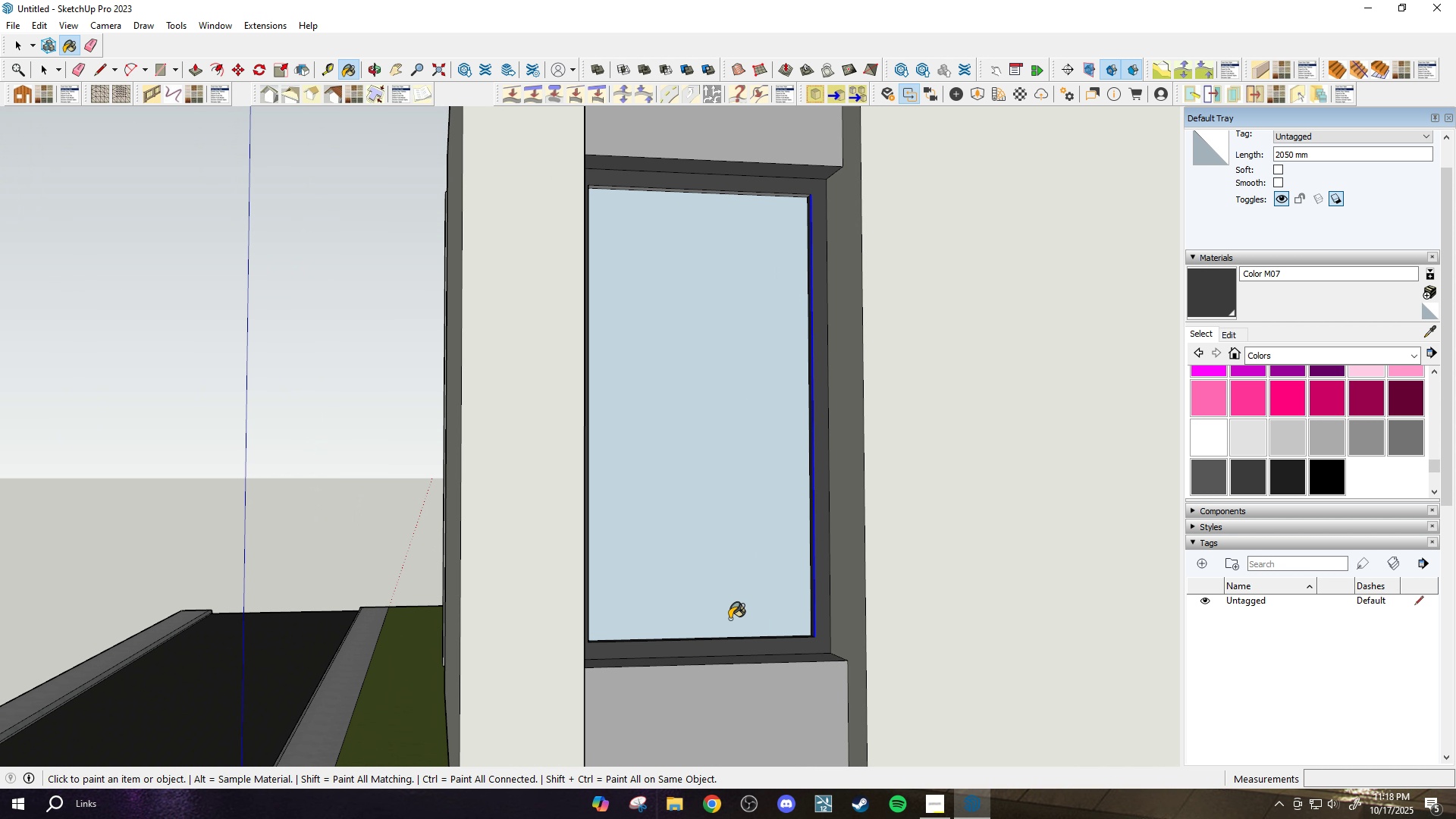 
scroll: coordinate [774, 330], scroll_direction: up, amount: 7.0
 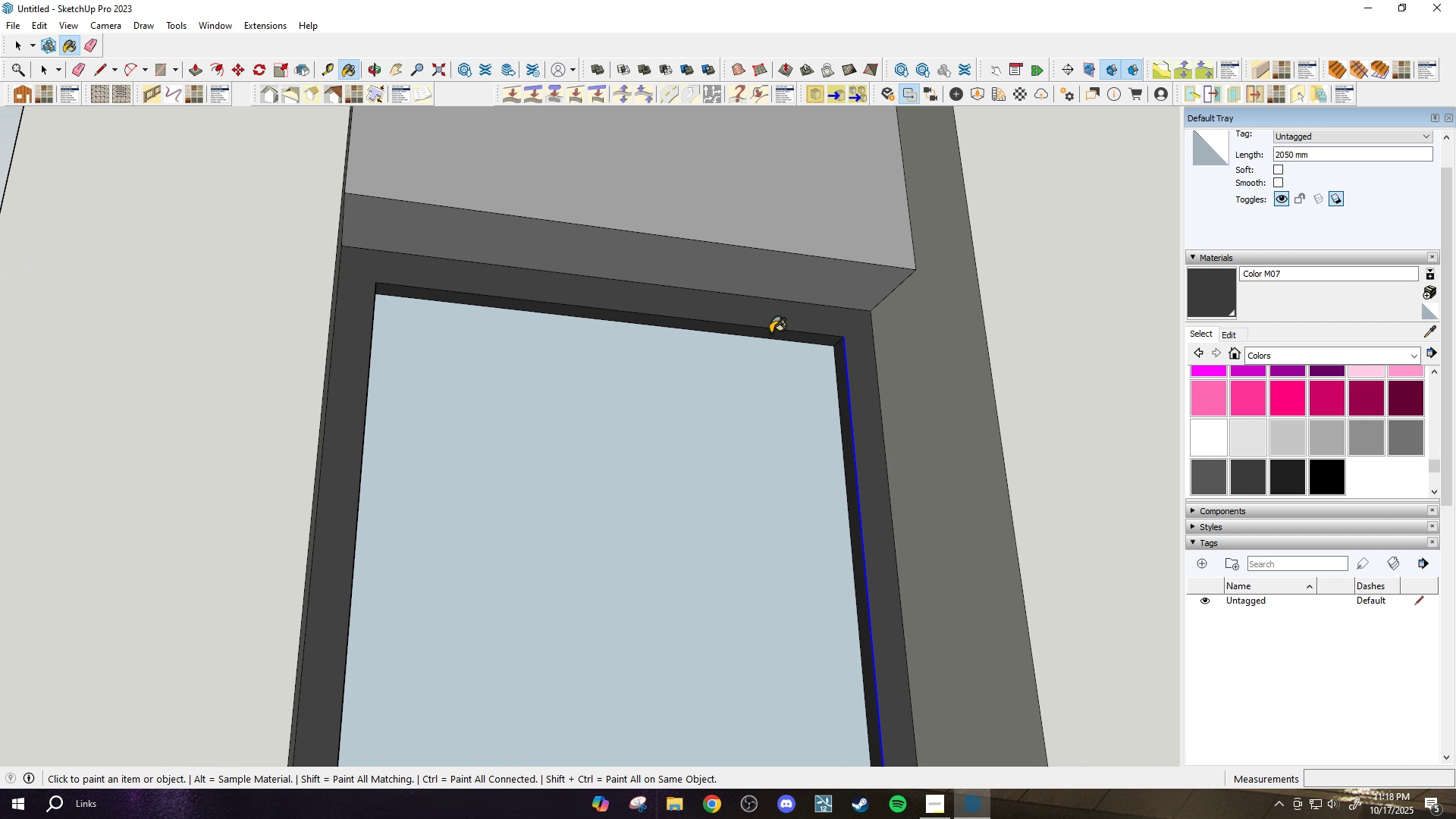 
double_click([770, 333])
 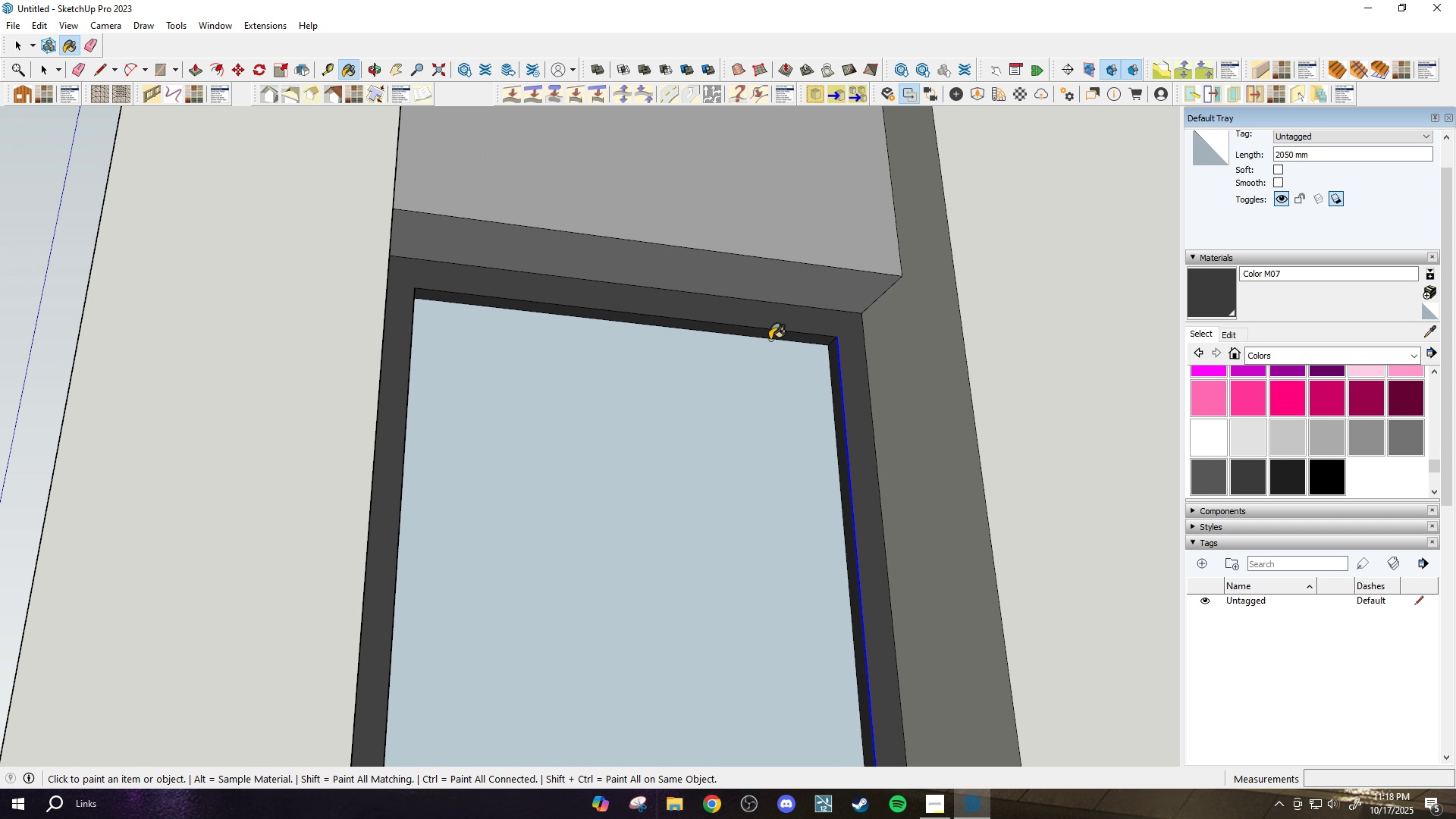 
scroll: coordinate [772, 347], scroll_direction: down, amount: 4.0
 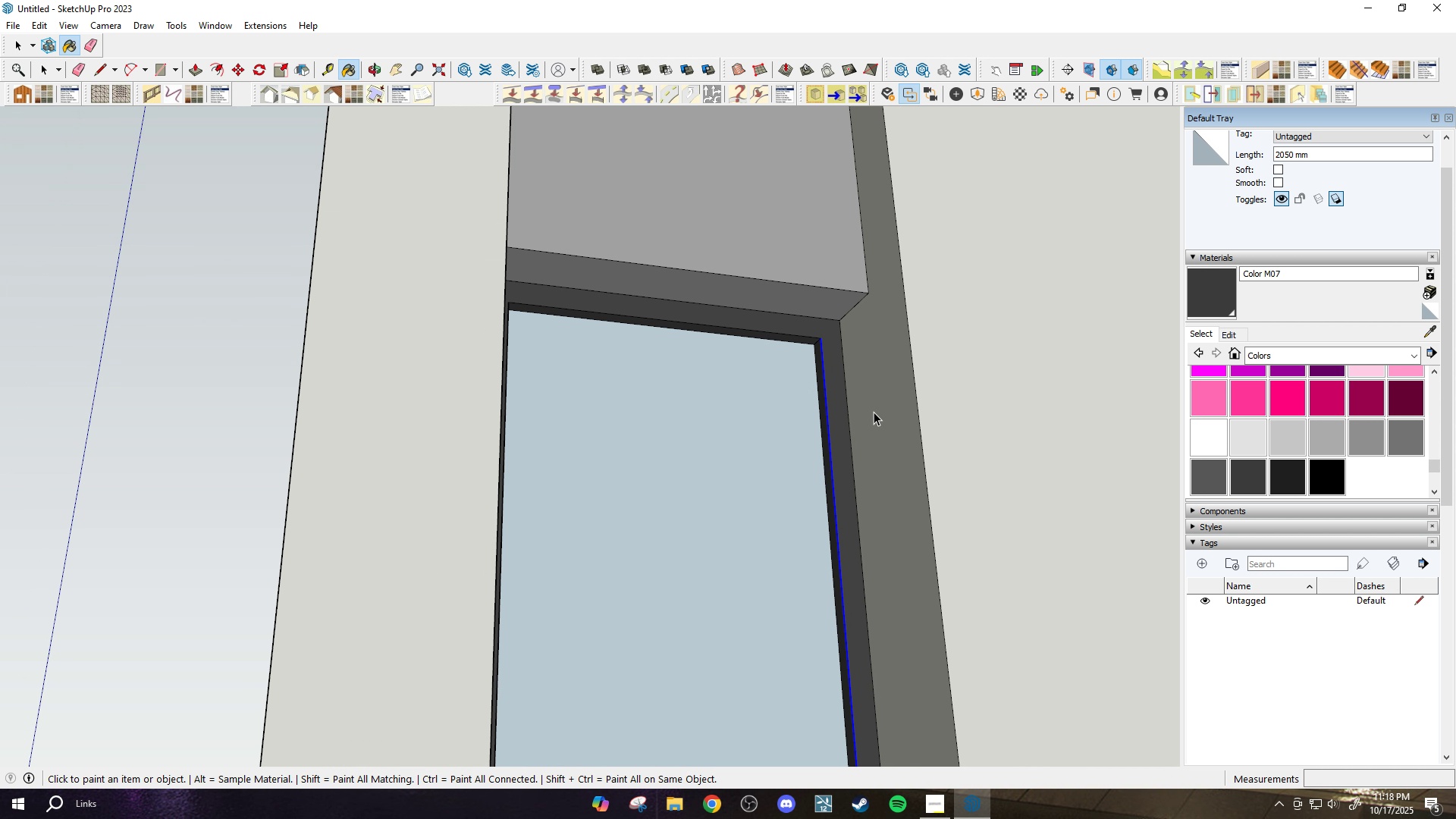 
key(Space)
 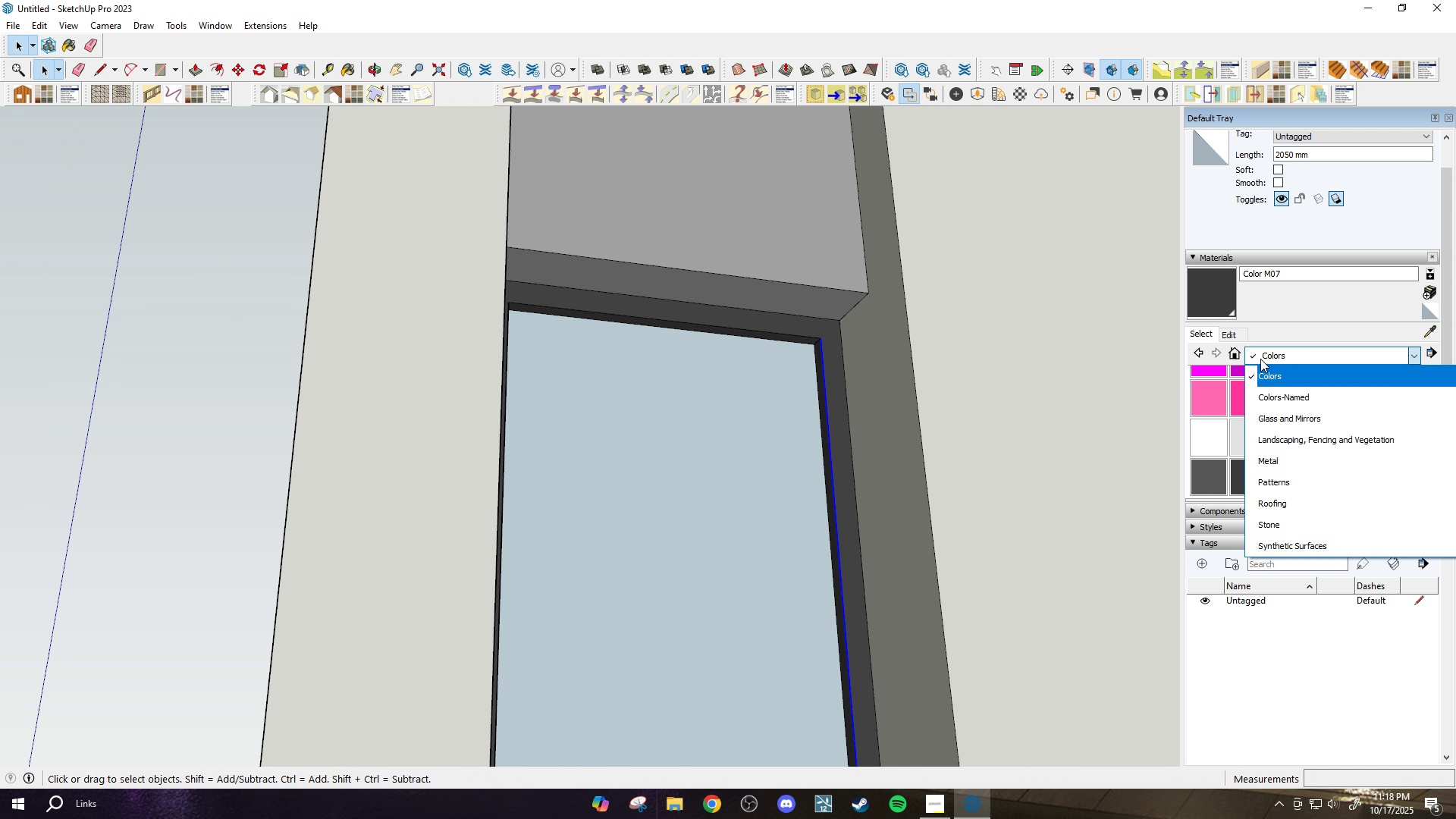 
scroll: coordinate [625, 577], scroll_direction: down, amount: 19.0
 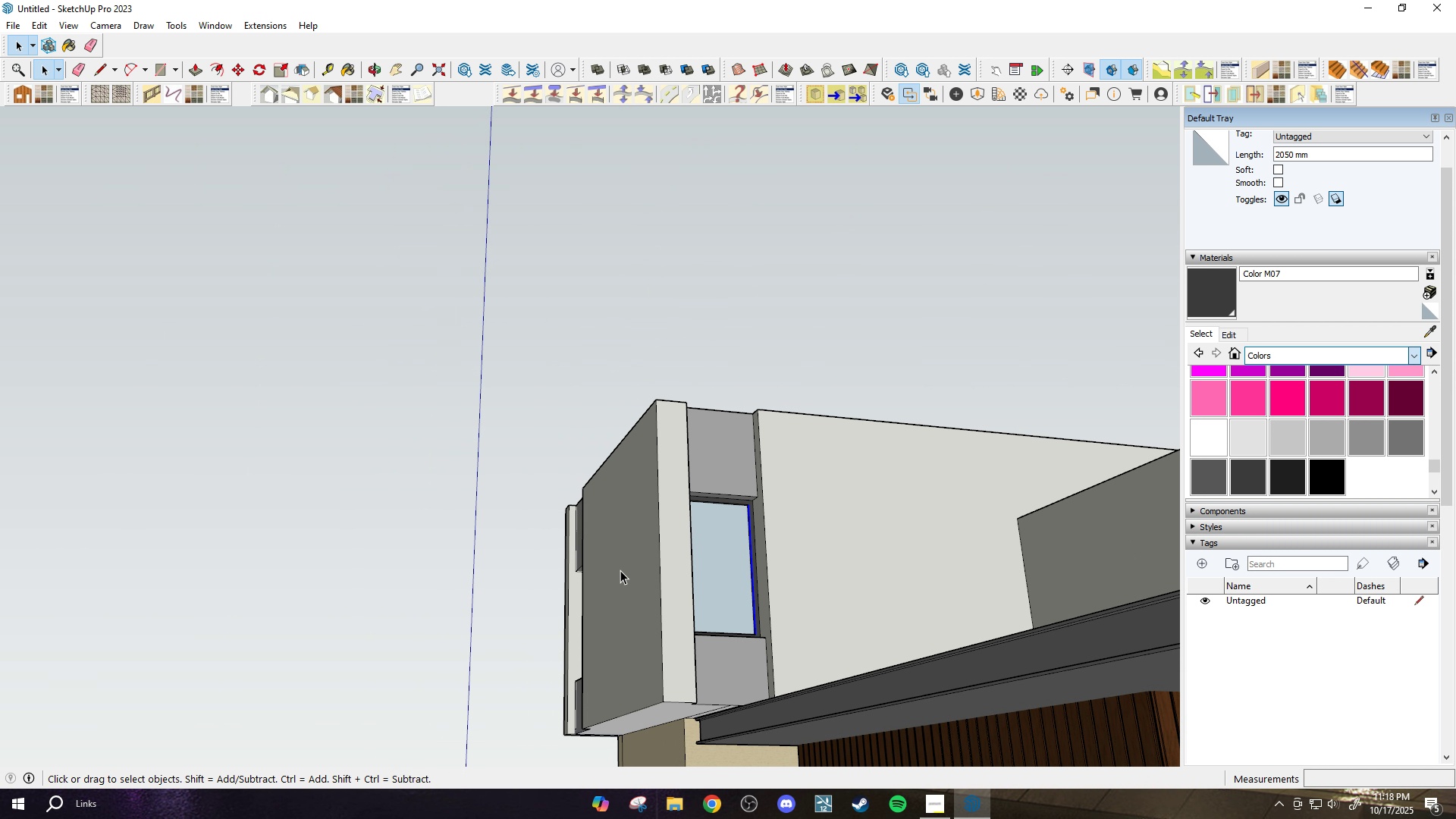 
key(Escape)
 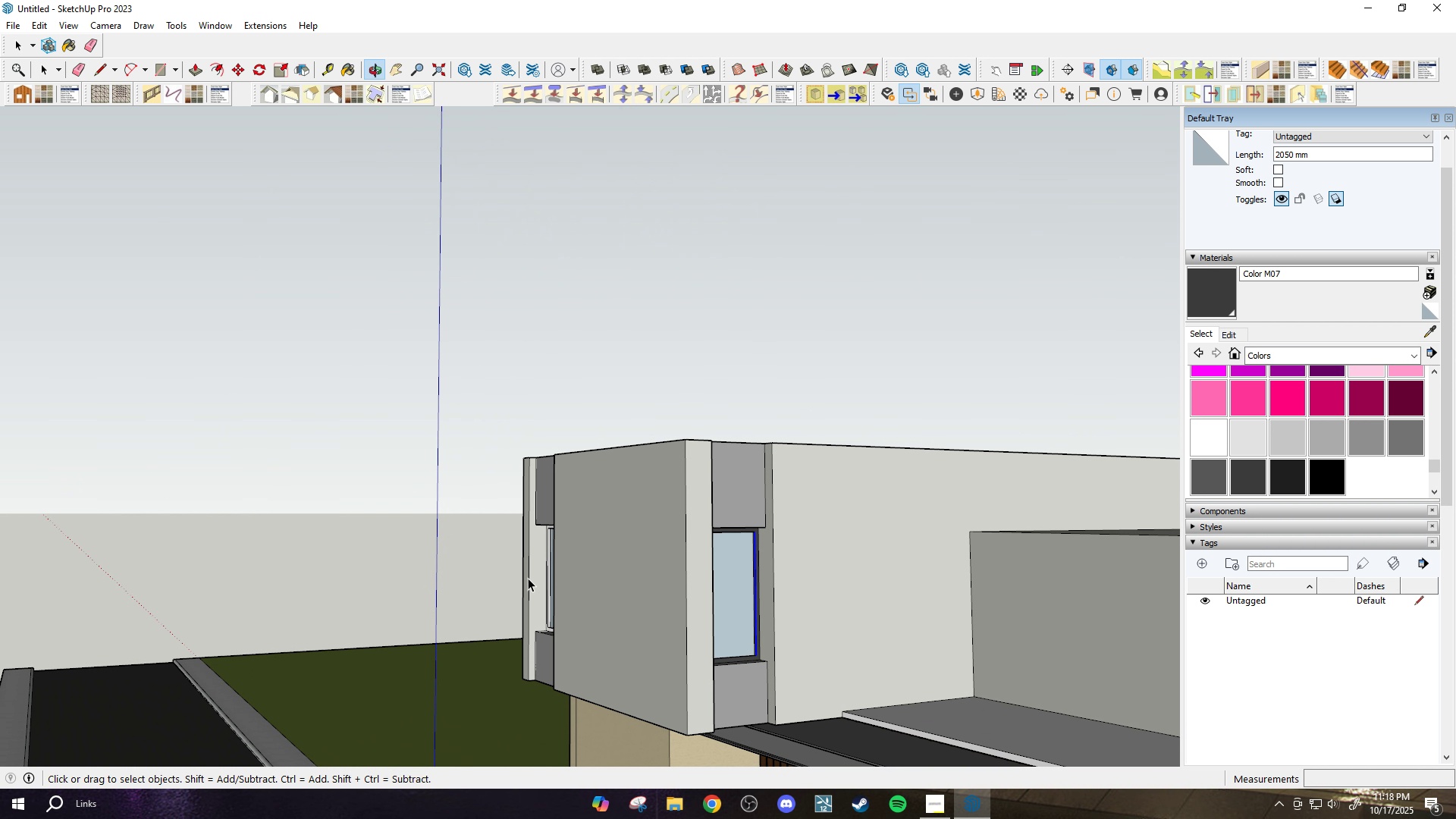 
scroll: coordinate [565, 531], scroll_direction: up, amount: 19.0
 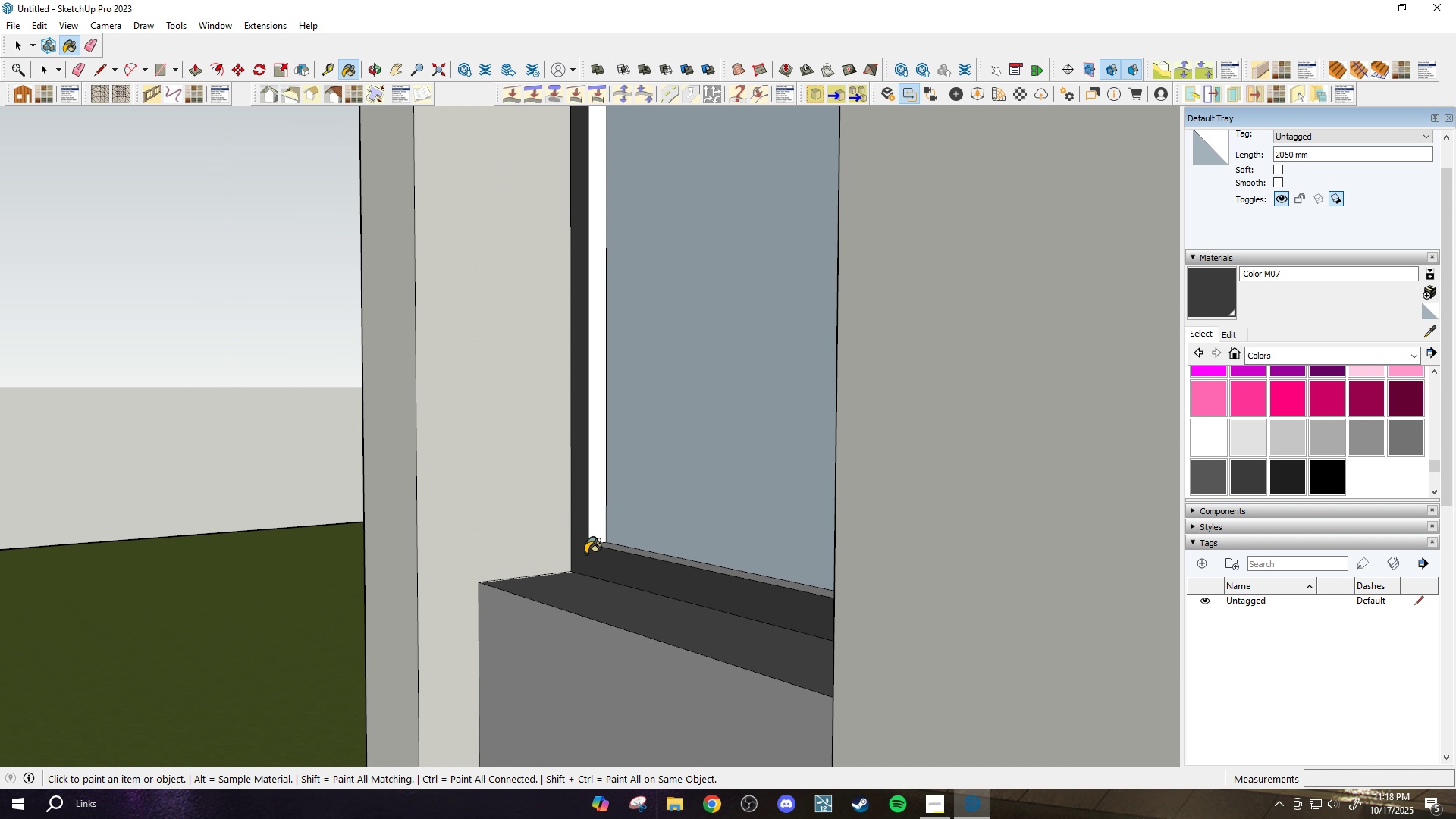 
key(B)
 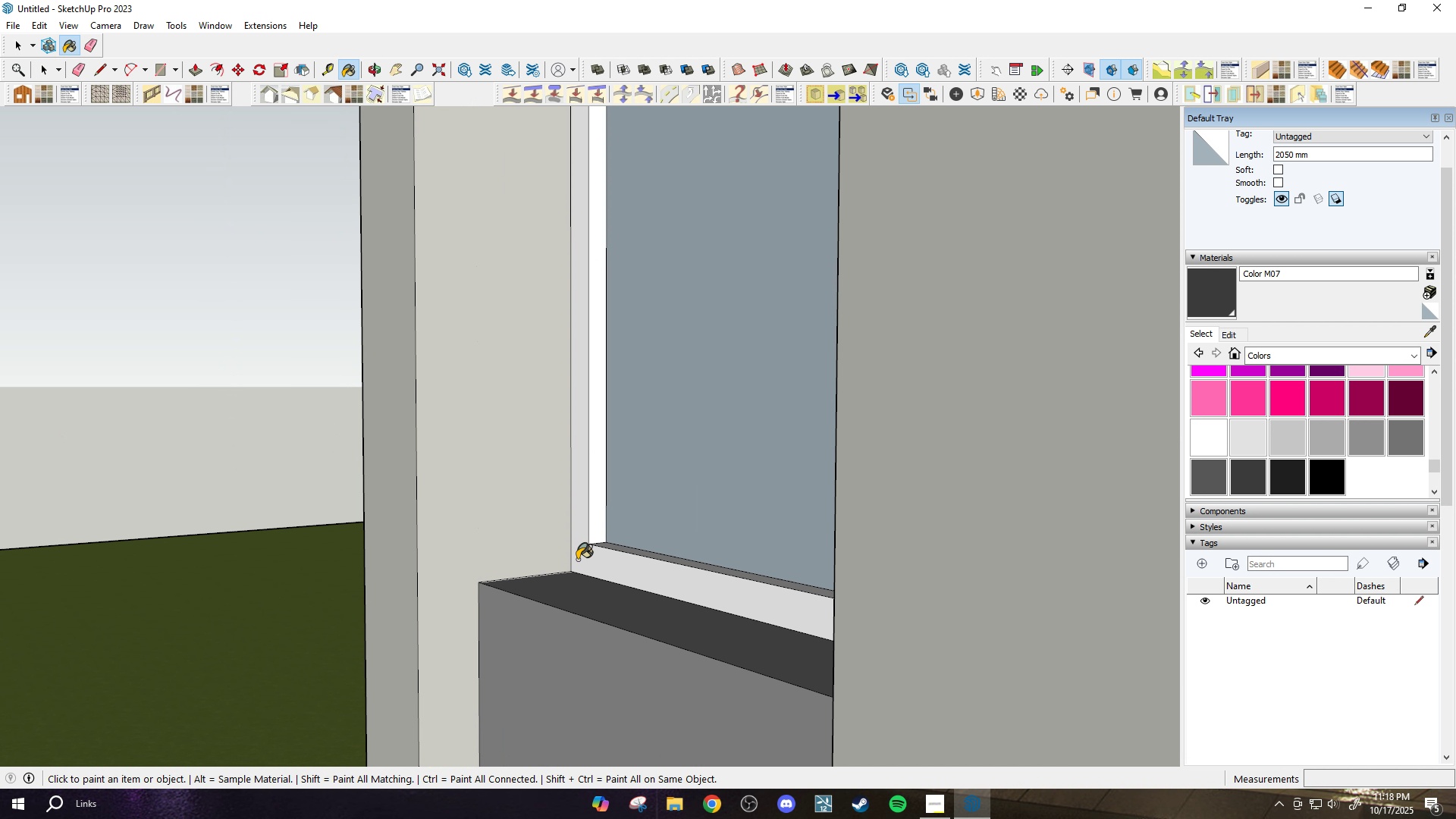 
left_click_drag(start_coordinate=[583, 562], to_coordinate=[585, 558])
 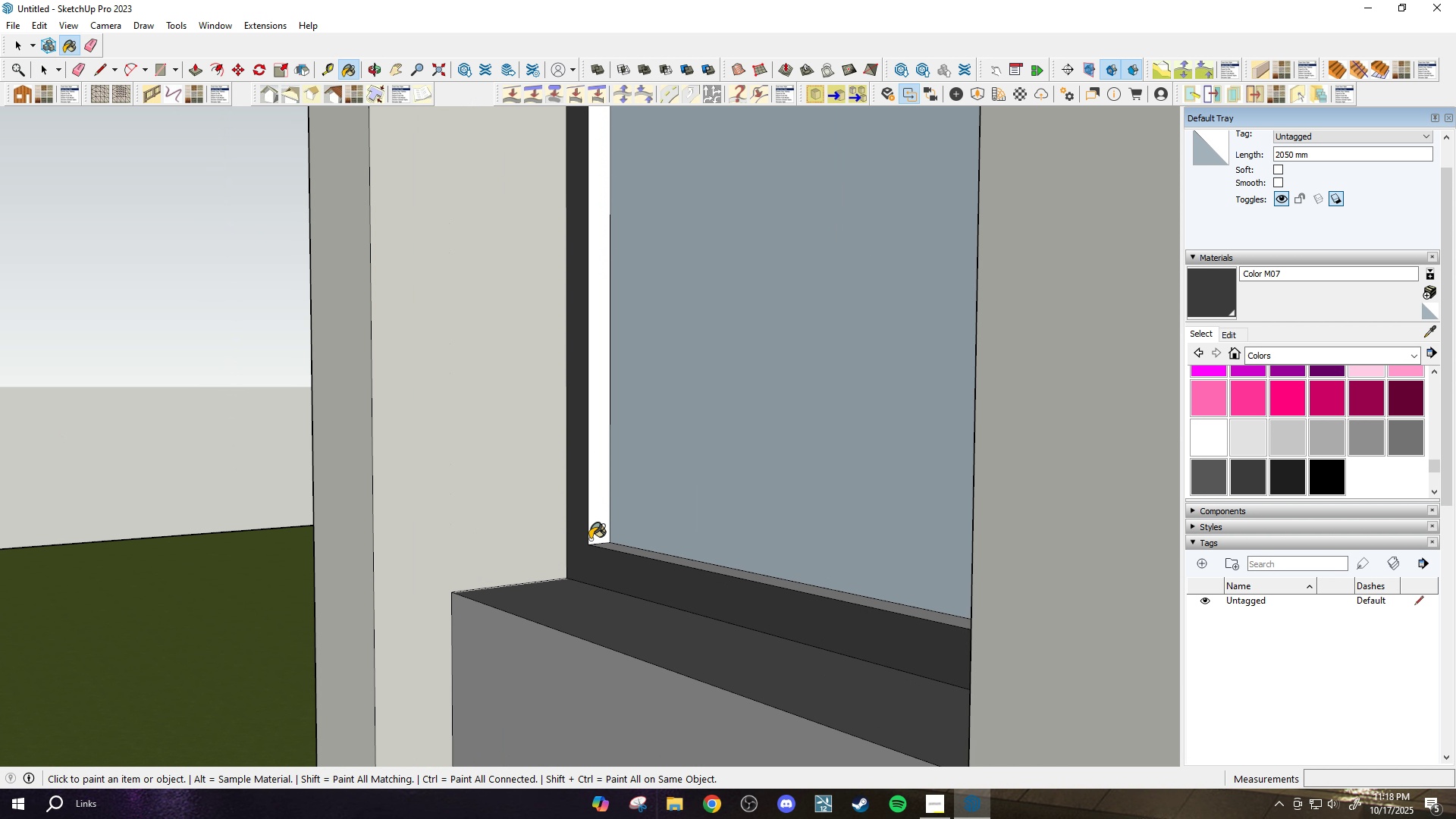 
scroll: coordinate [590, 541], scroll_direction: up, amount: 2.0
 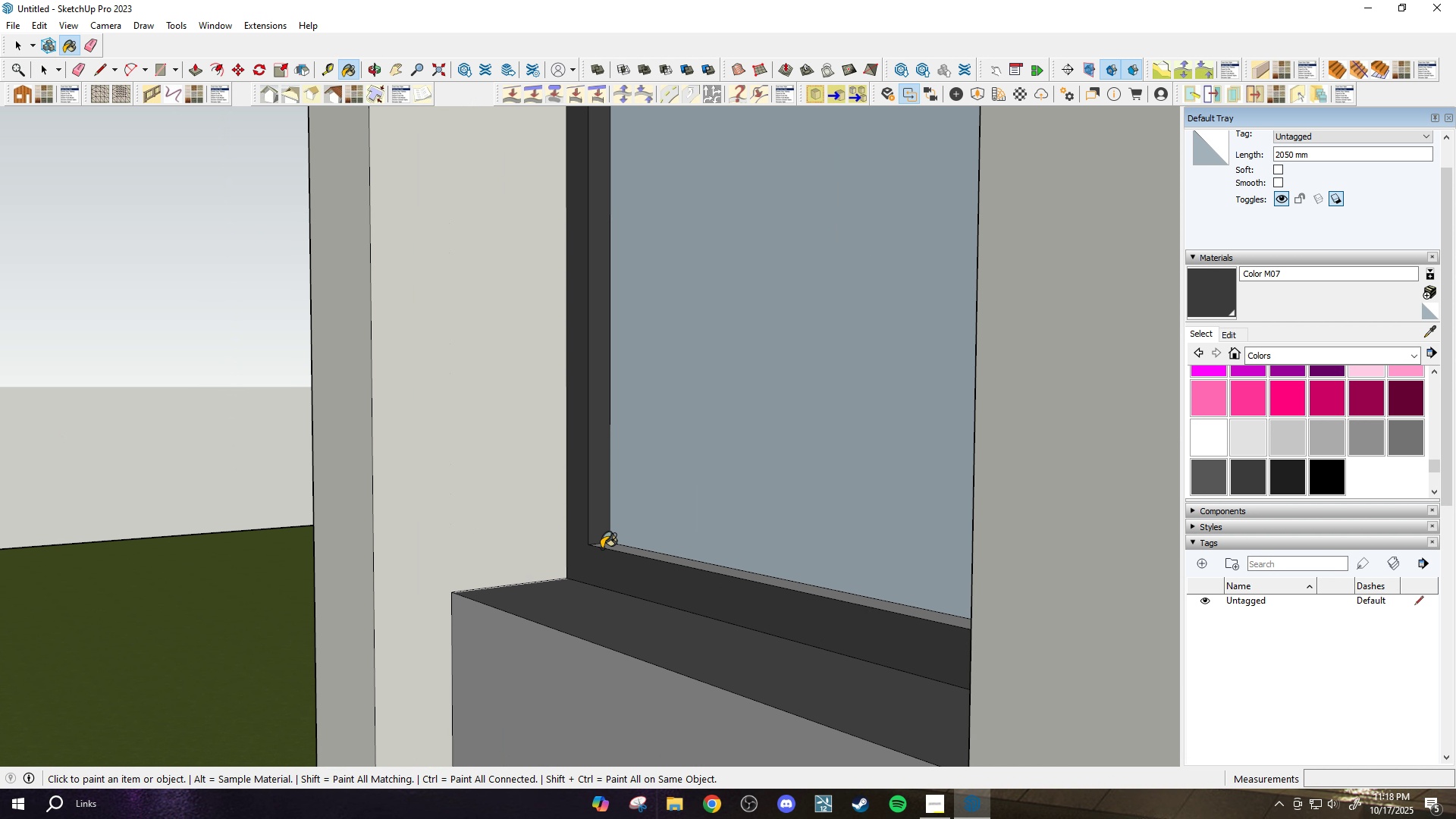 
left_click([601, 548])
 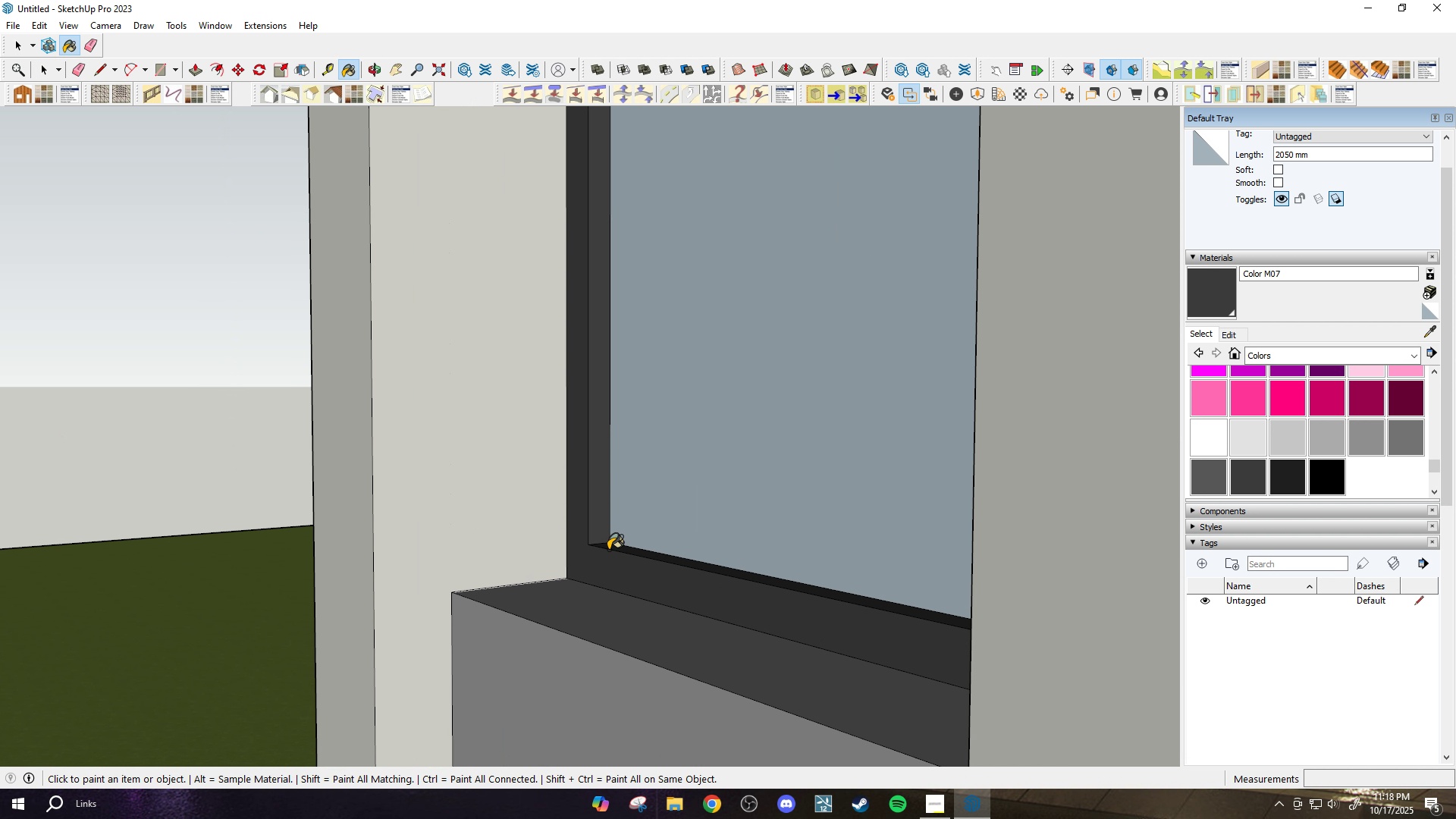 
scroll: coordinate [606, 569], scroll_direction: down, amount: 4.0
 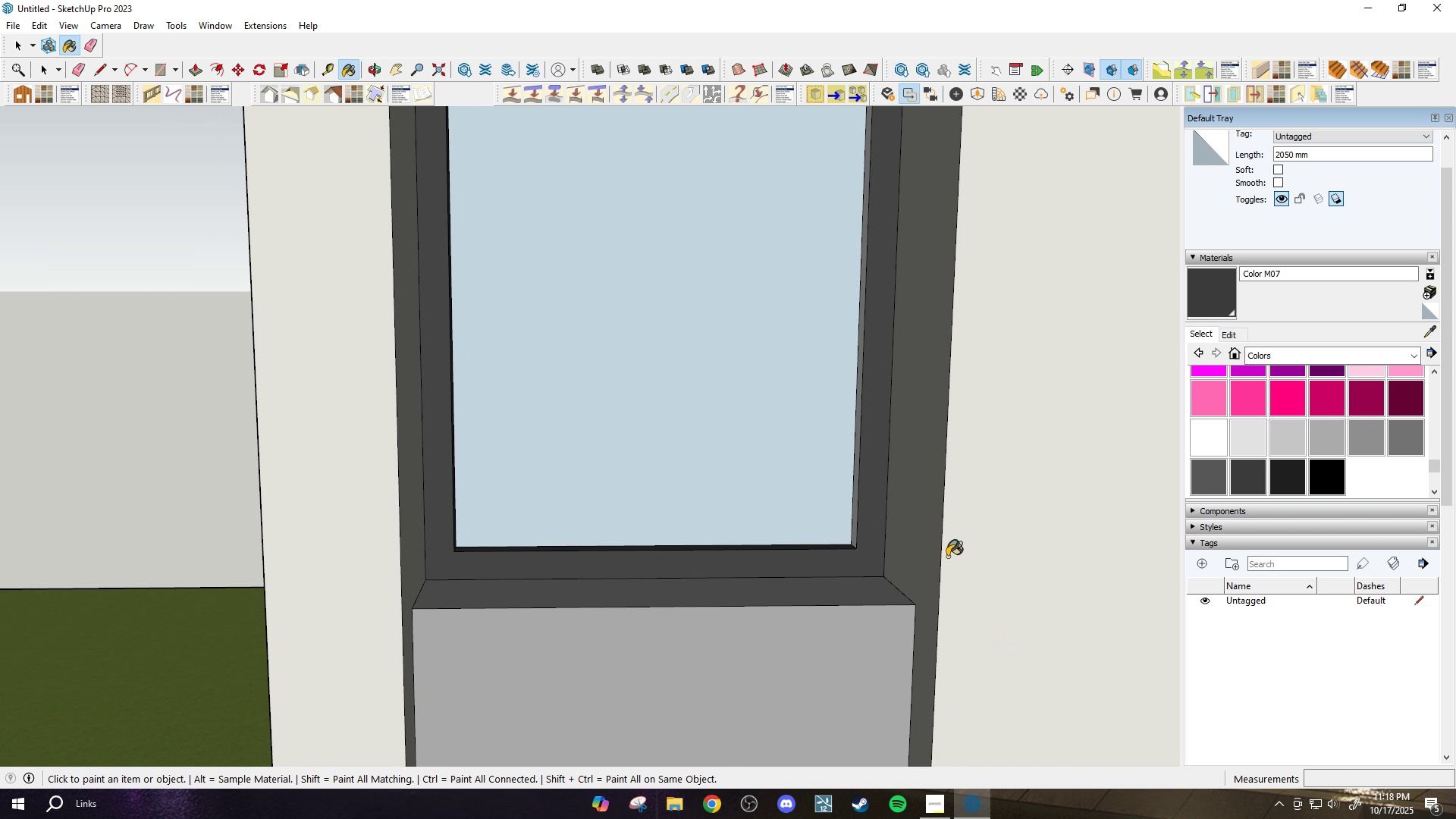 
scroll: coordinate [882, 552], scroll_direction: up, amount: 9.0
 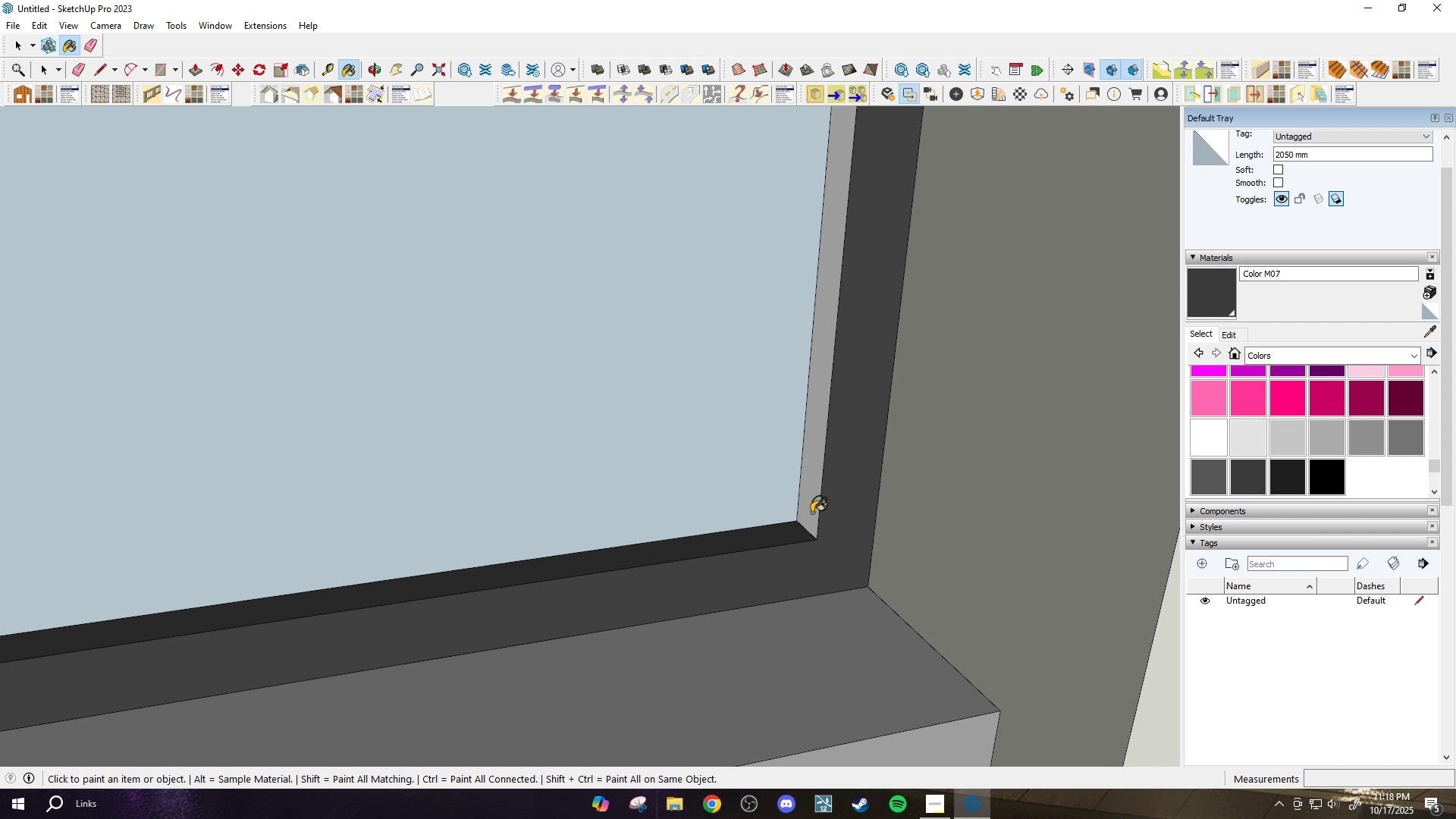 
left_click([811, 513])
 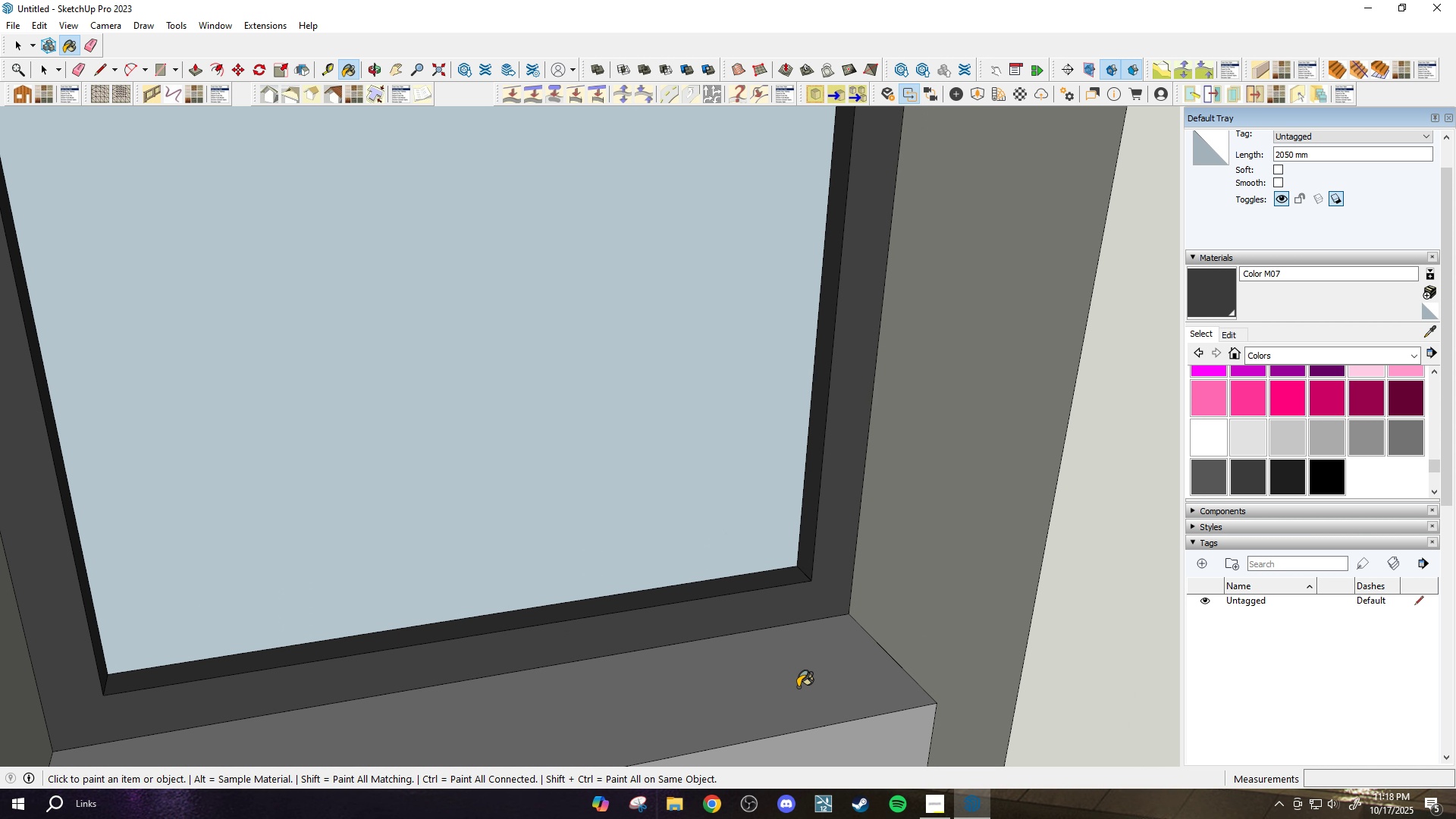 
scroll: coordinate [818, 689], scroll_direction: down, amount: 20.0
 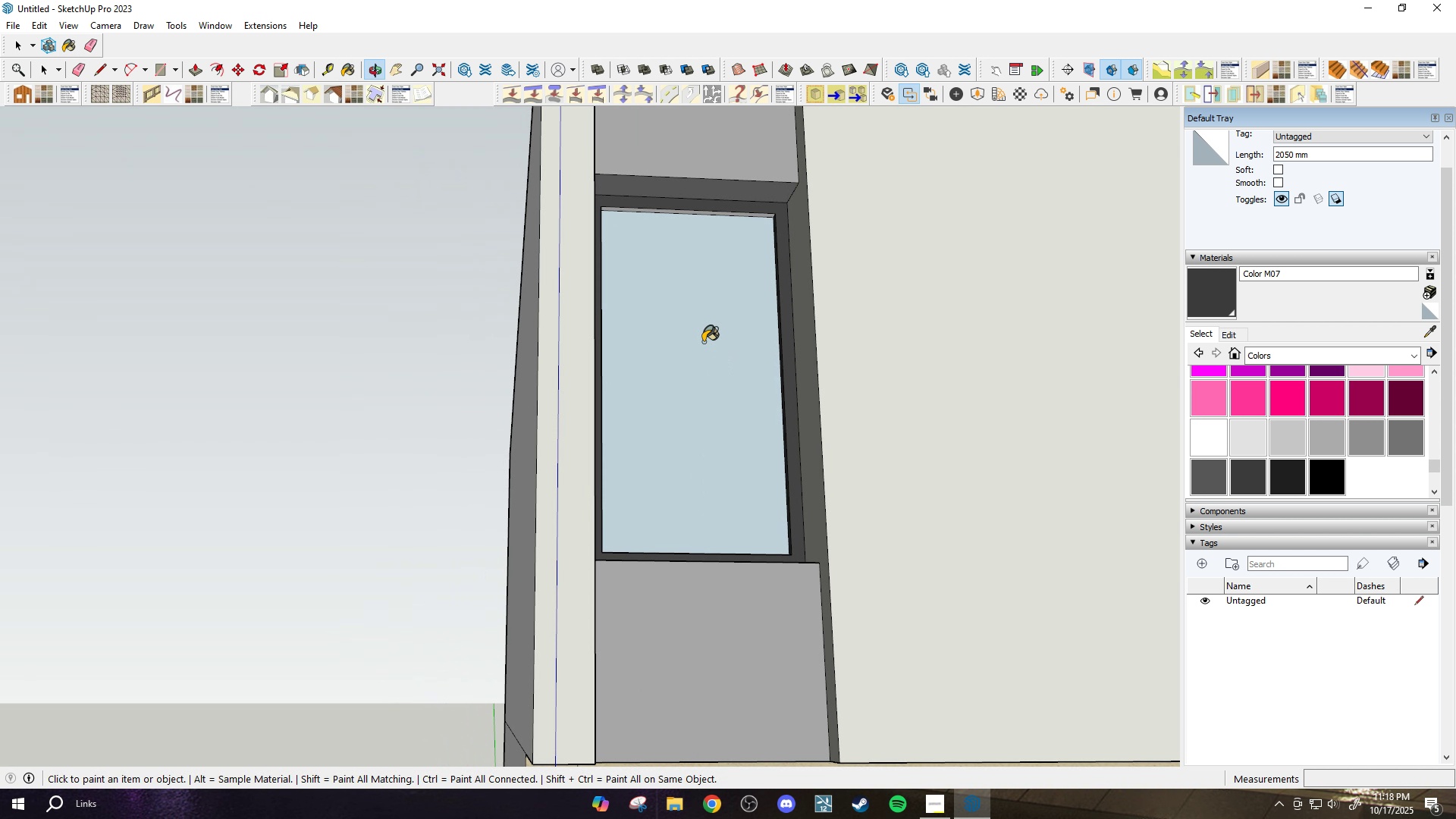 
scroll: coordinate [529, 191], scroll_direction: up, amount: 12.0
 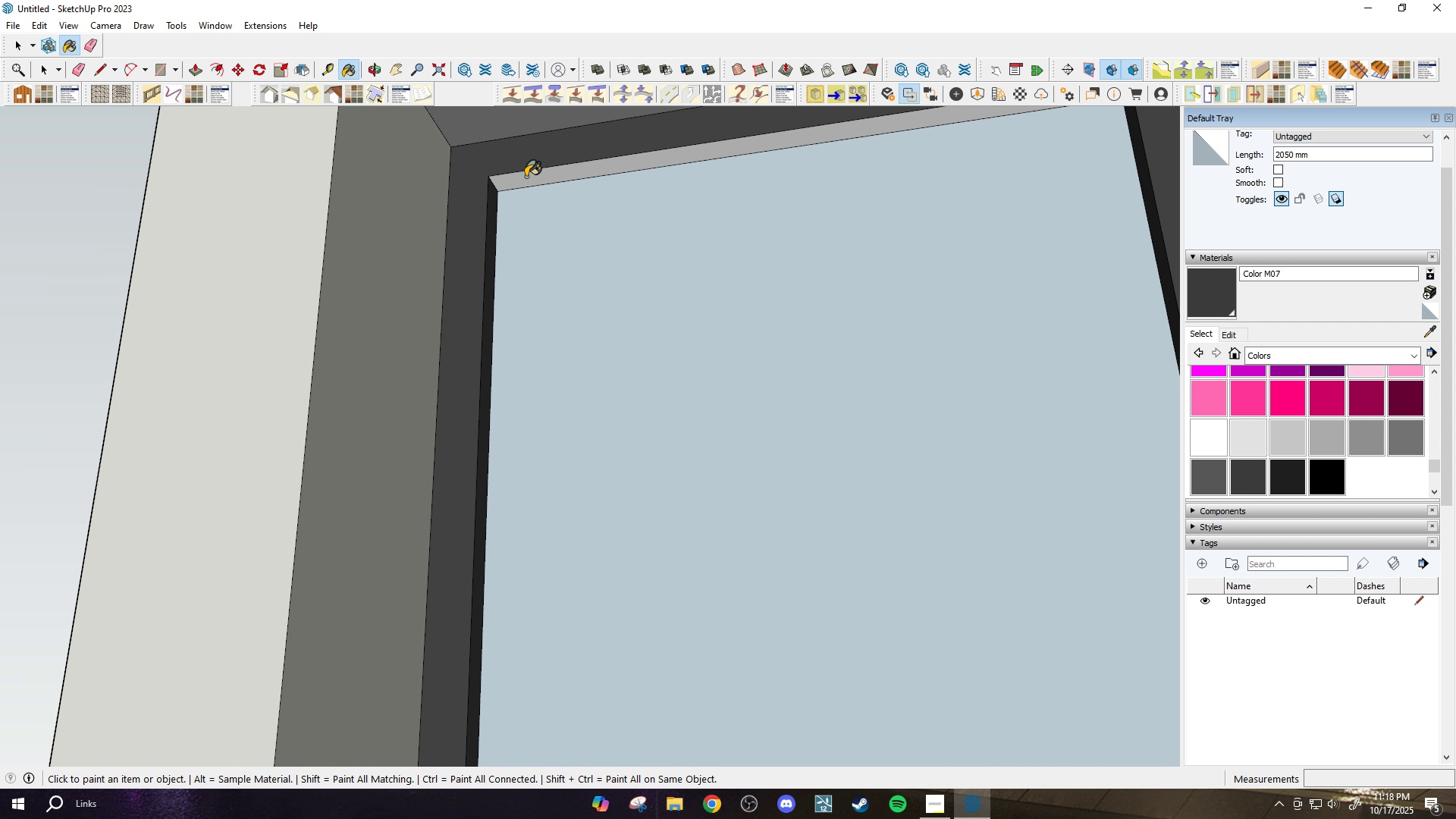 
left_click([526, 177])
 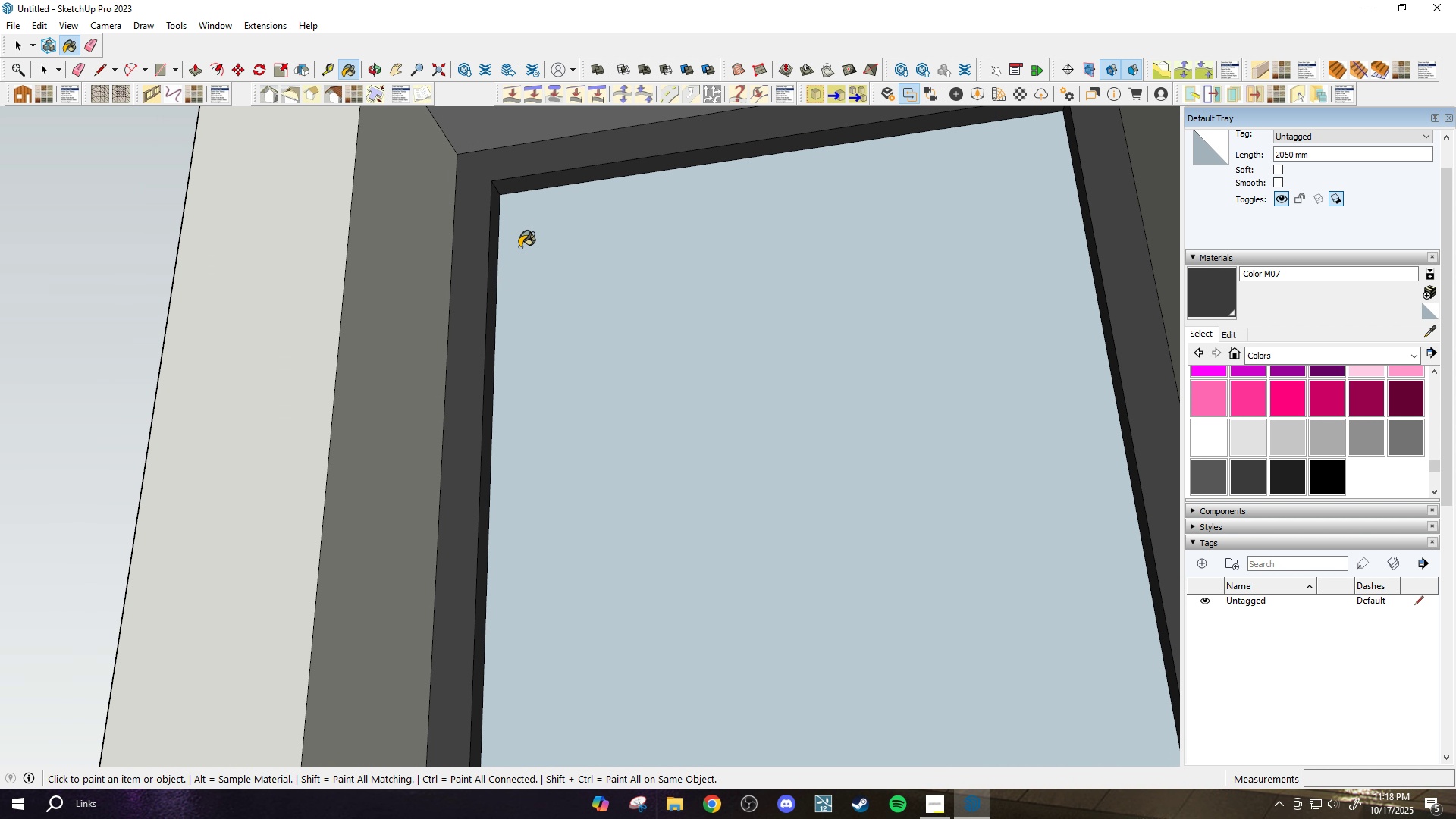 
scroll: coordinate [472, 367], scroll_direction: down, amount: 15.0
 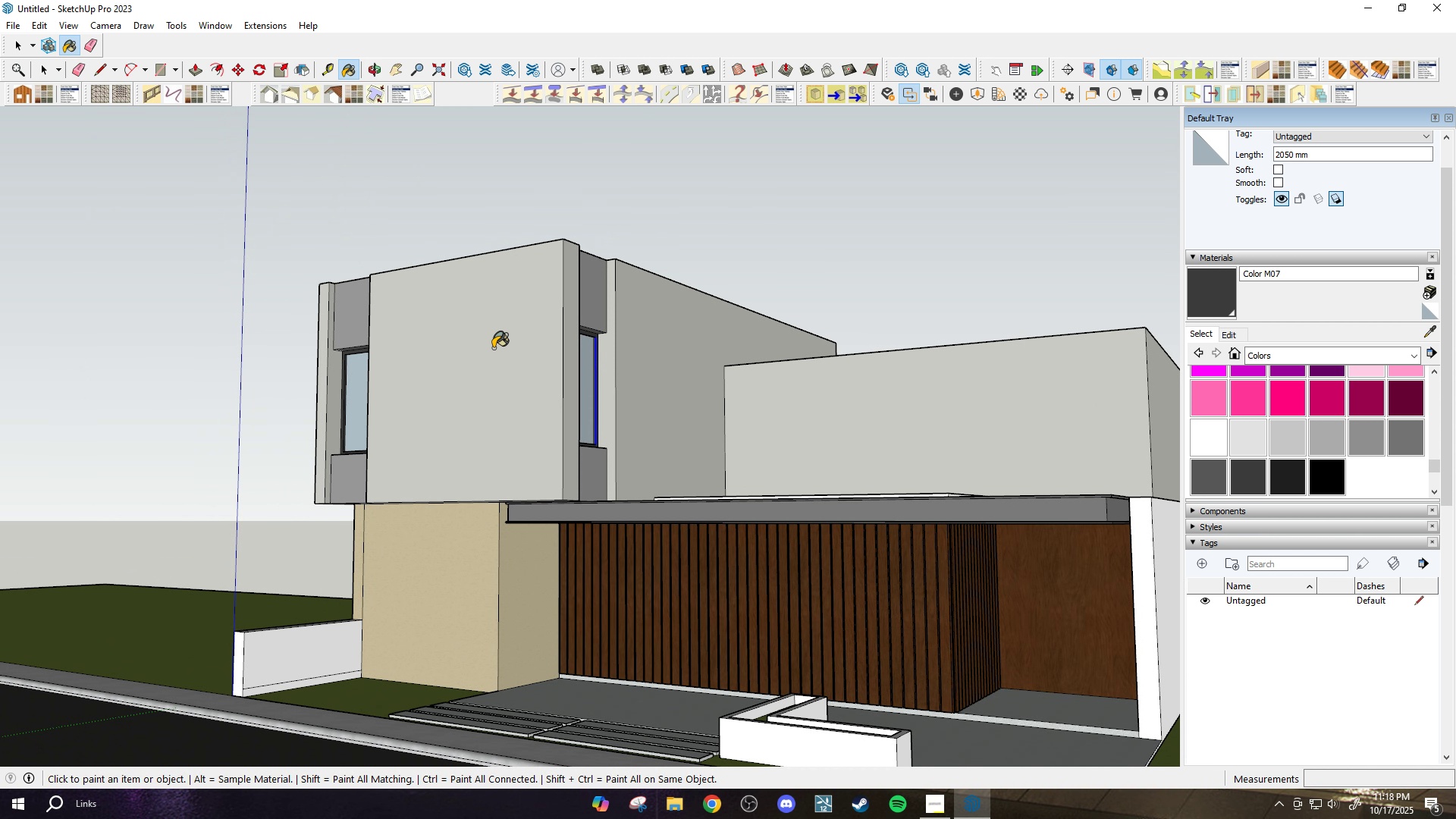 
scroll: coordinate [599, 338], scroll_direction: up, amount: 10.0
 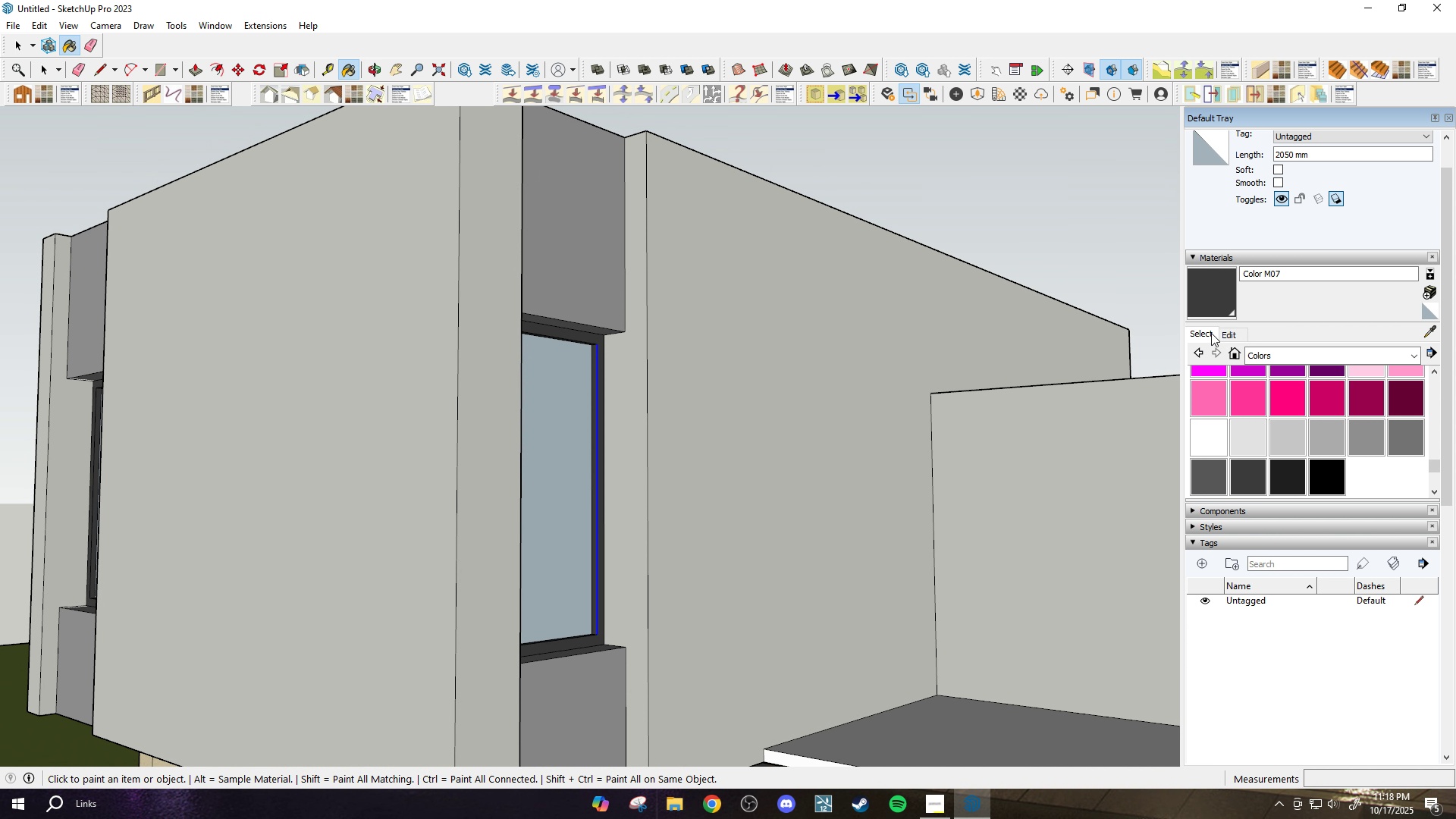 
double_click([1257, 347])
 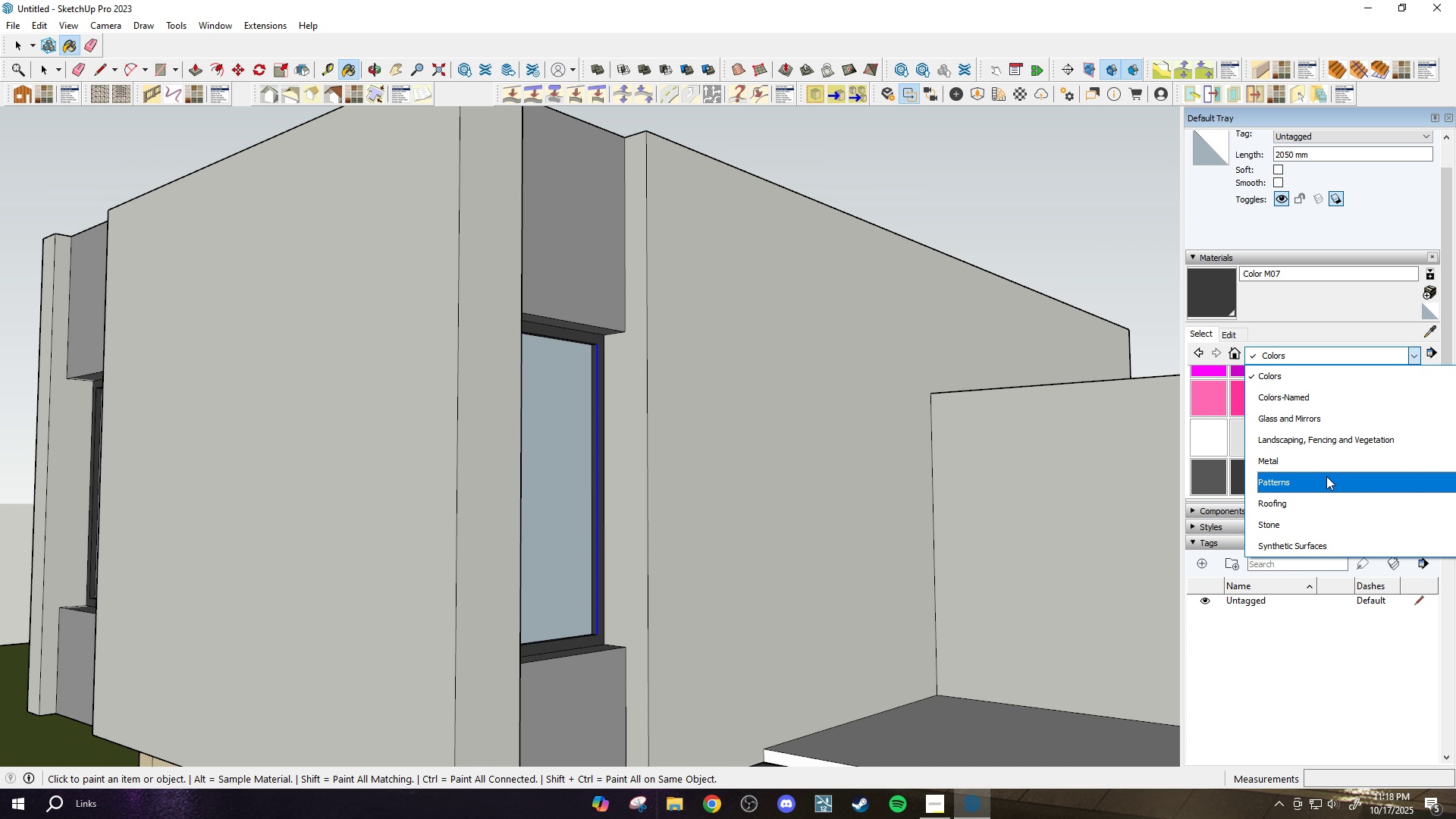 
scroll: coordinate [1327, 472], scroll_direction: up, amount: 3.0
 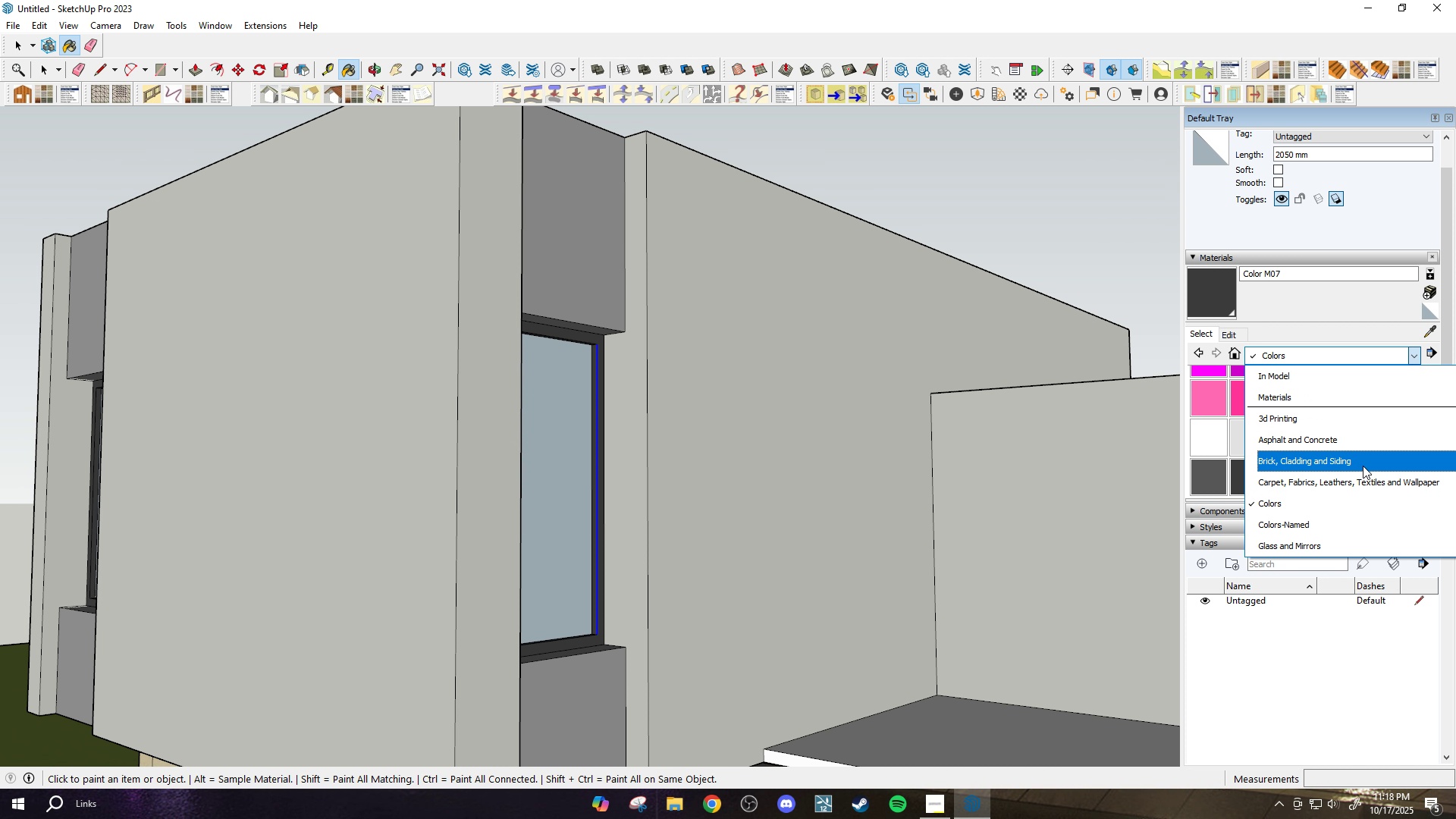 
scroll: coordinate [1364, 466], scroll_direction: down, amount: 5.0
 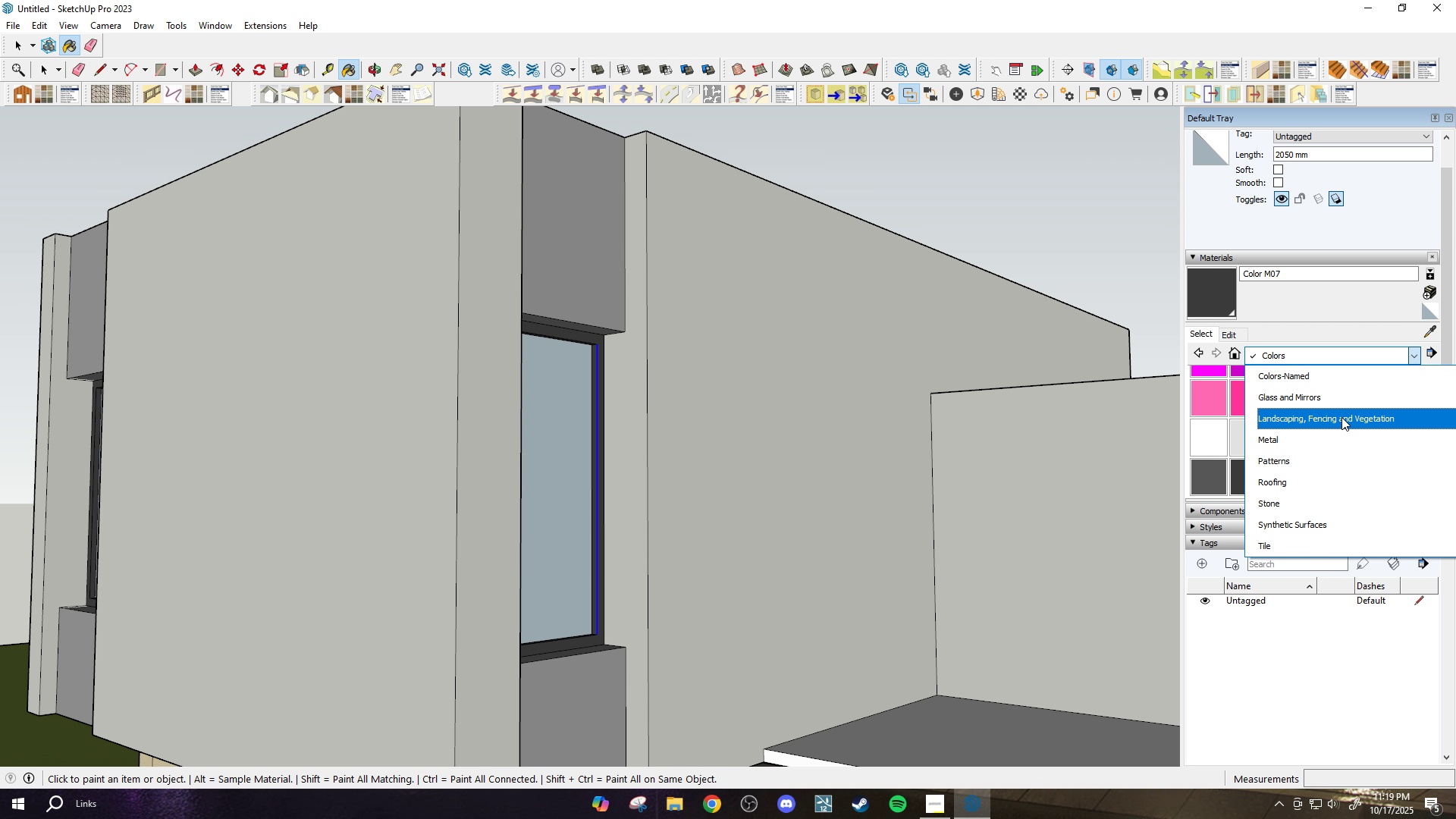 
left_click([1329, 398])
 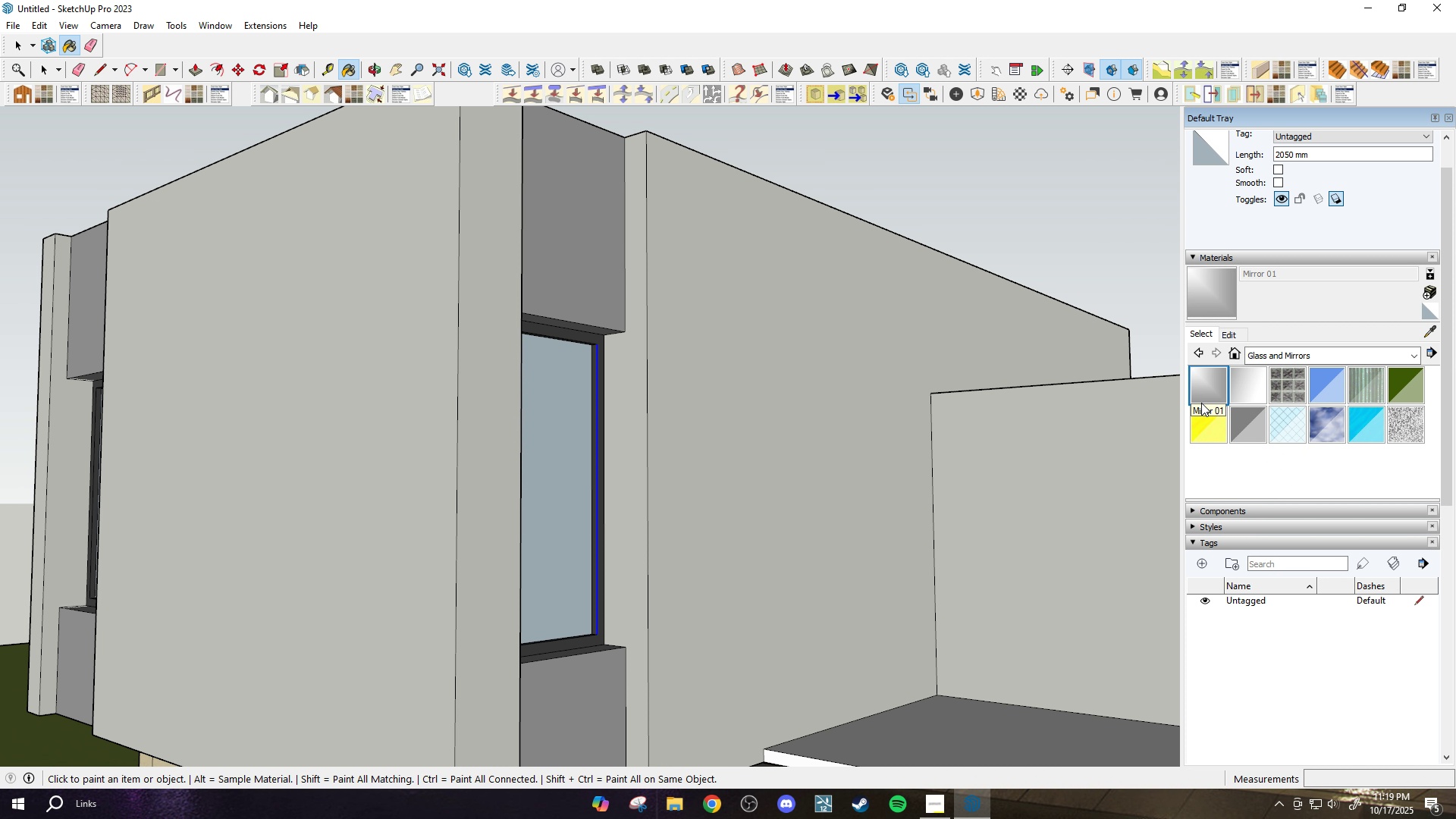 
left_click([1241, 419])
 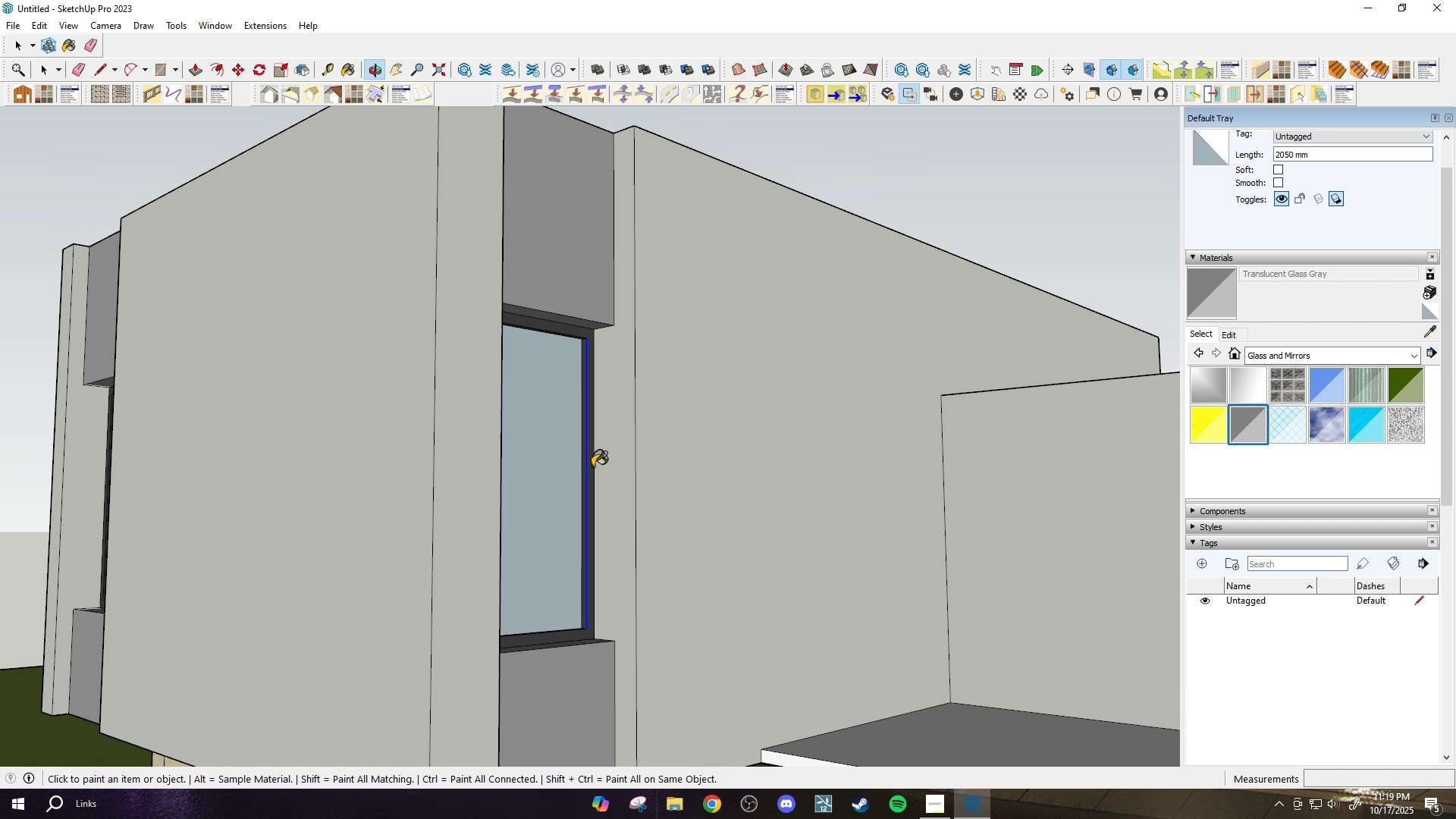 
key(Space)
 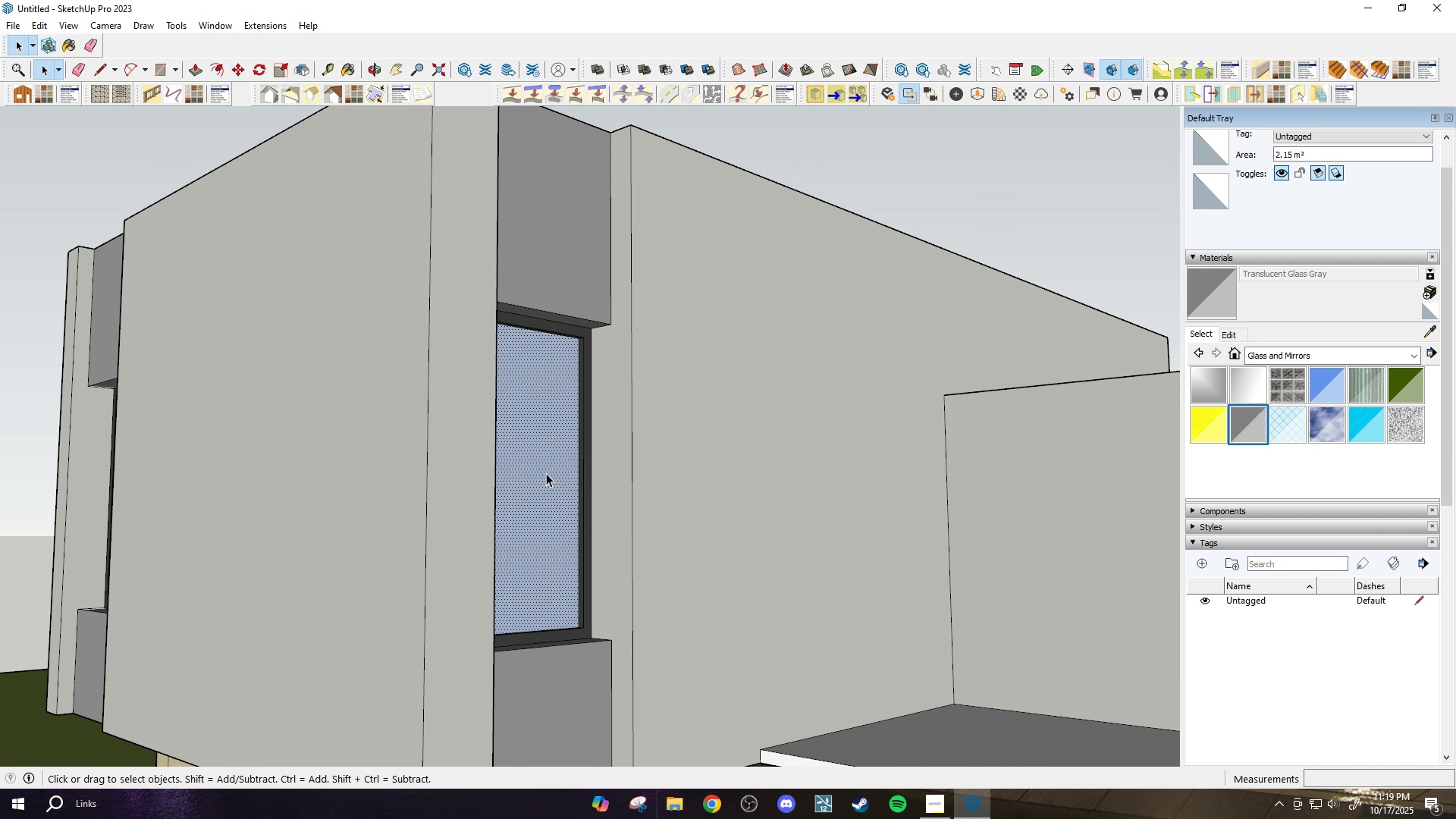 
key(B)
 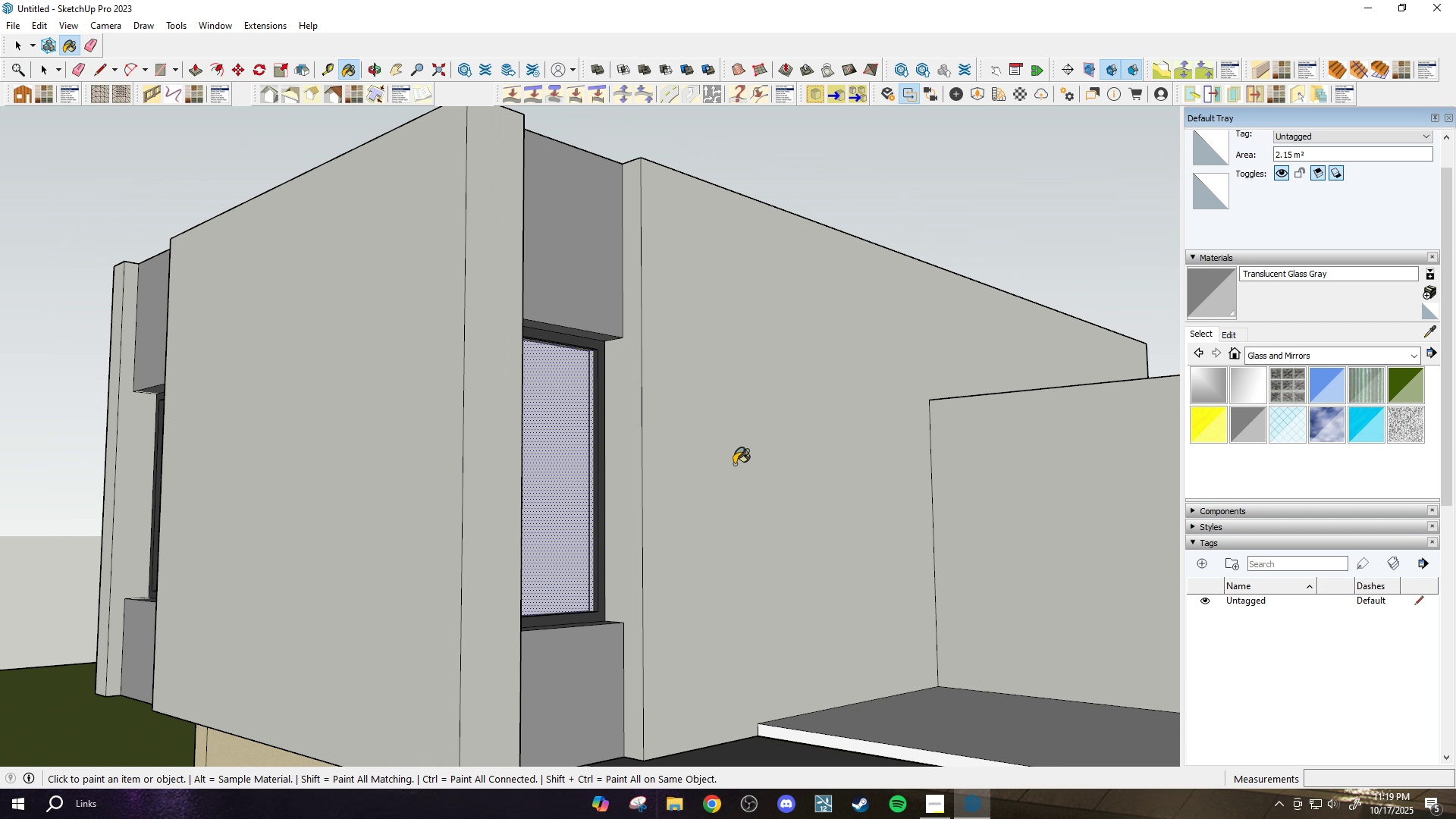 
scroll: coordinate [420, 465], scroll_direction: down, amount: 2.0
 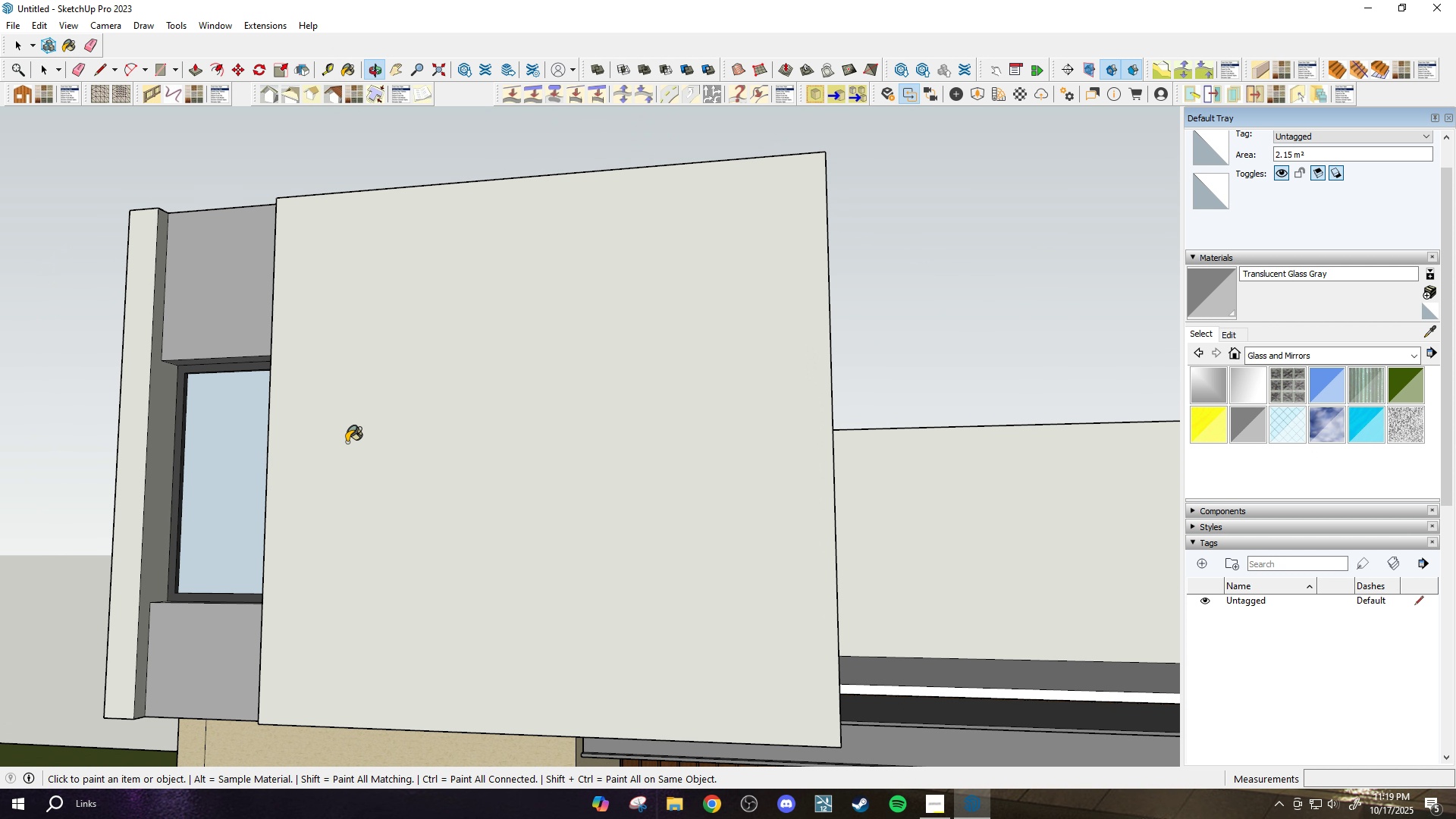 
scroll: coordinate [336, 441], scroll_direction: up, amount: 2.0
 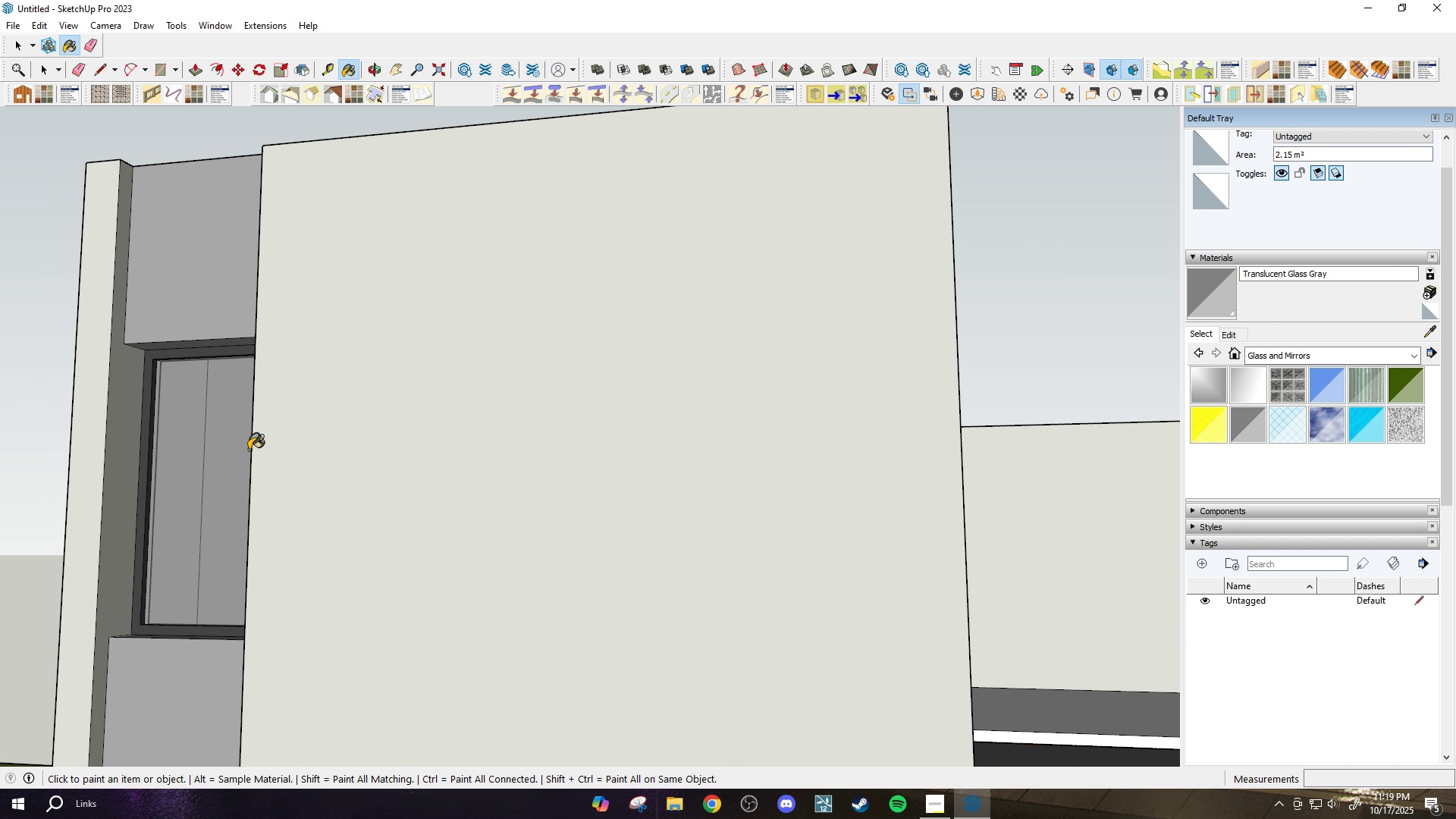 
scroll: coordinate [676, 614], scroll_direction: down, amount: 12.0
 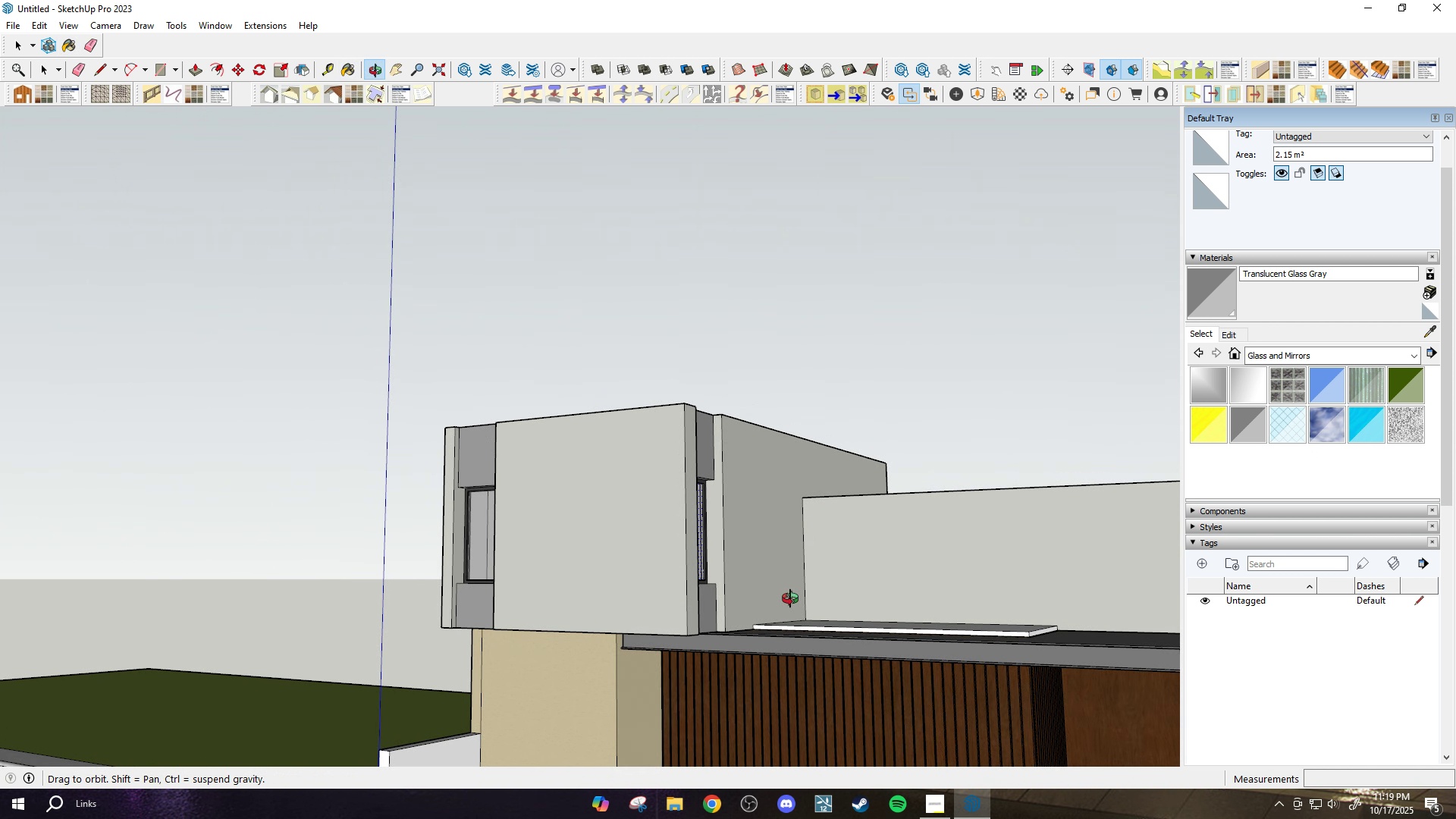 
scroll: coordinate [764, 607], scroll_direction: up, amount: 2.0
 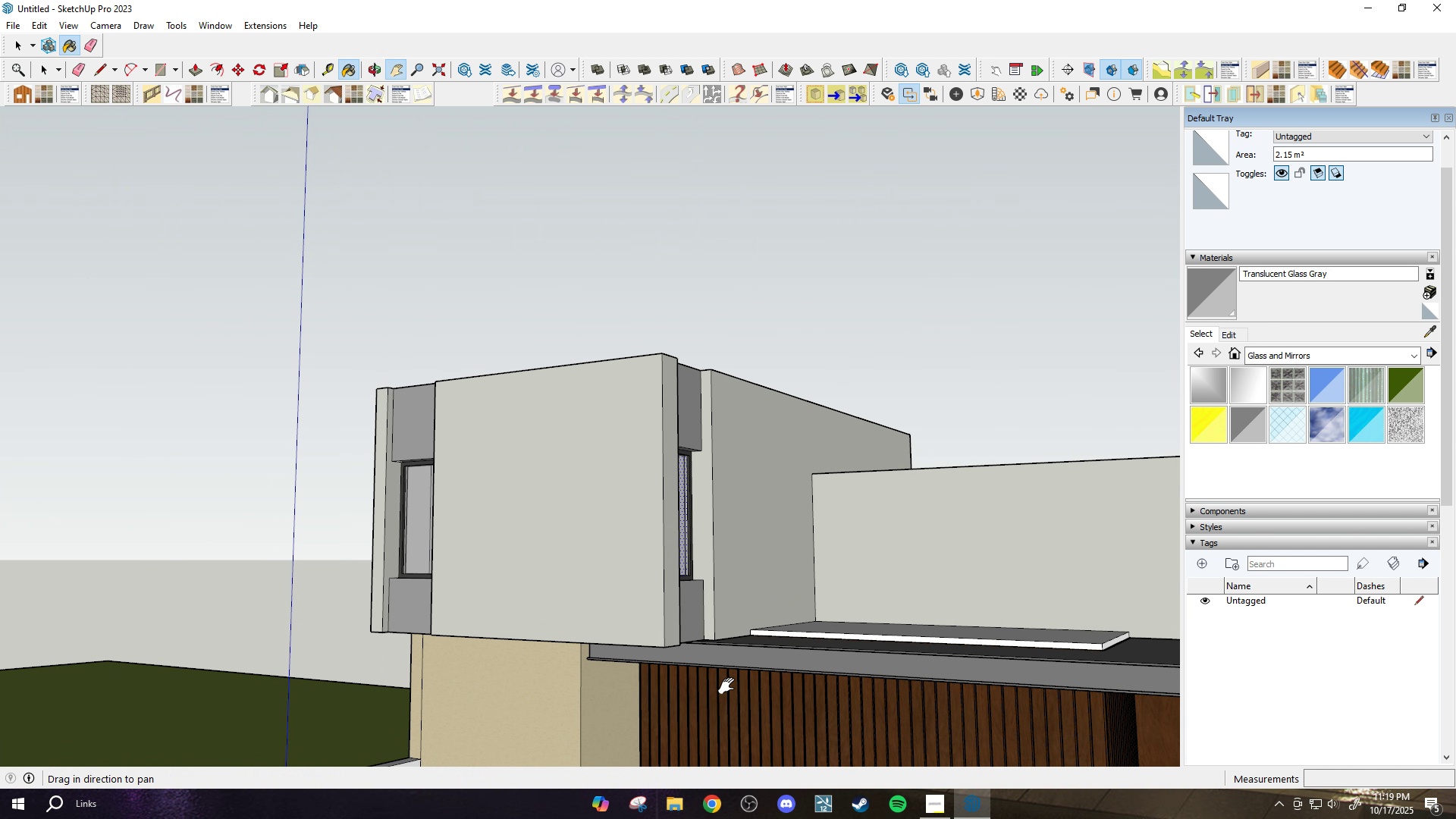 
key(H)
 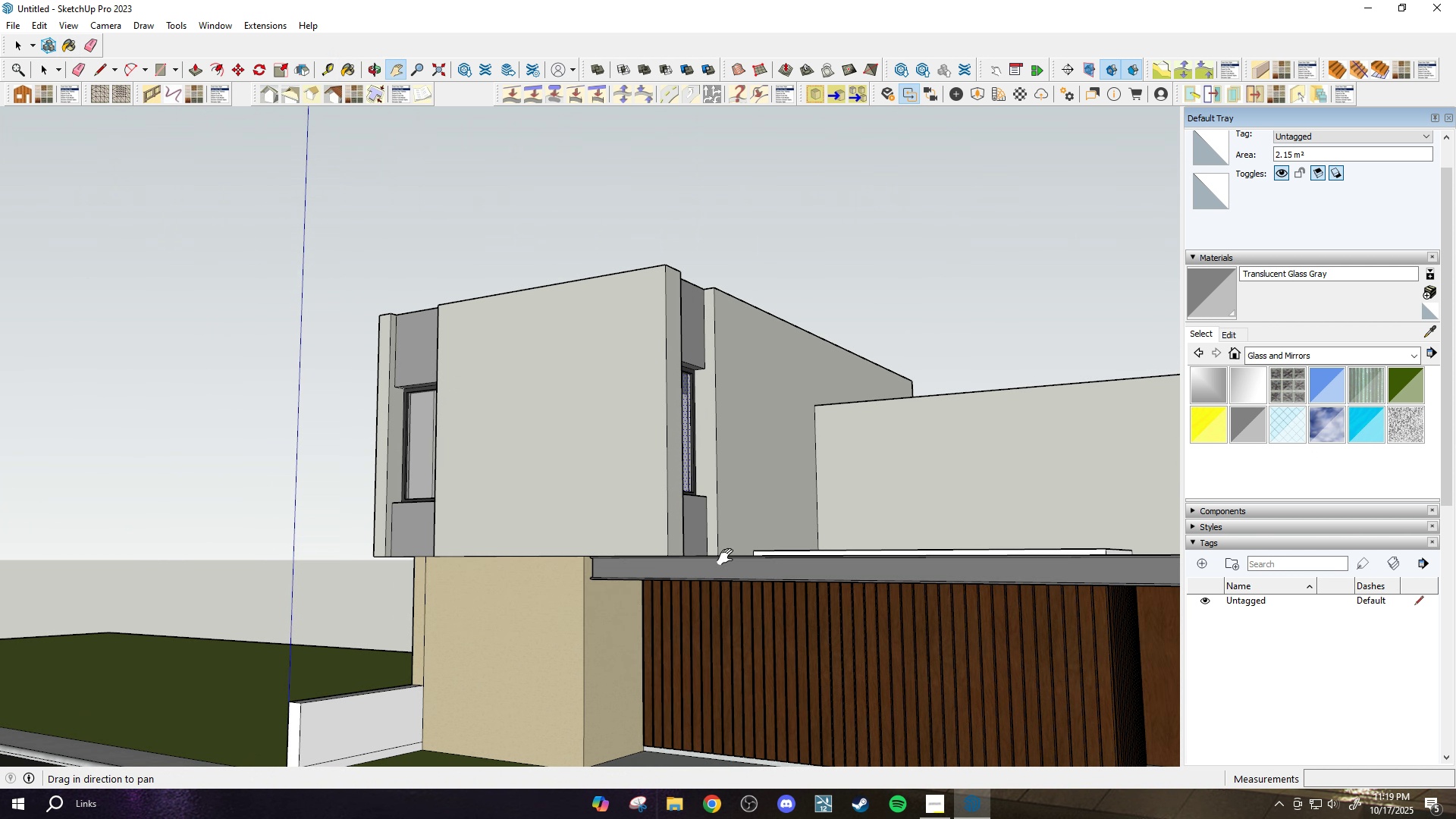 
left_click_drag(start_coordinate=[726, 686], to_coordinate=[739, 473])
 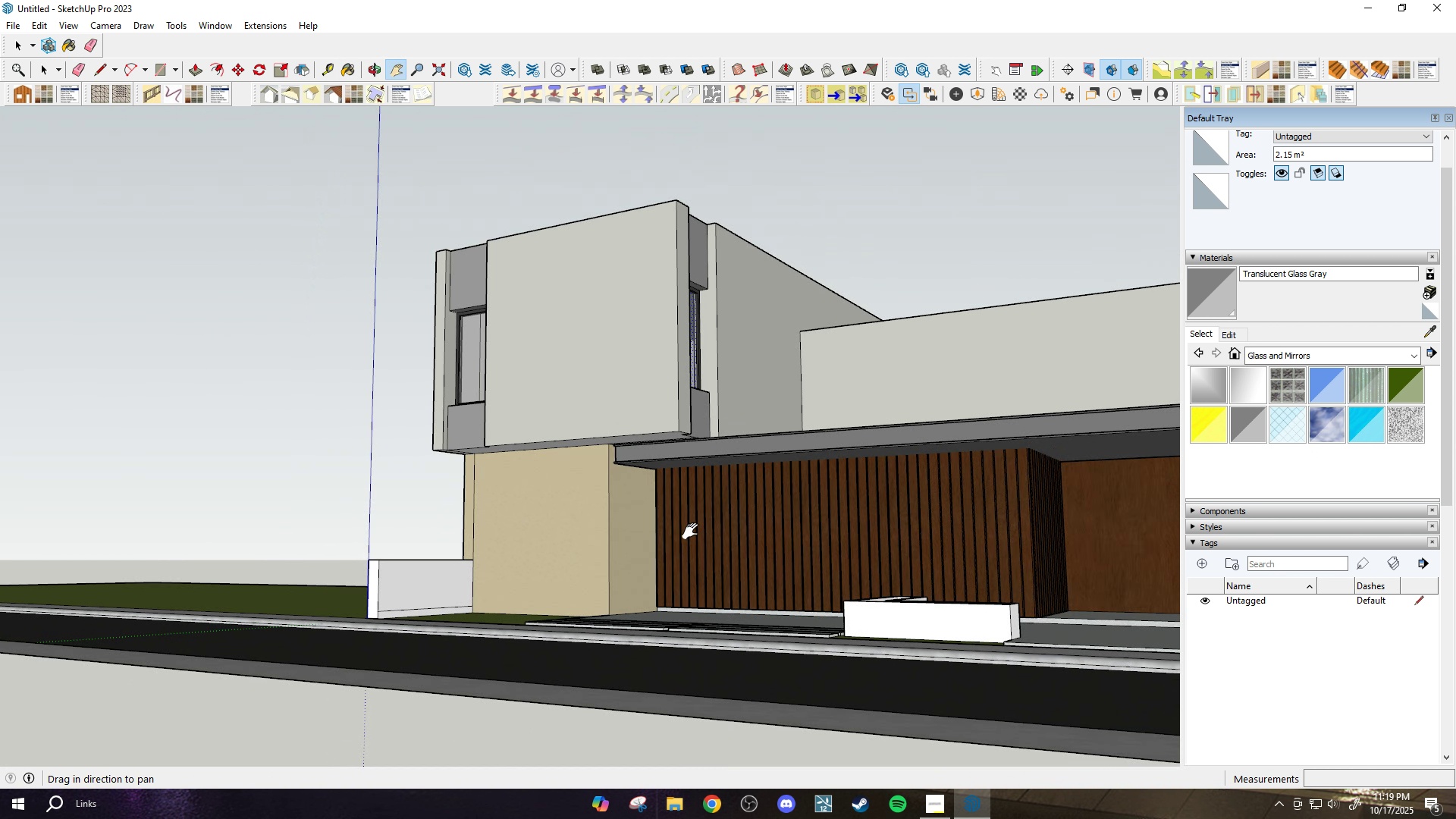 
scroll: coordinate [690, 528], scroll_direction: down, amount: 2.0
 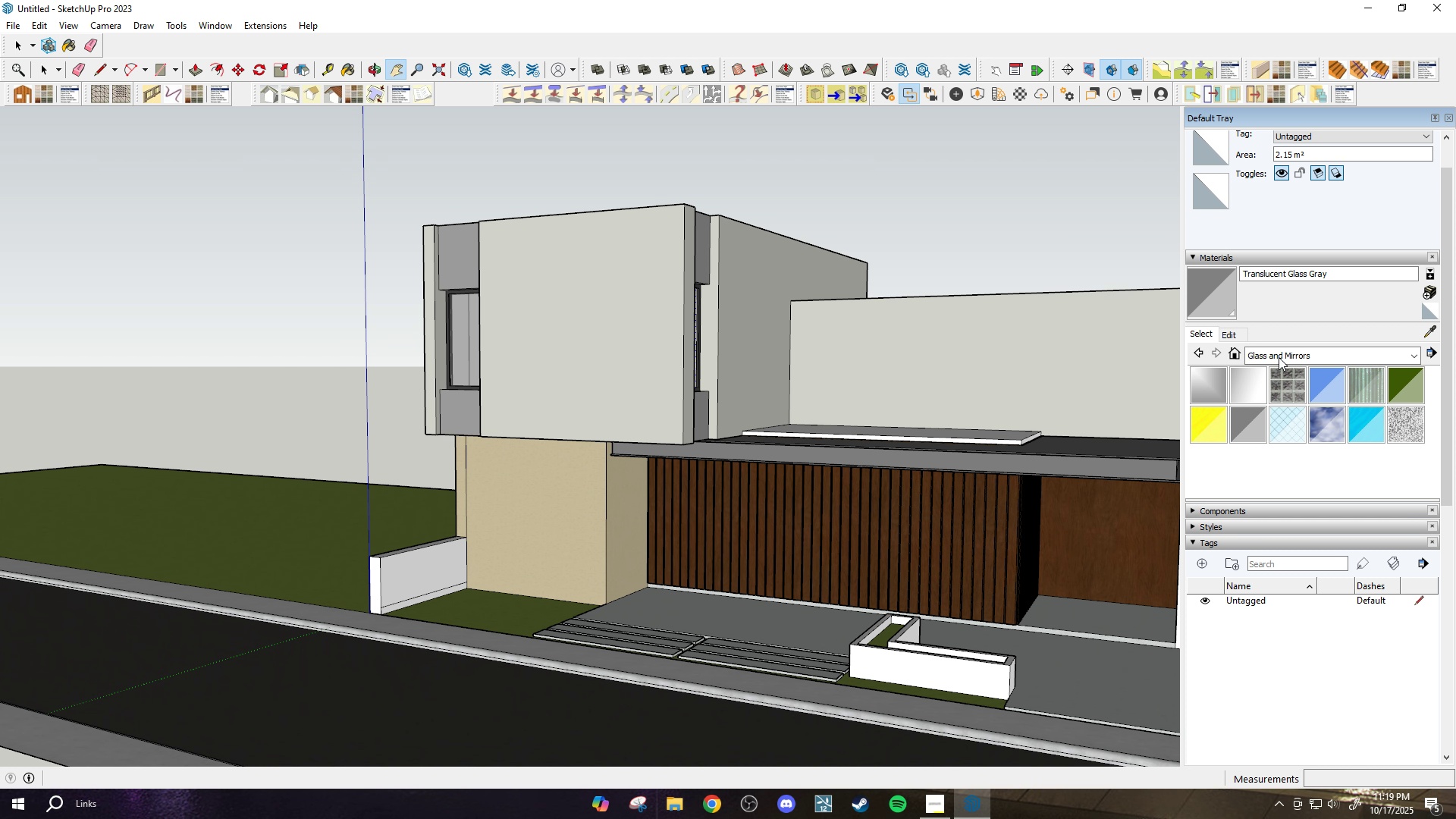 
left_click([1280, 357])
 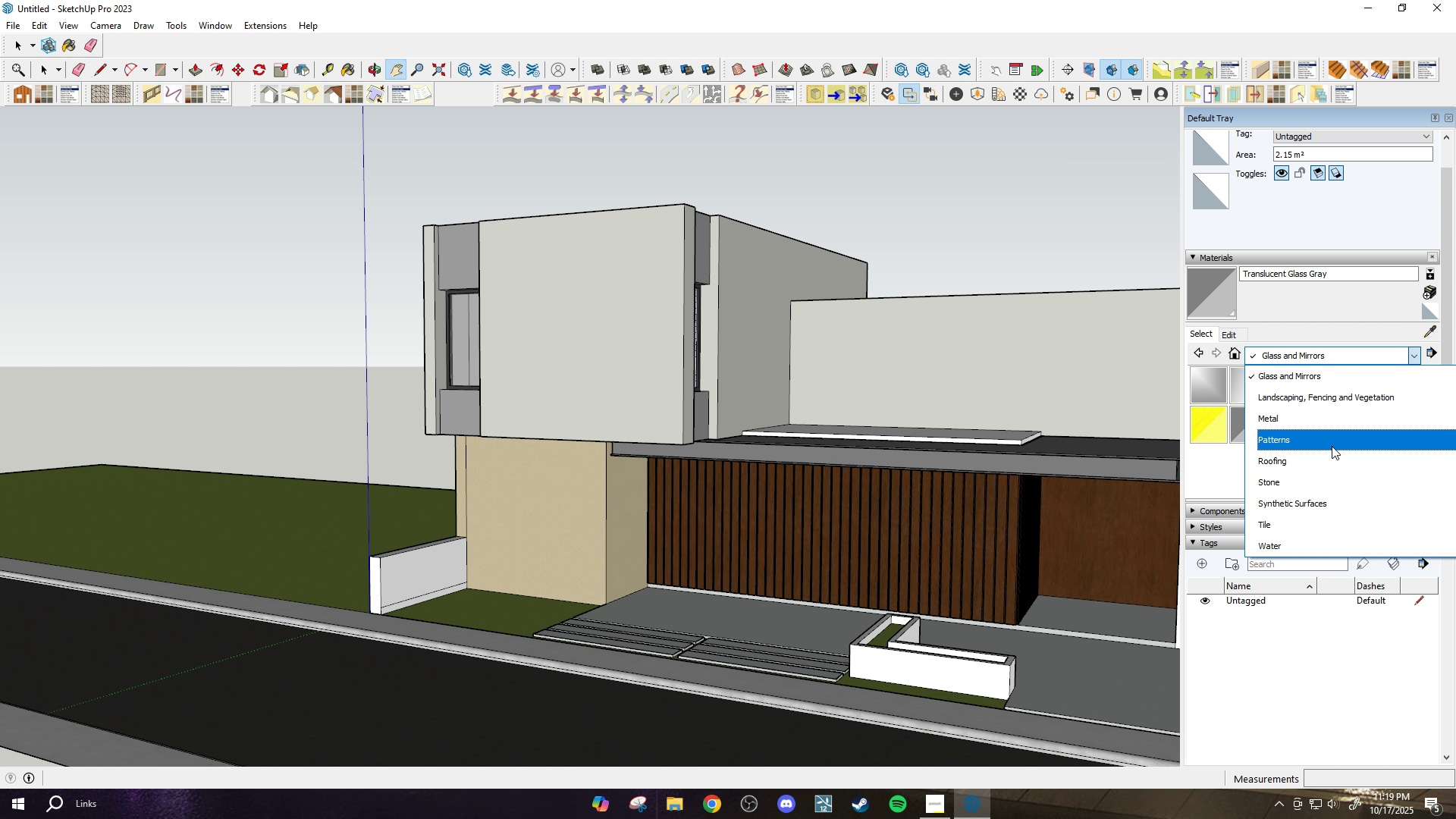 
scroll: coordinate [1332, 444], scroll_direction: up, amount: 2.0
 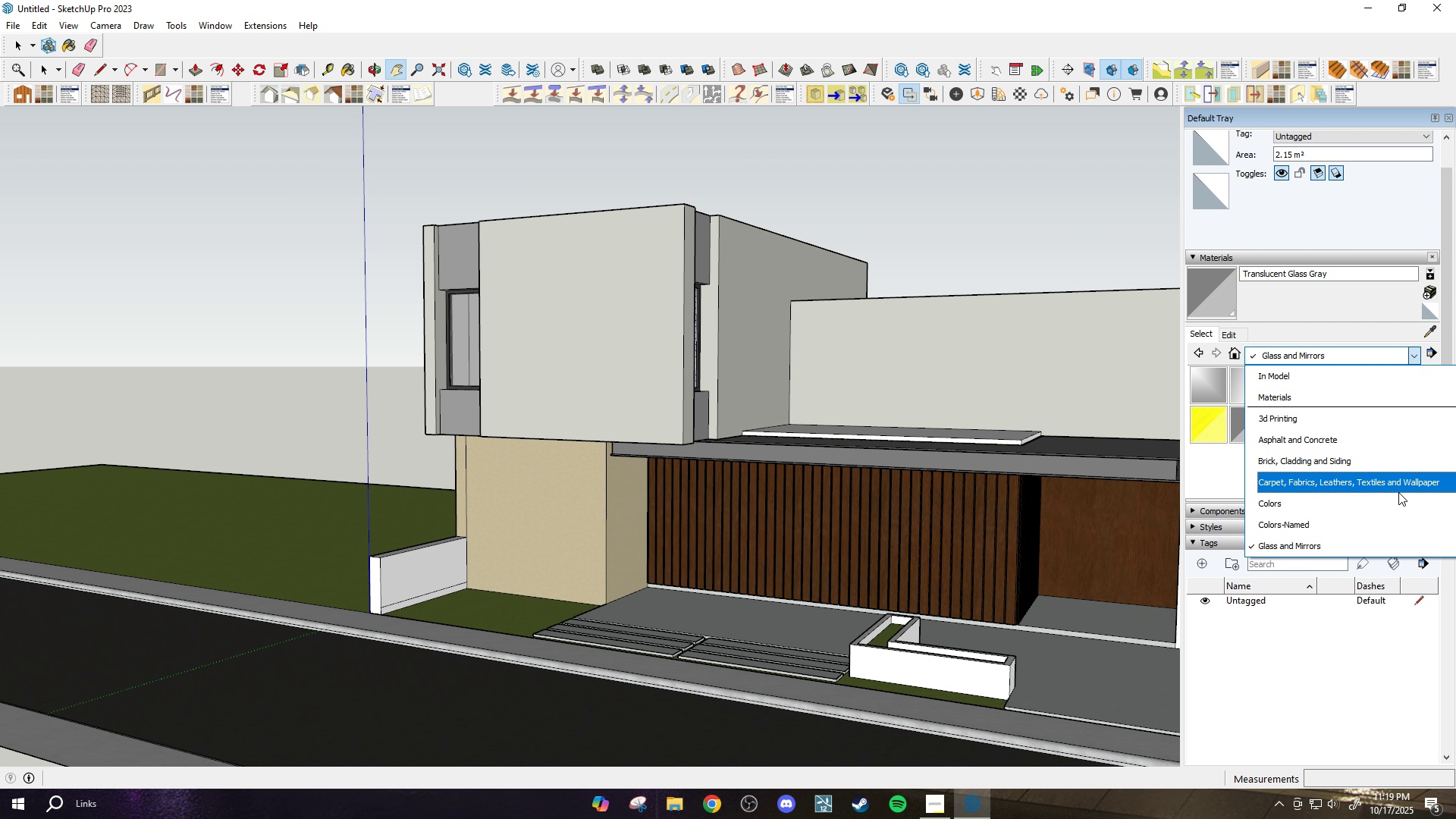 
scroll: coordinate [1359, 406], scroll_direction: down, amount: 2.0
 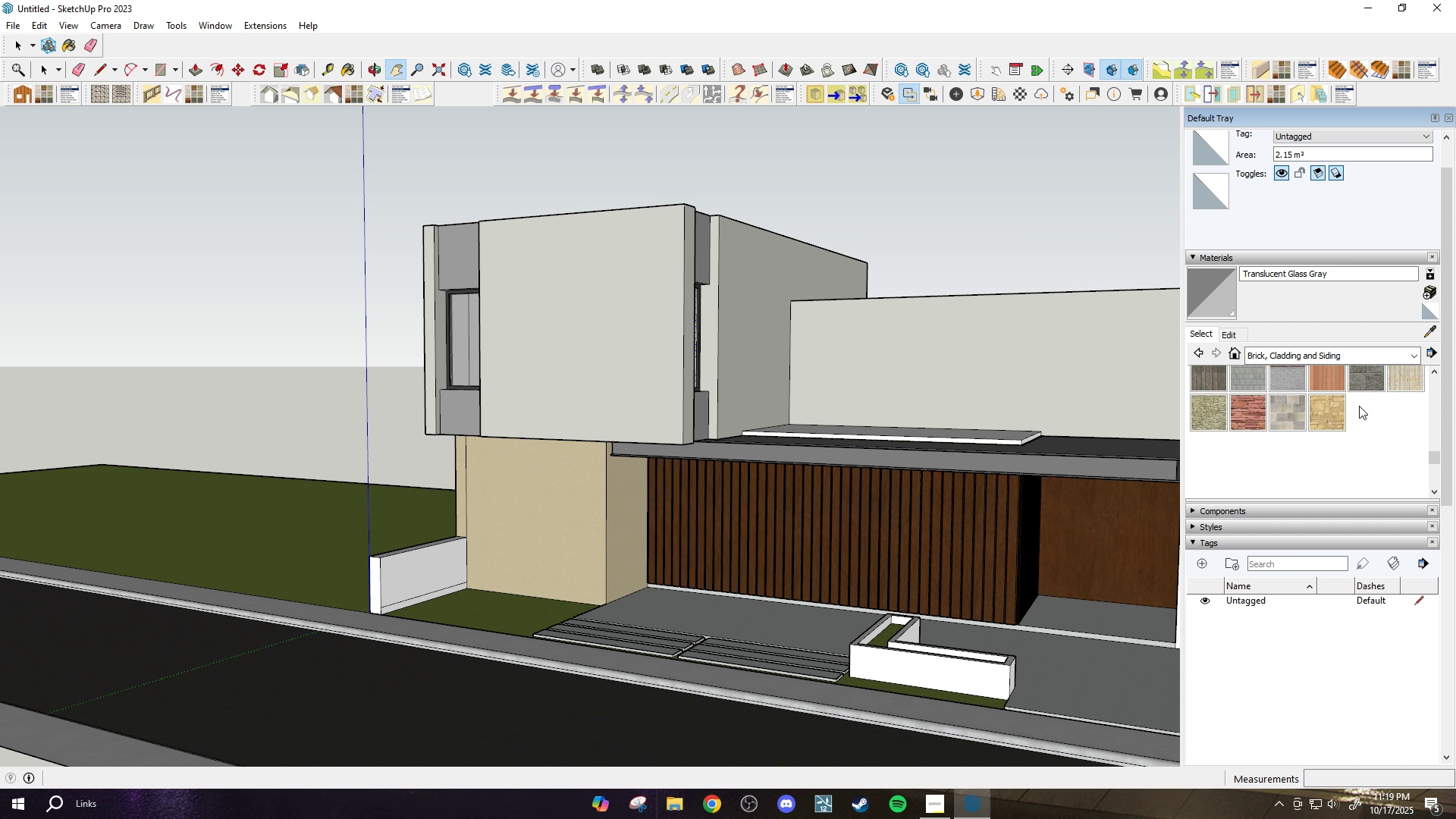 
scroll: coordinate [1359, 406], scroll_direction: up, amount: 1.0
 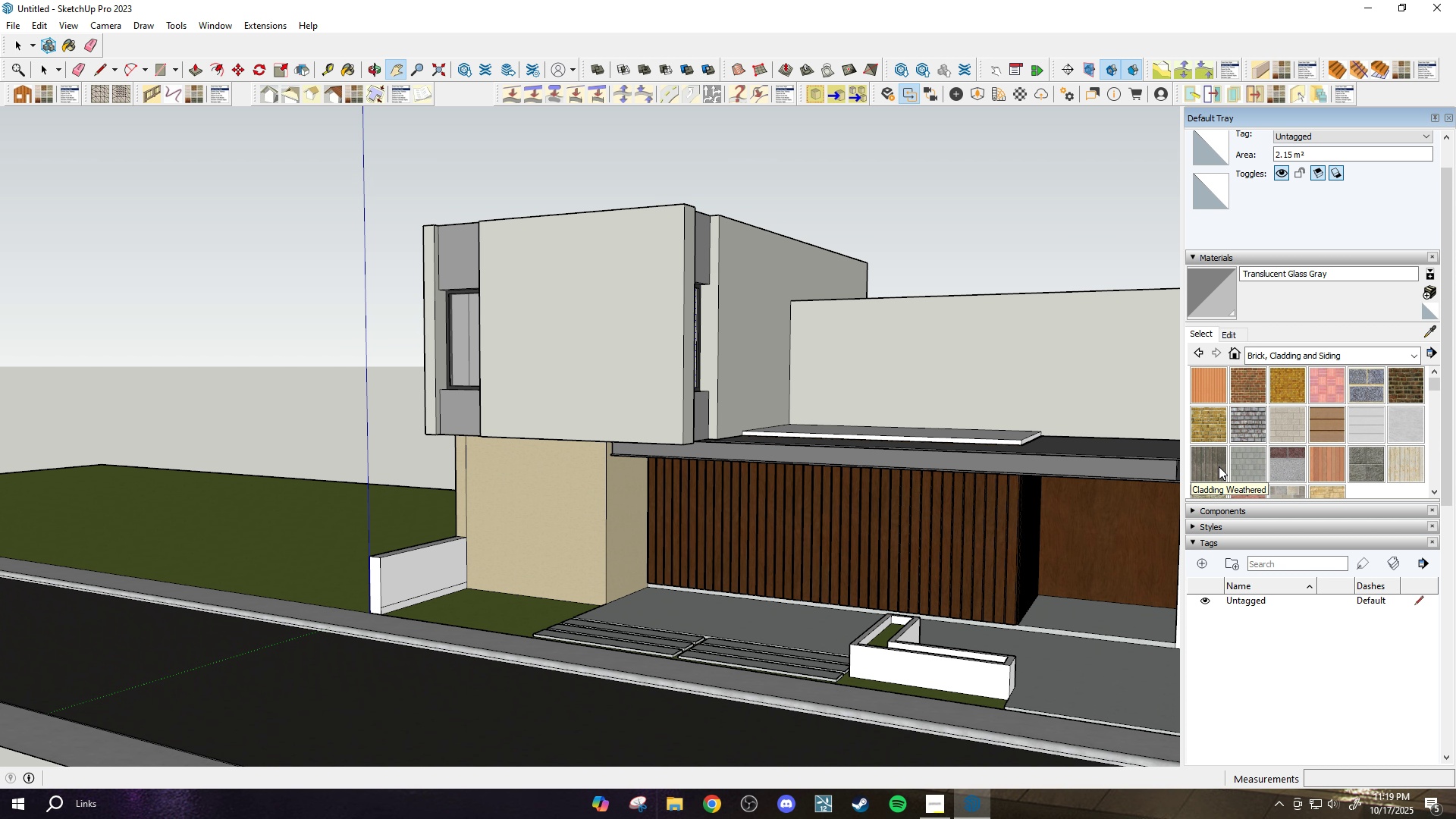 
left_click([1219, 466])
 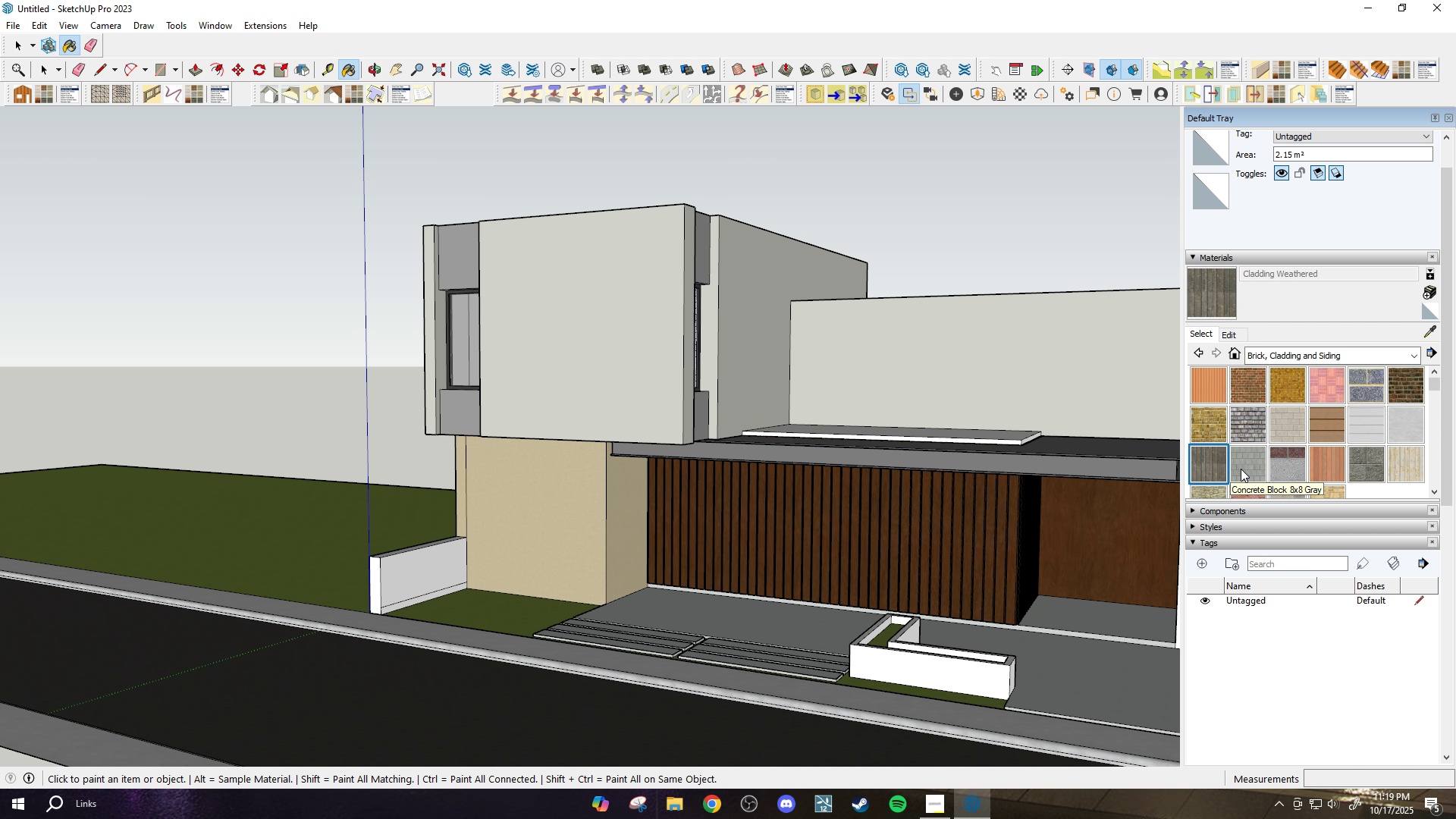 
scroll: coordinate [359, 579], scroll_direction: up, amount: 12.0
 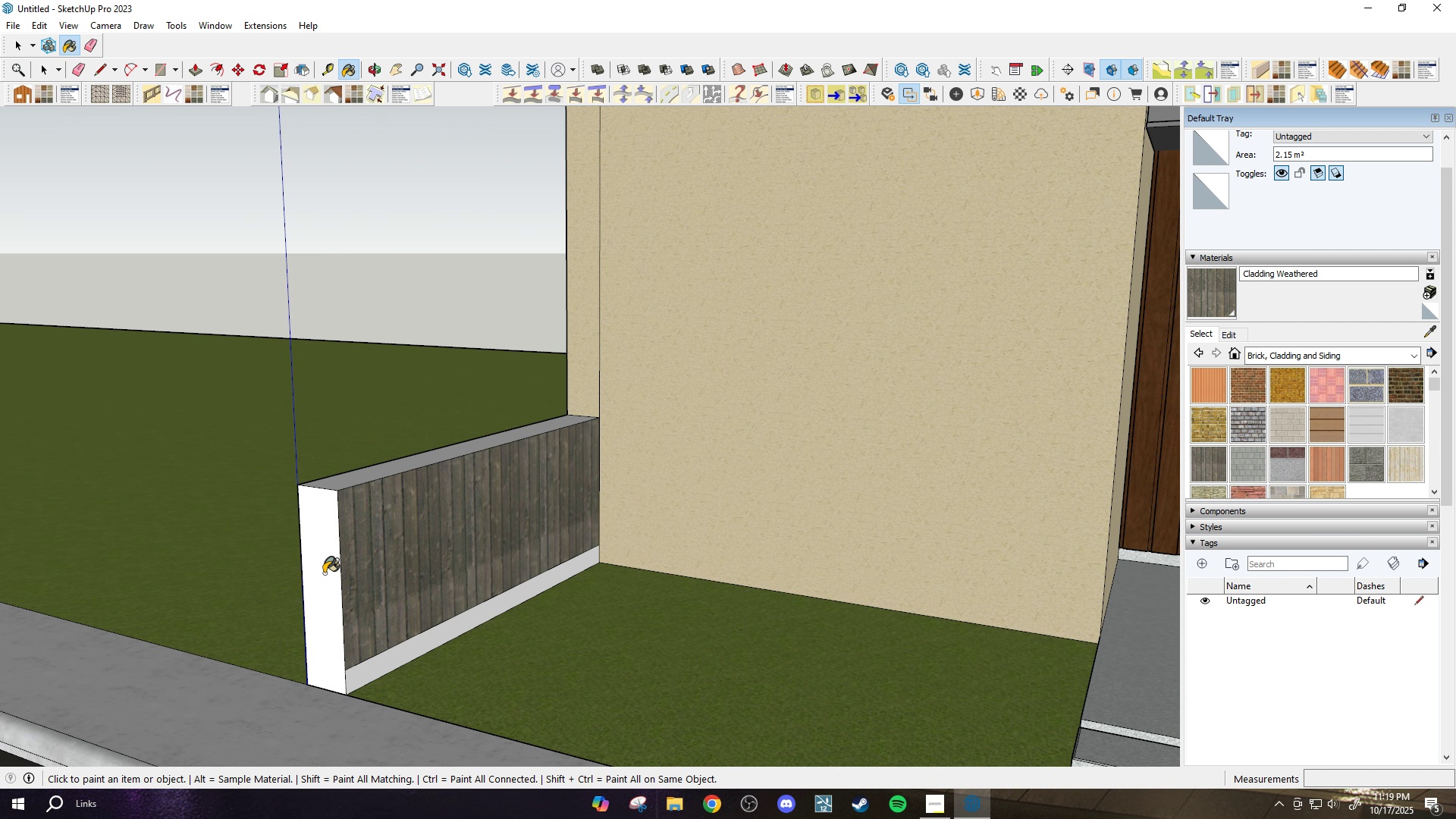 
left_click([324, 573])
 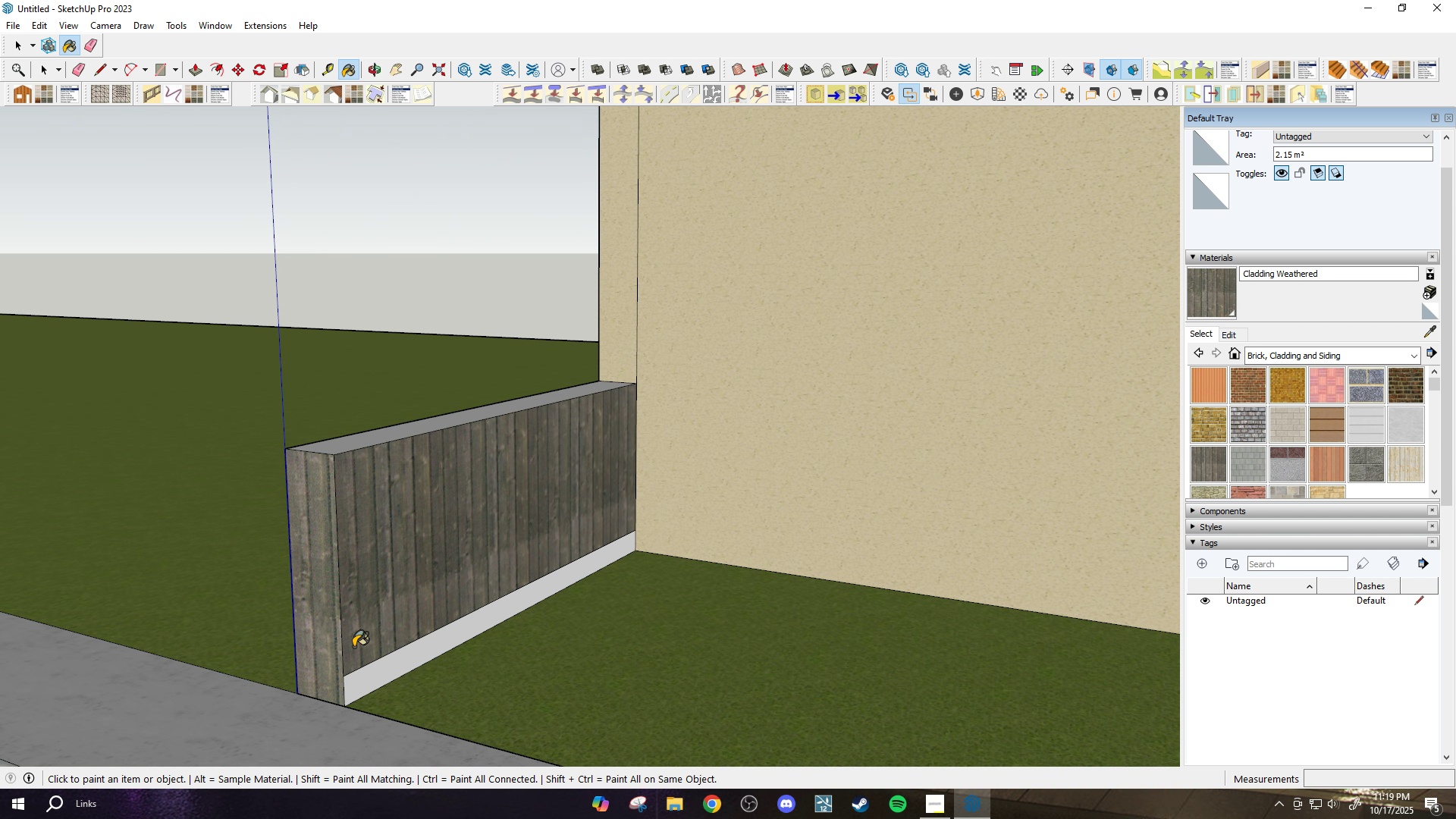 
scroll: coordinate [354, 654], scroll_direction: up, amount: 3.0
 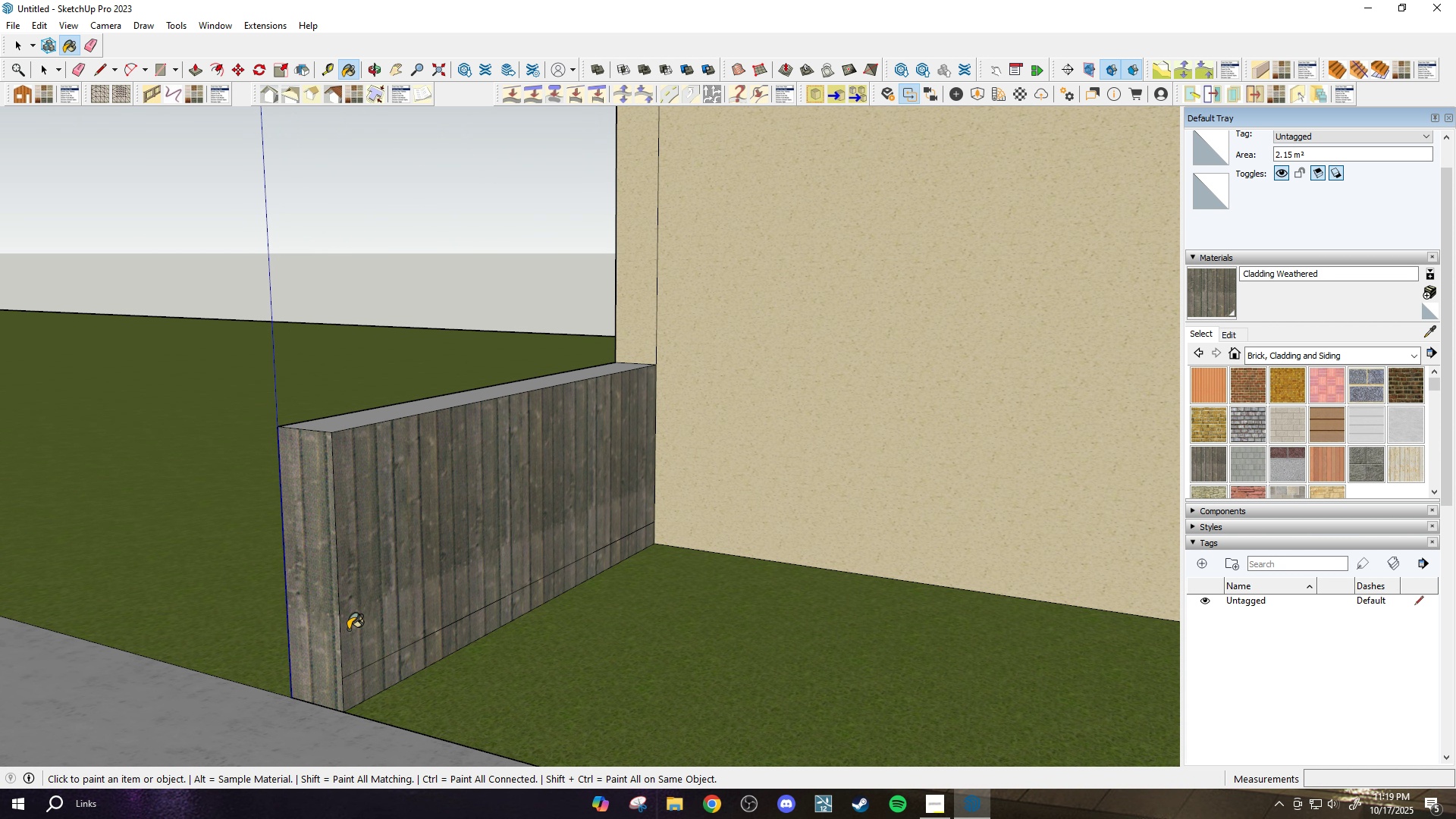 
scroll: coordinate [226, 543], scroll_direction: down, amount: 13.0
 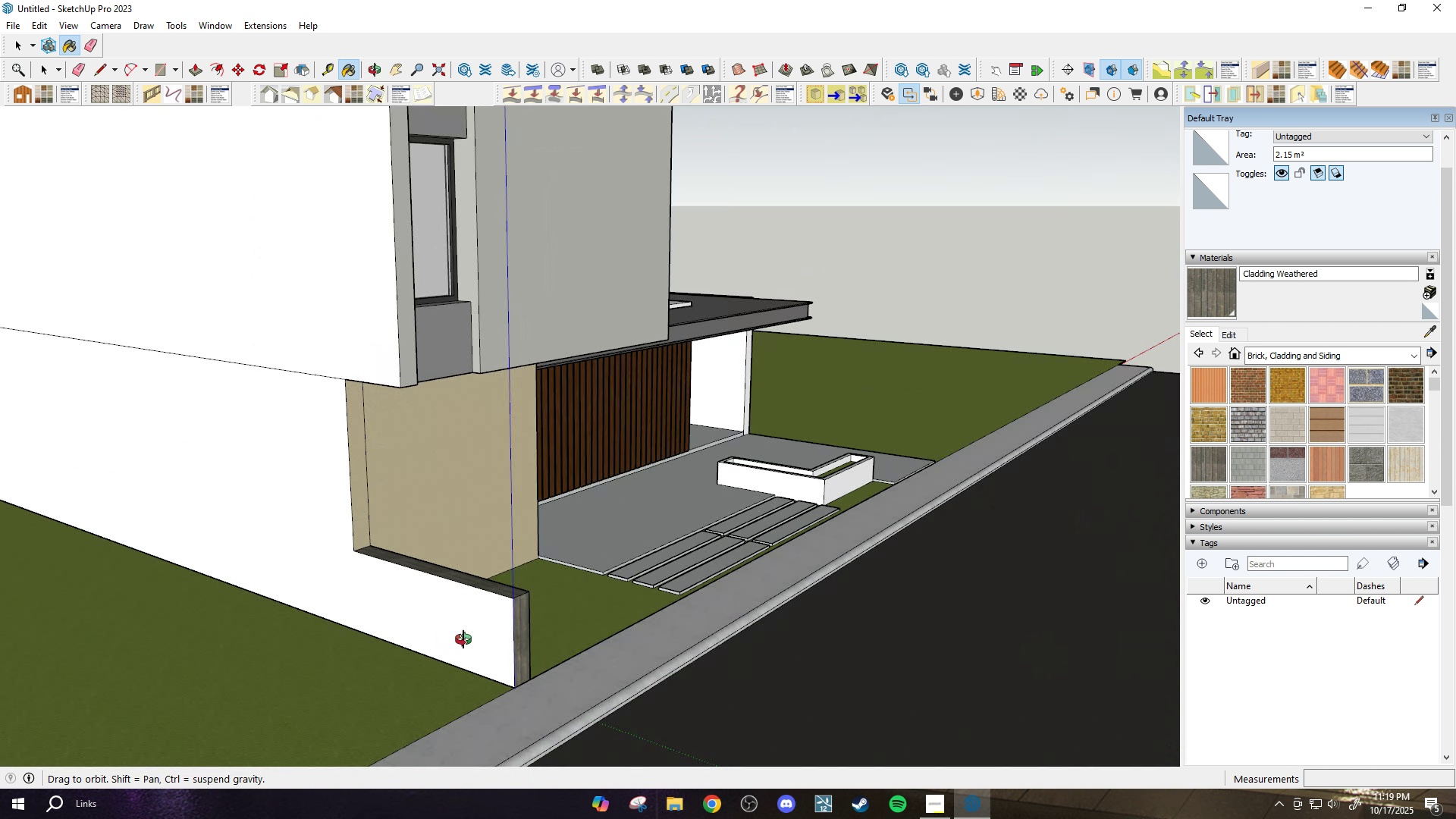 
scroll: coordinate [389, 582], scroll_direction: up, amount: 3.0
 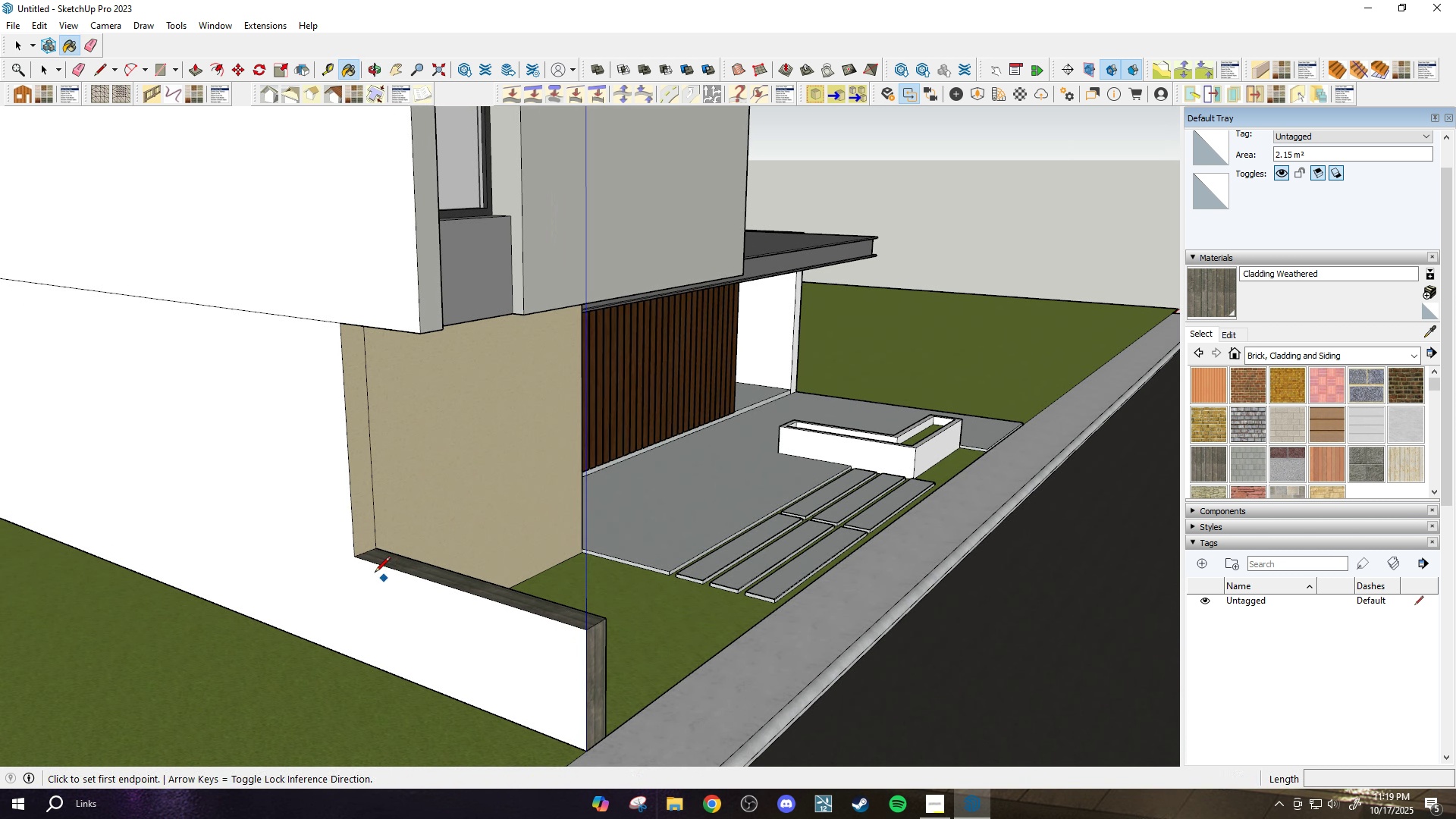 
key(L)
 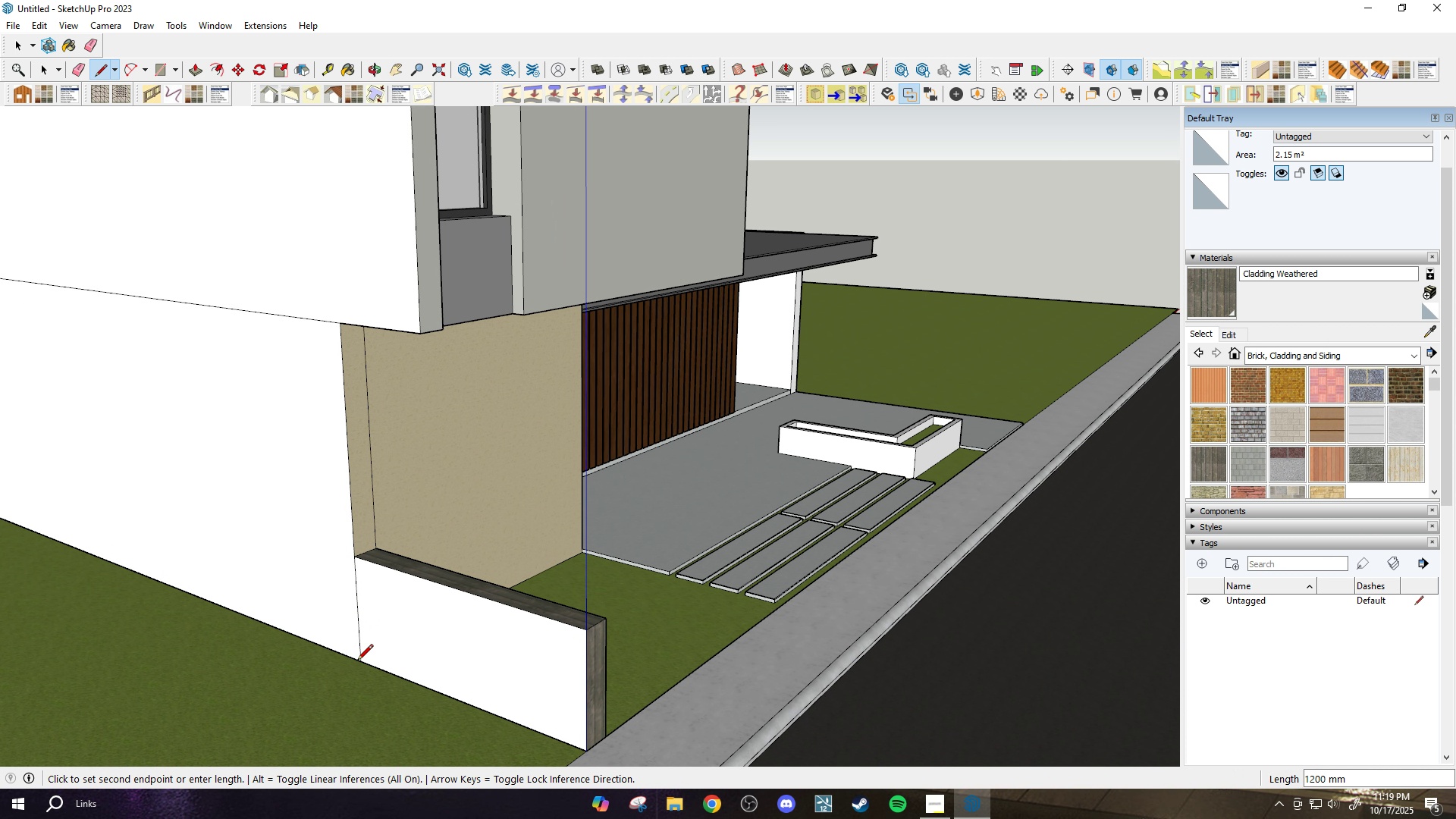 
key(Space)
 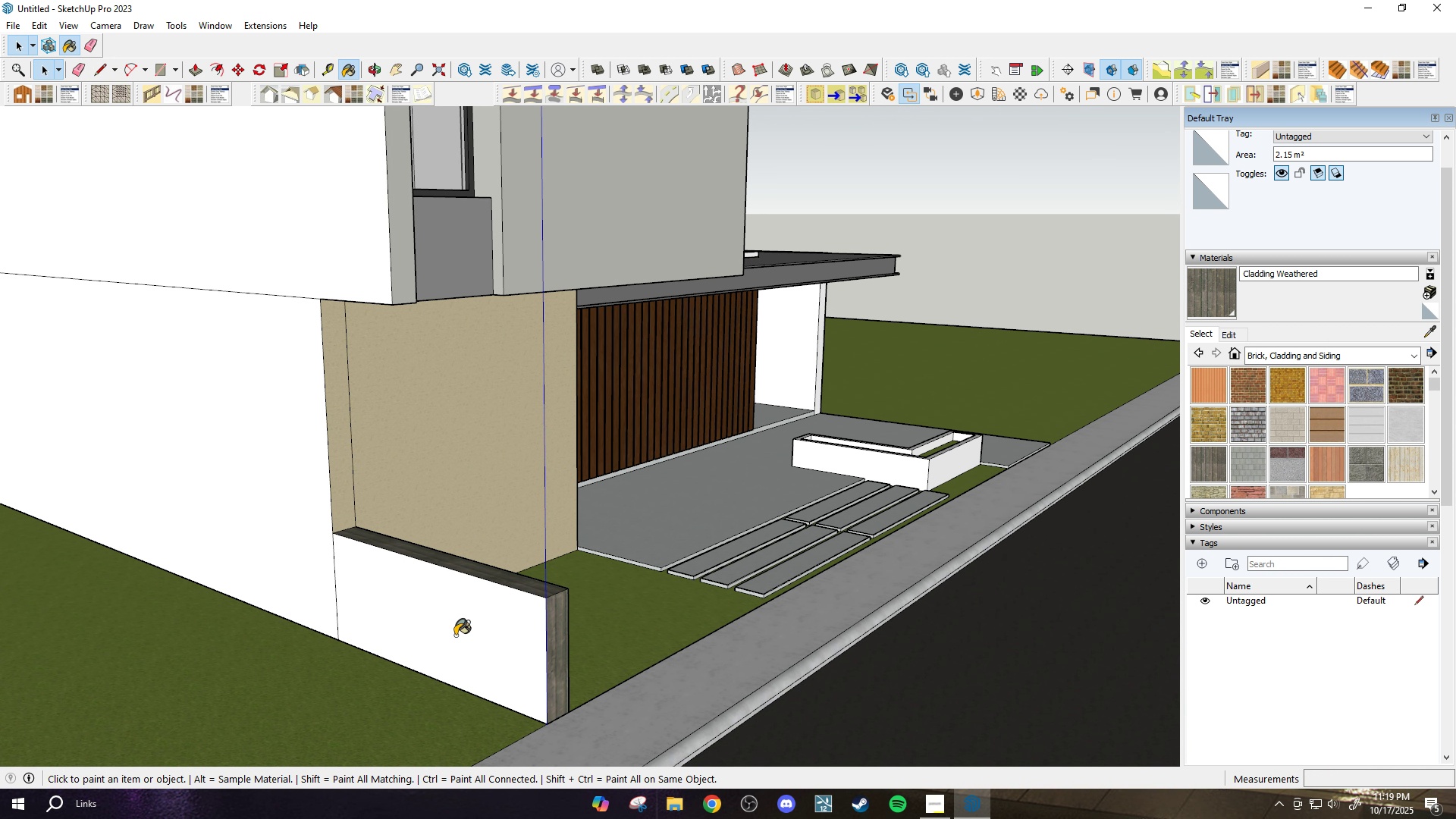 
key(B)
 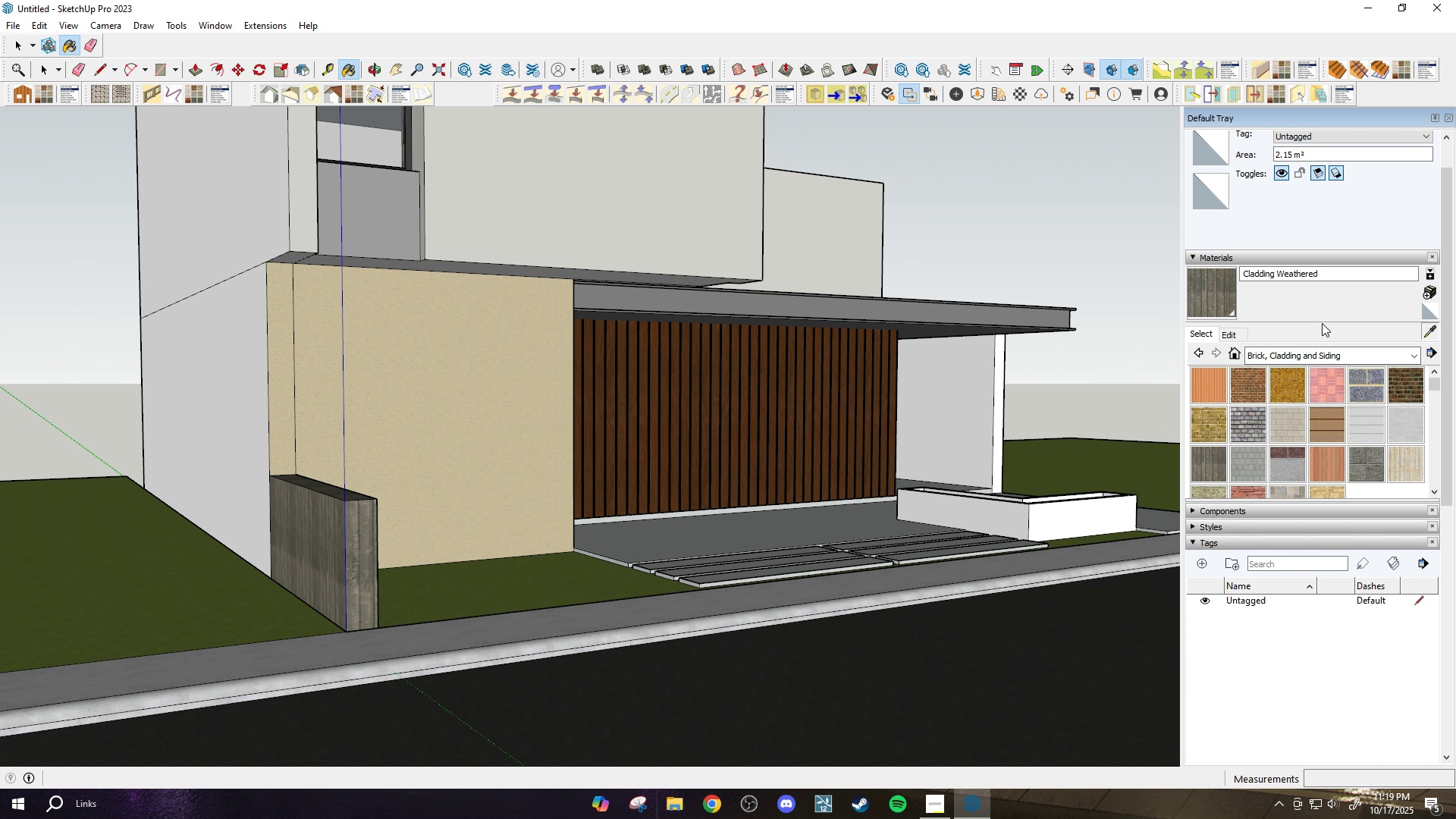 
left_click([344, 358])
 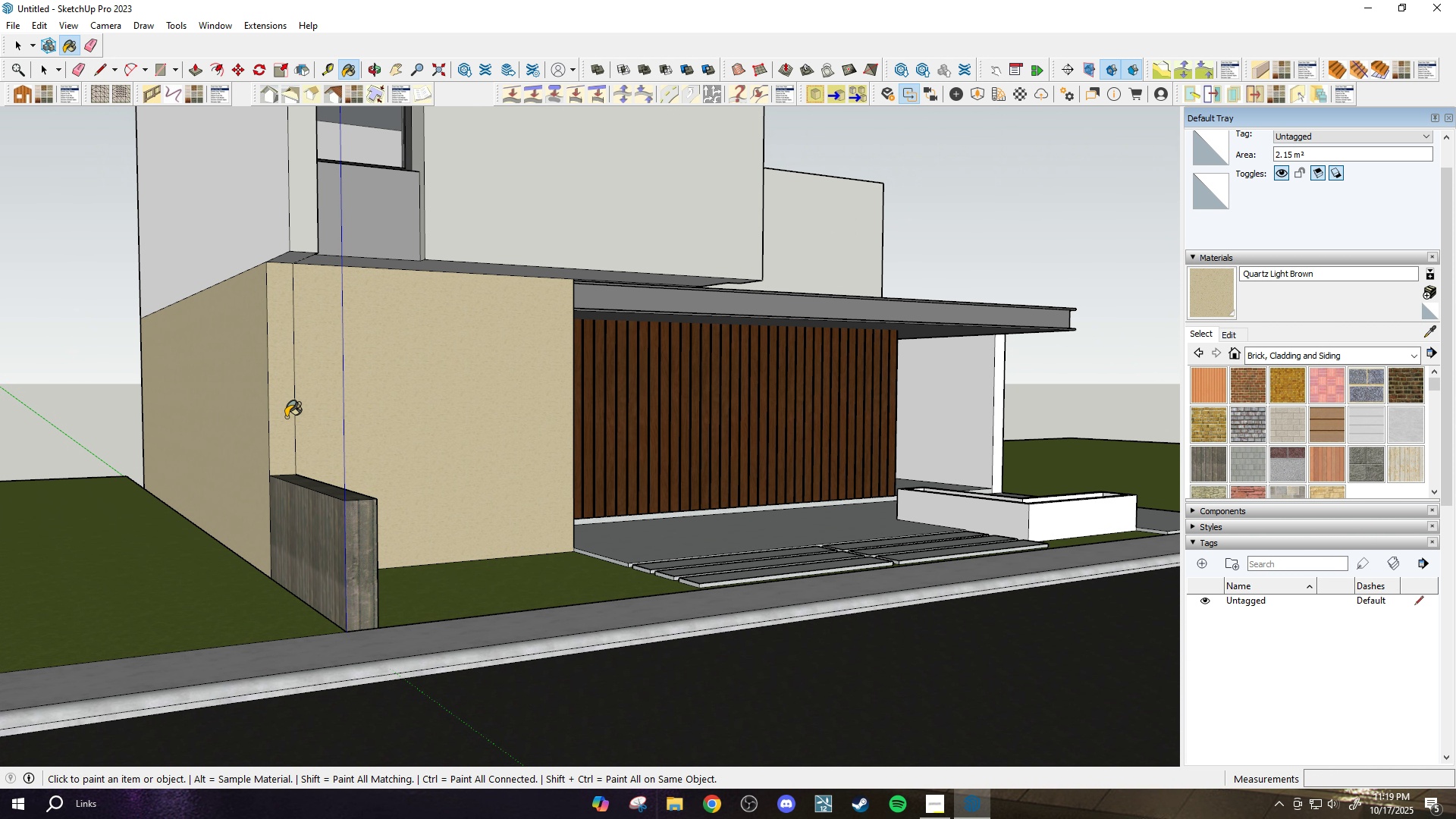 
scroll: coordinate [292, 431], scroll_direction: down, amount: 3.0
 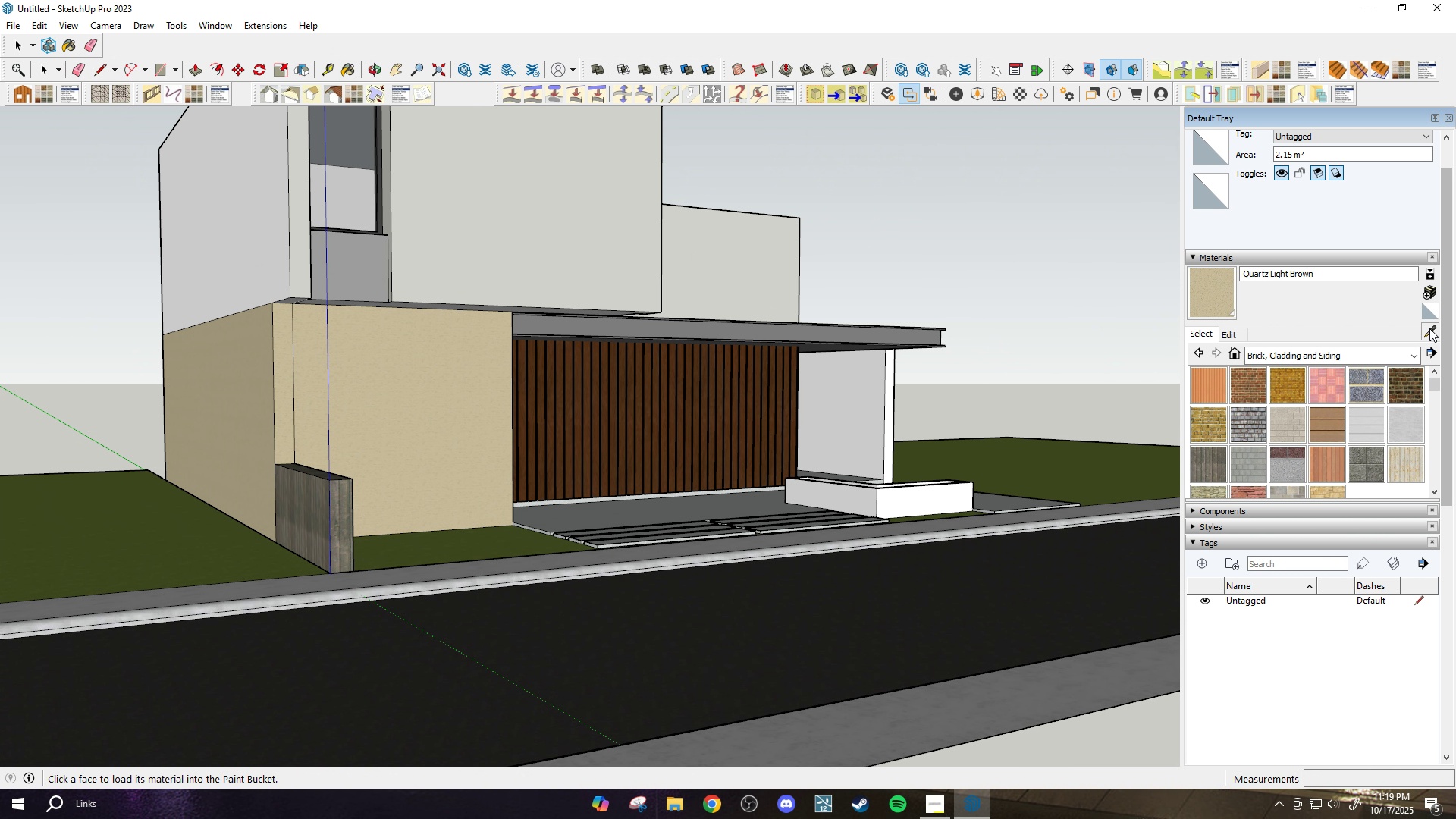 
scroll: coordinate [279, 225], scroll_direction: up, amount: 2.0
 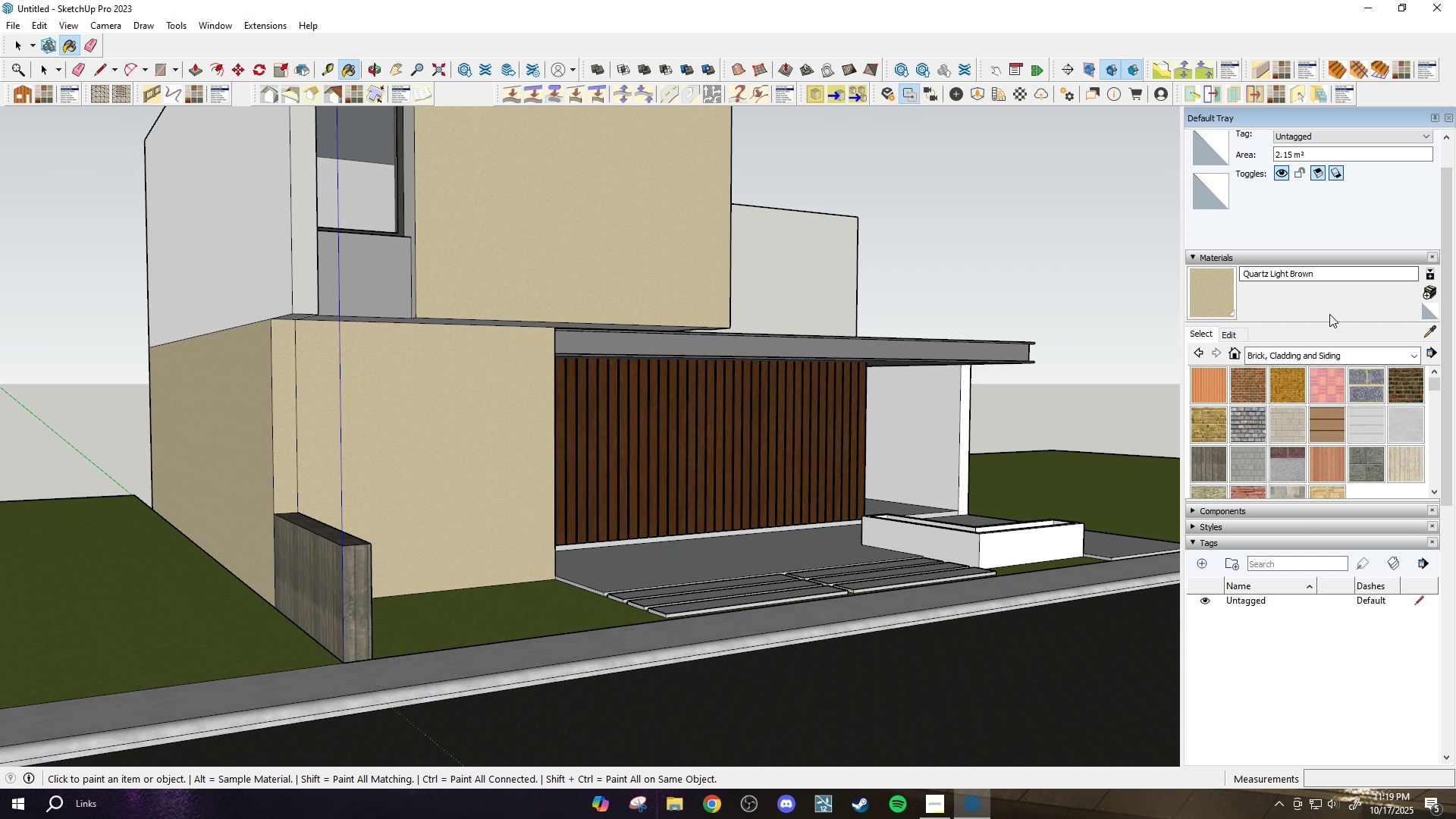 
key(Control+Z)
 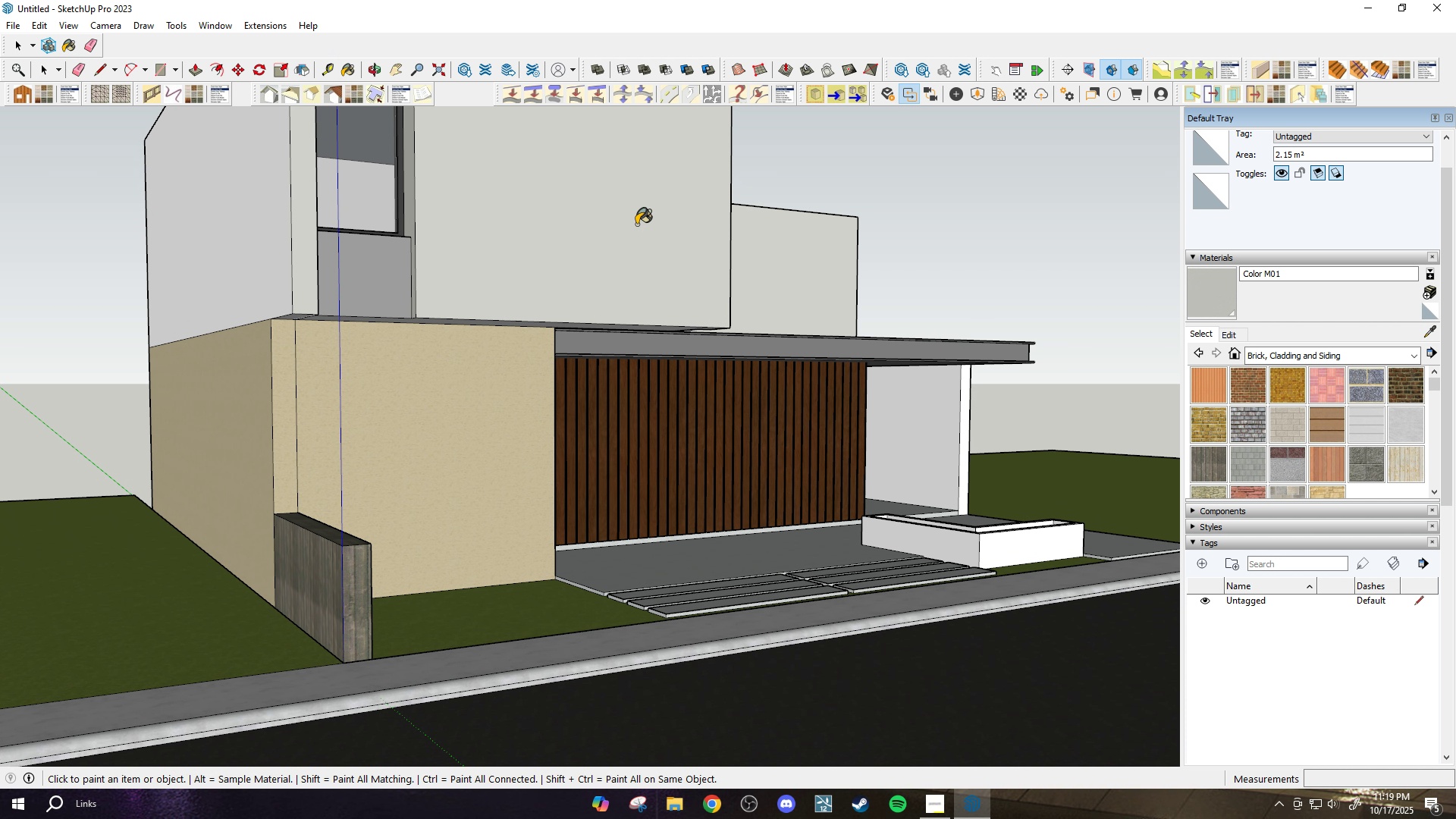 
scroll: coordinate [206, 228], scroll_direction: up, amount: 2.0
 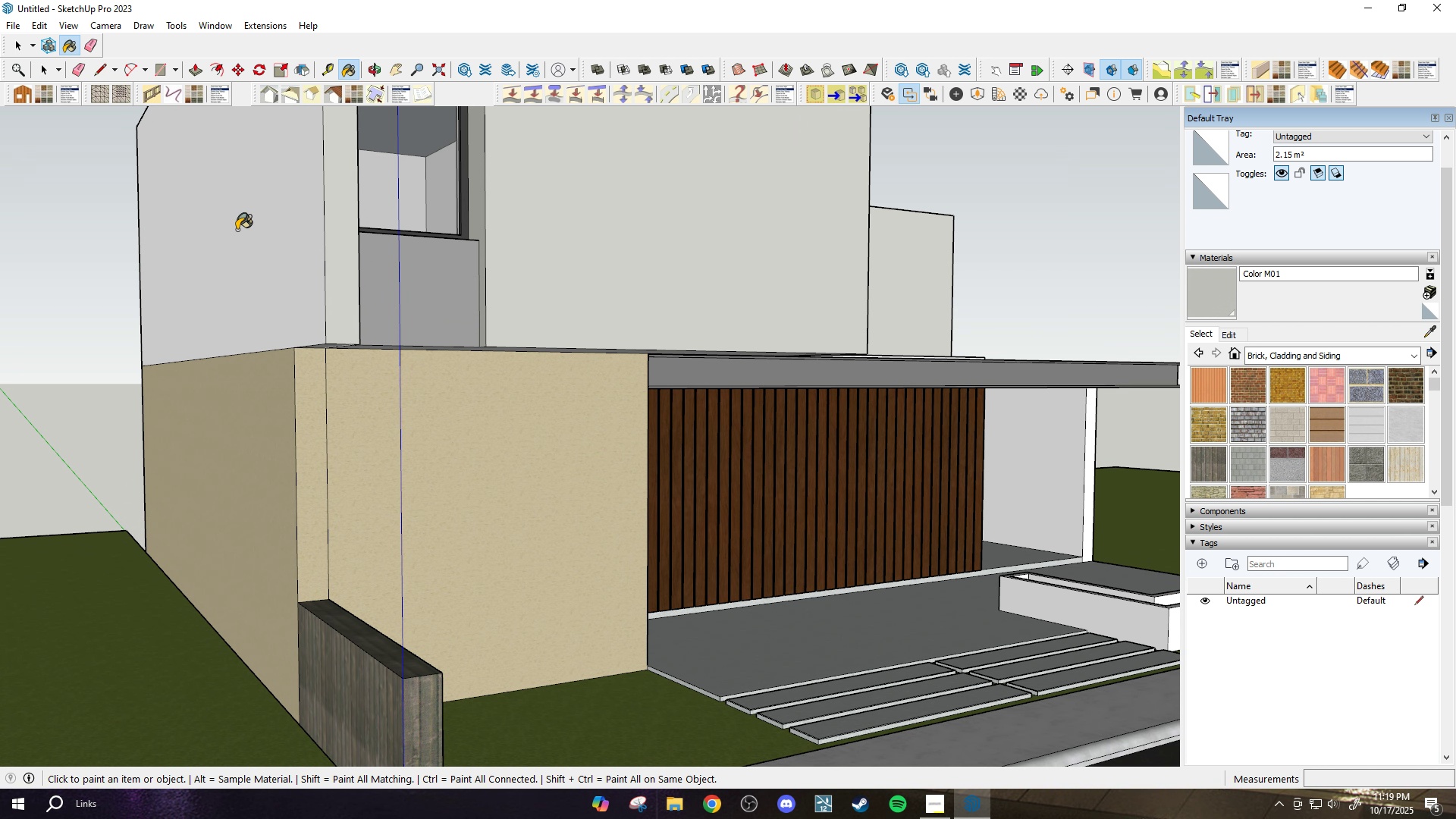 
left_click_drag(start_coordinate=[236, 230], to_coordinate=[251, 234])
 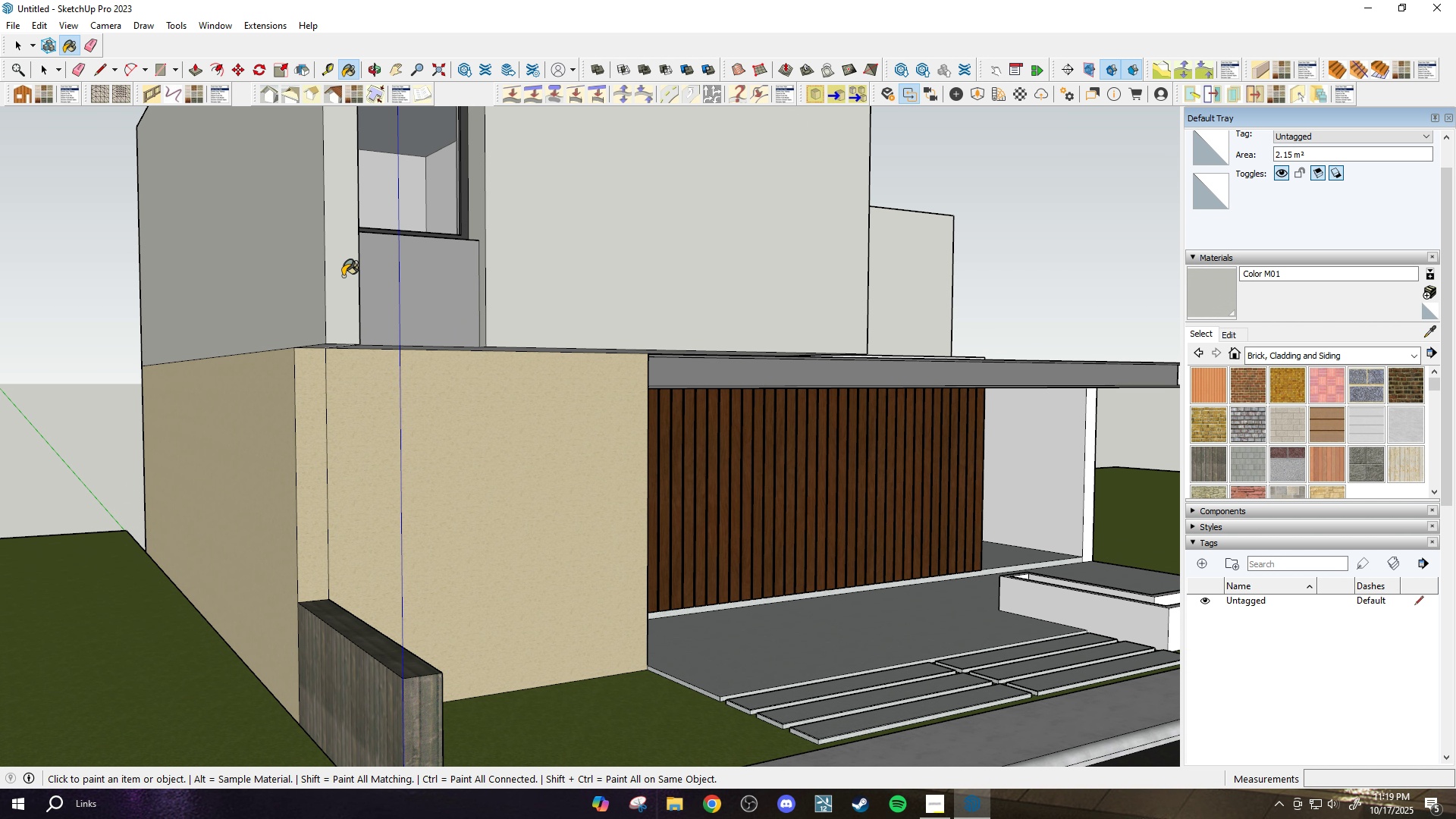 
scroll: coordinate [339, 280], scroll_direction: down, amount: 3.0
 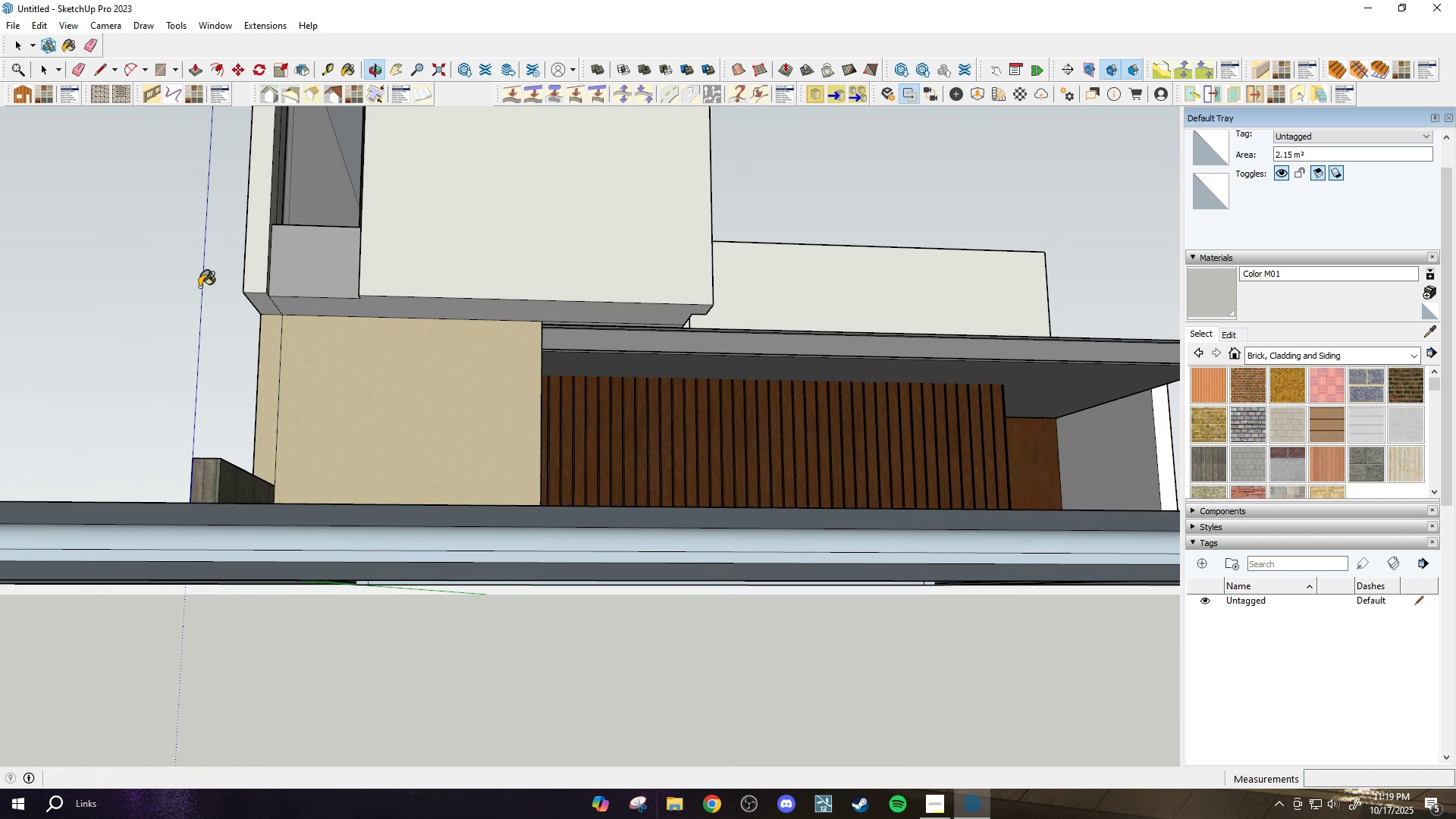 
scroll: coordinate [451, 396], scroll_direction: up, amount: 5.0
 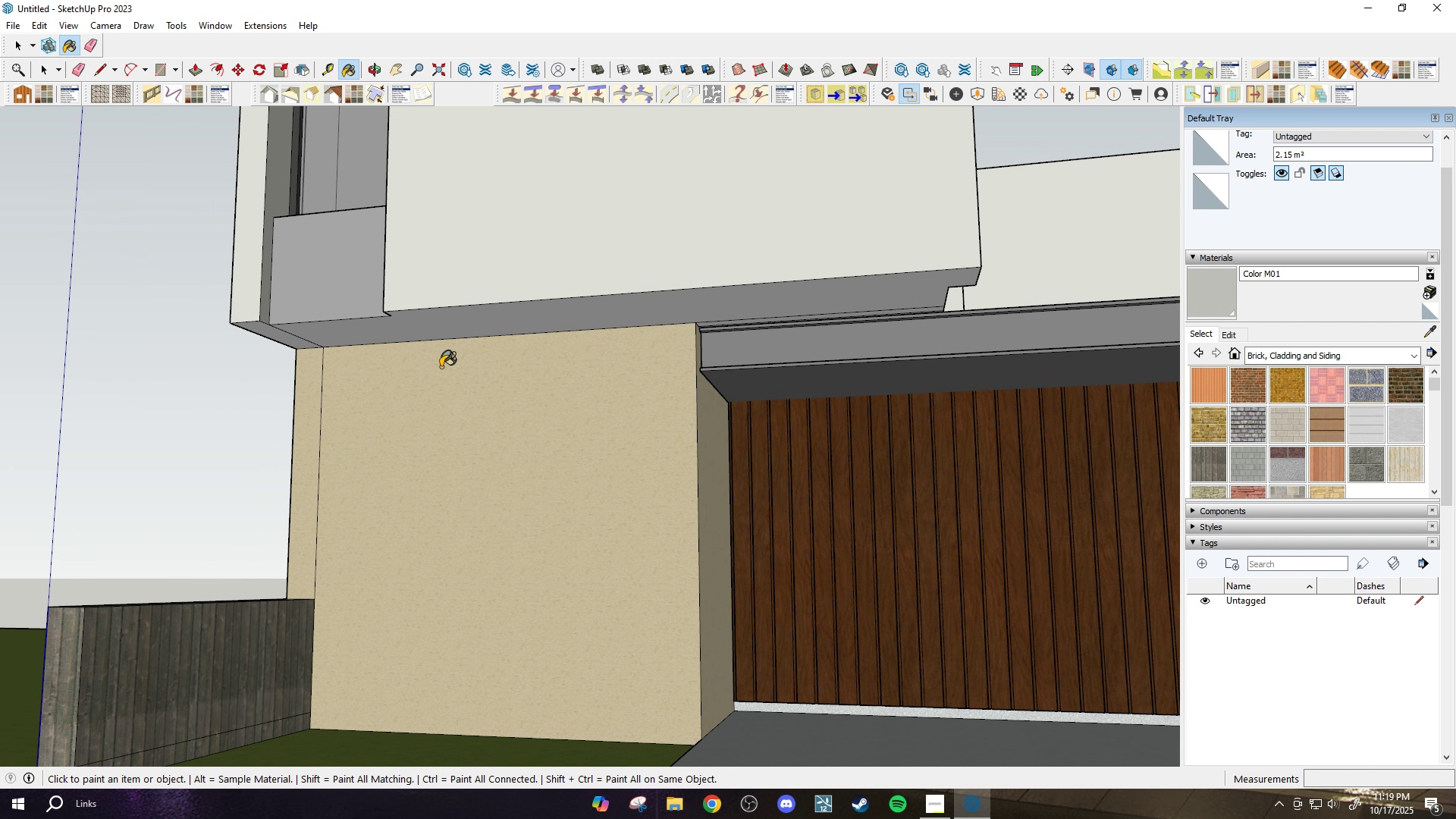 
key(Escape)
 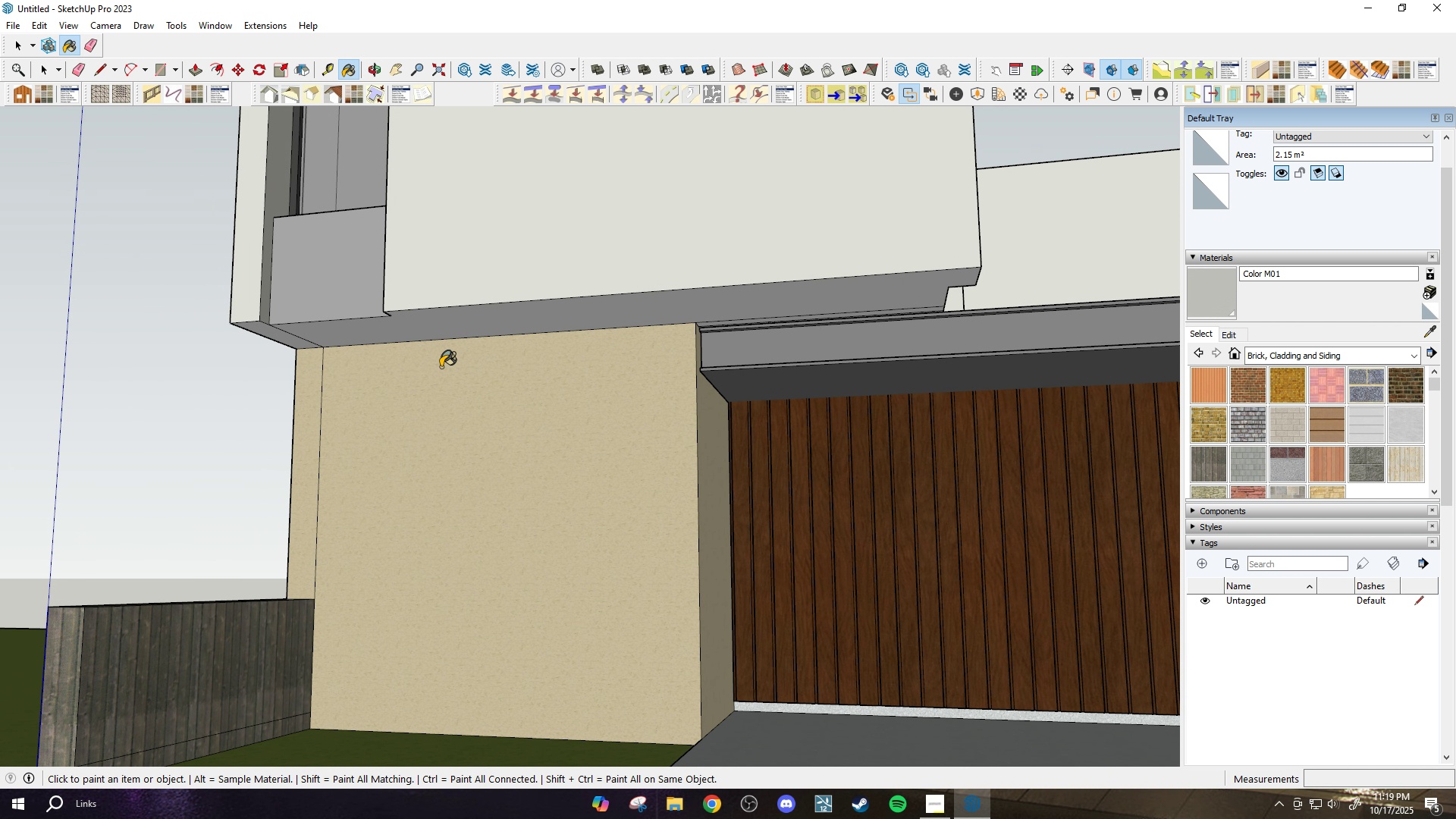 
scroll: coordinate [585, 410], scroll_direction: down, amount: 4.0
 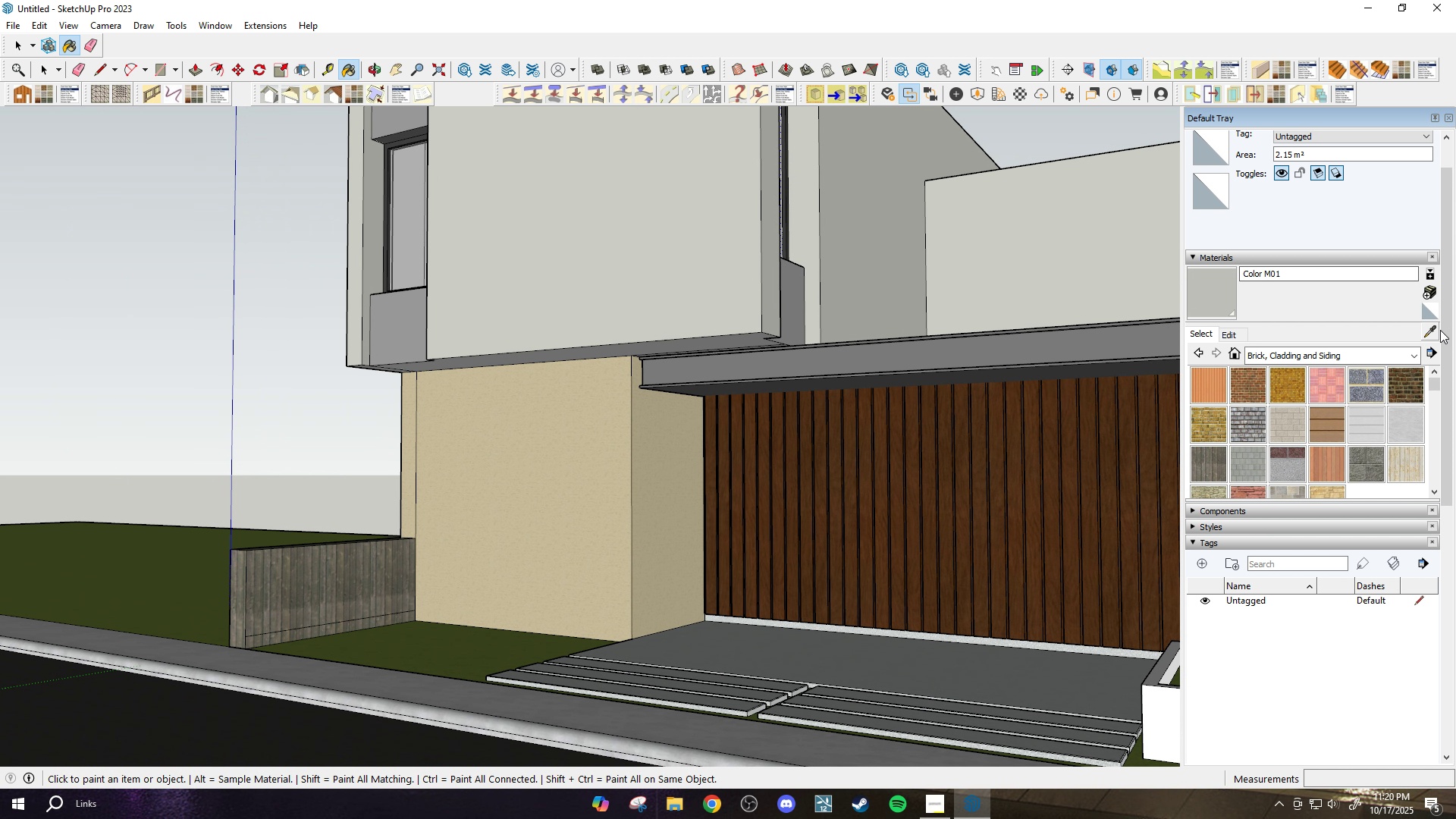 
left_click_drag(start_coordinate=[1429, 331], to_coordinate=[1426, 330])
 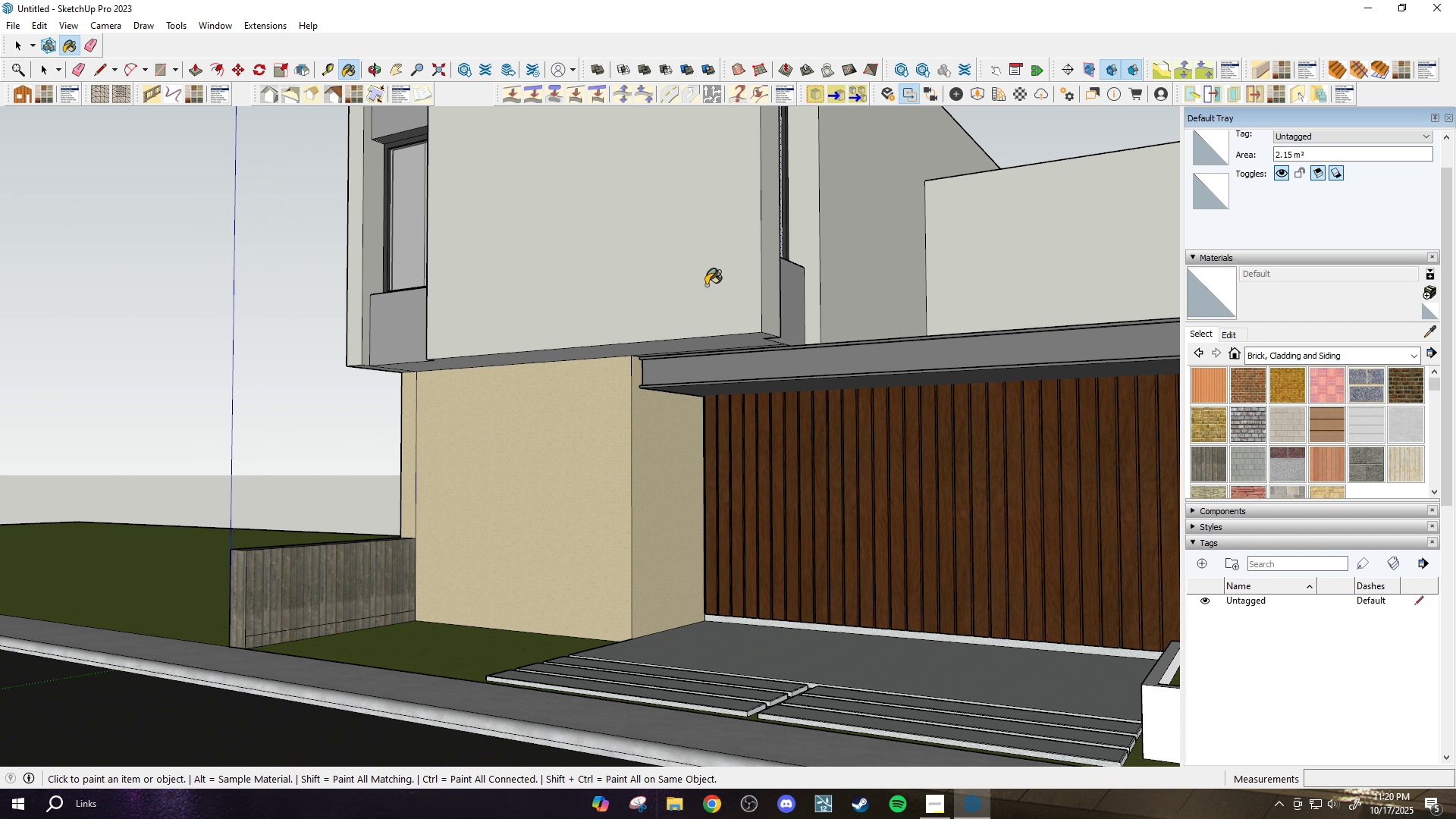 
scroll: coordinate [974, 345], scroll_direction: up, amount: 19.0
 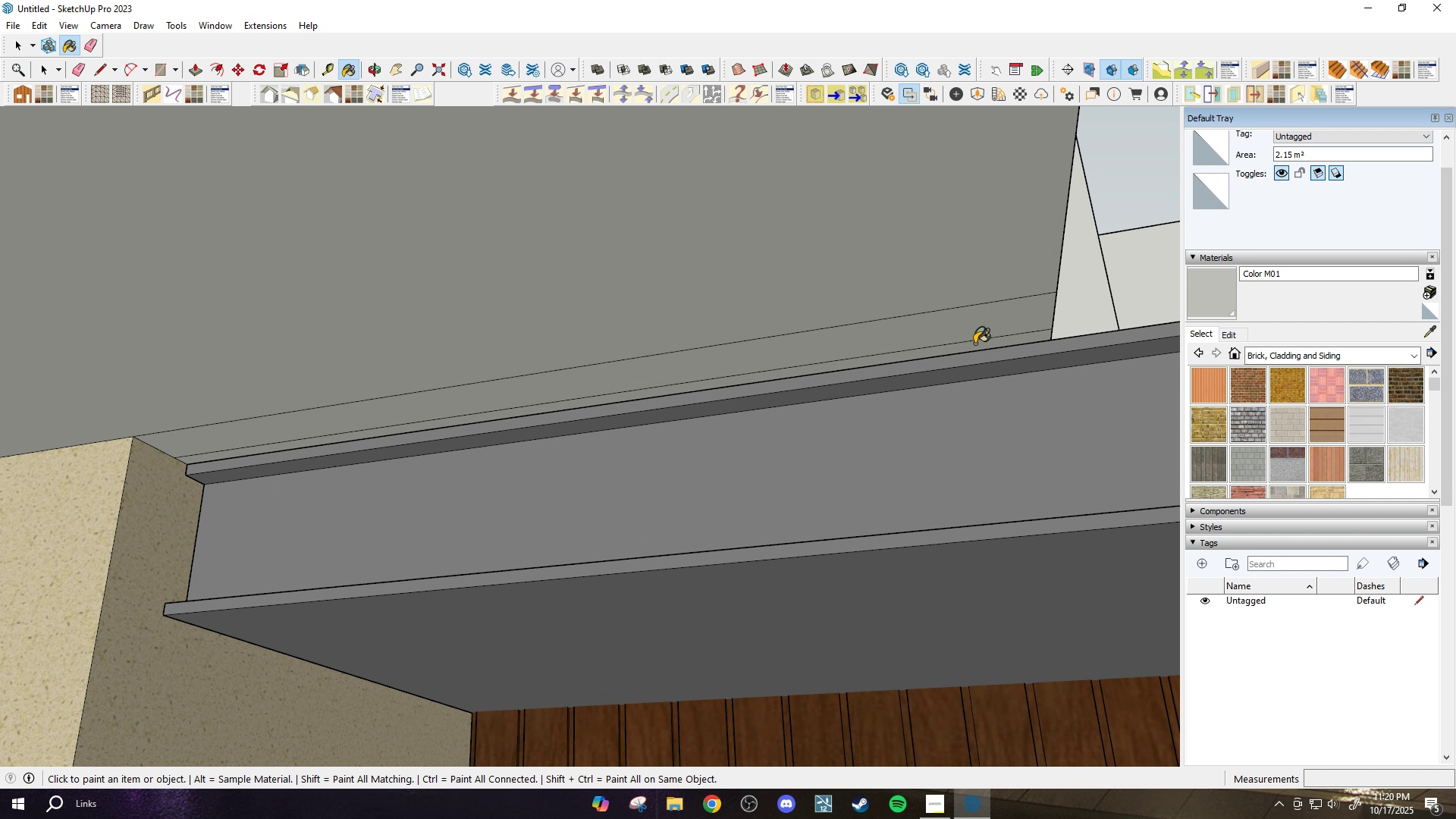 
scroll: coordinate [863, 410], scroll_direction: down, amount: 13.0
 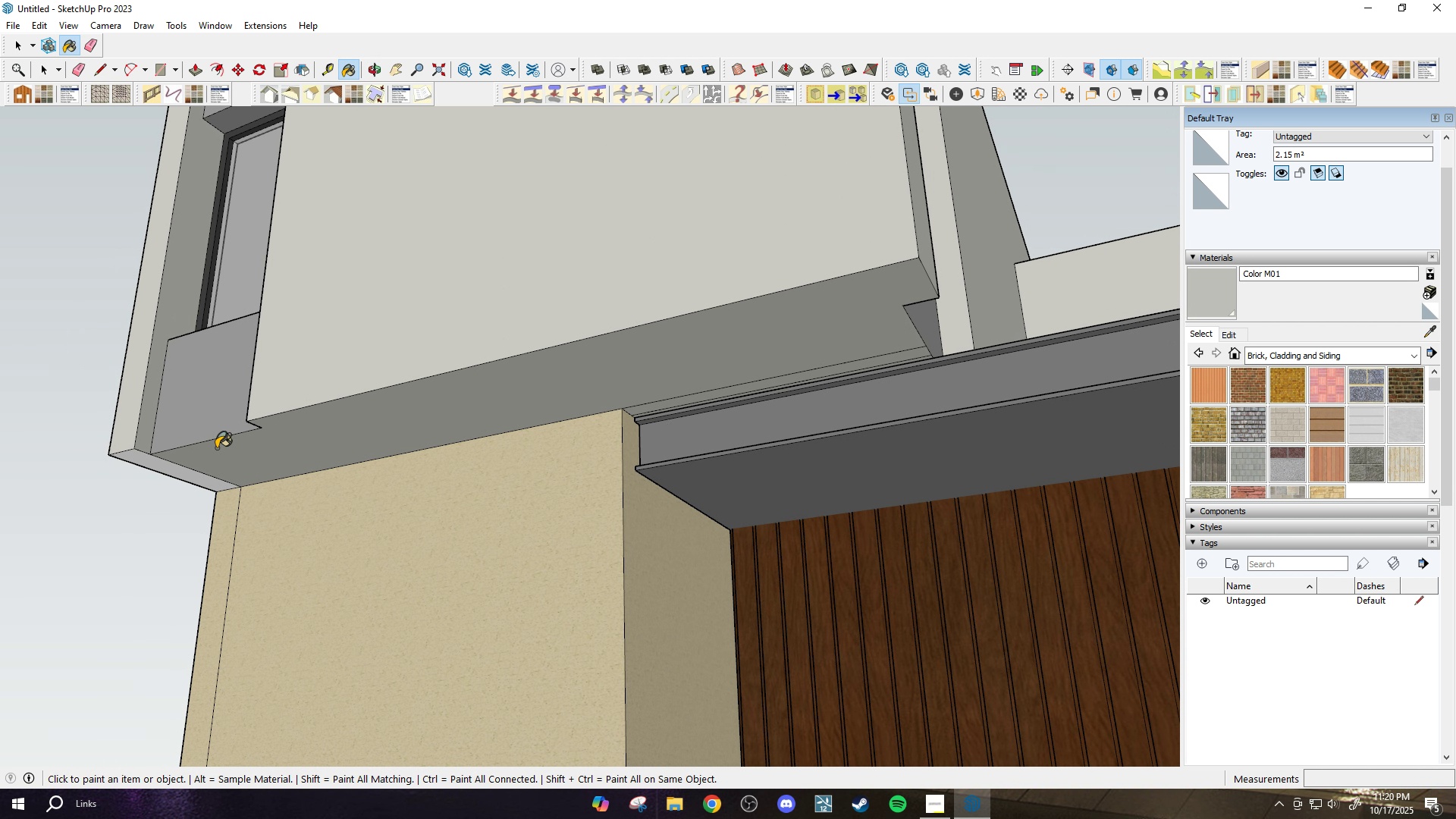 
scroll: coordinate [201, 458], scroll_direction: up, amount: 2.0
 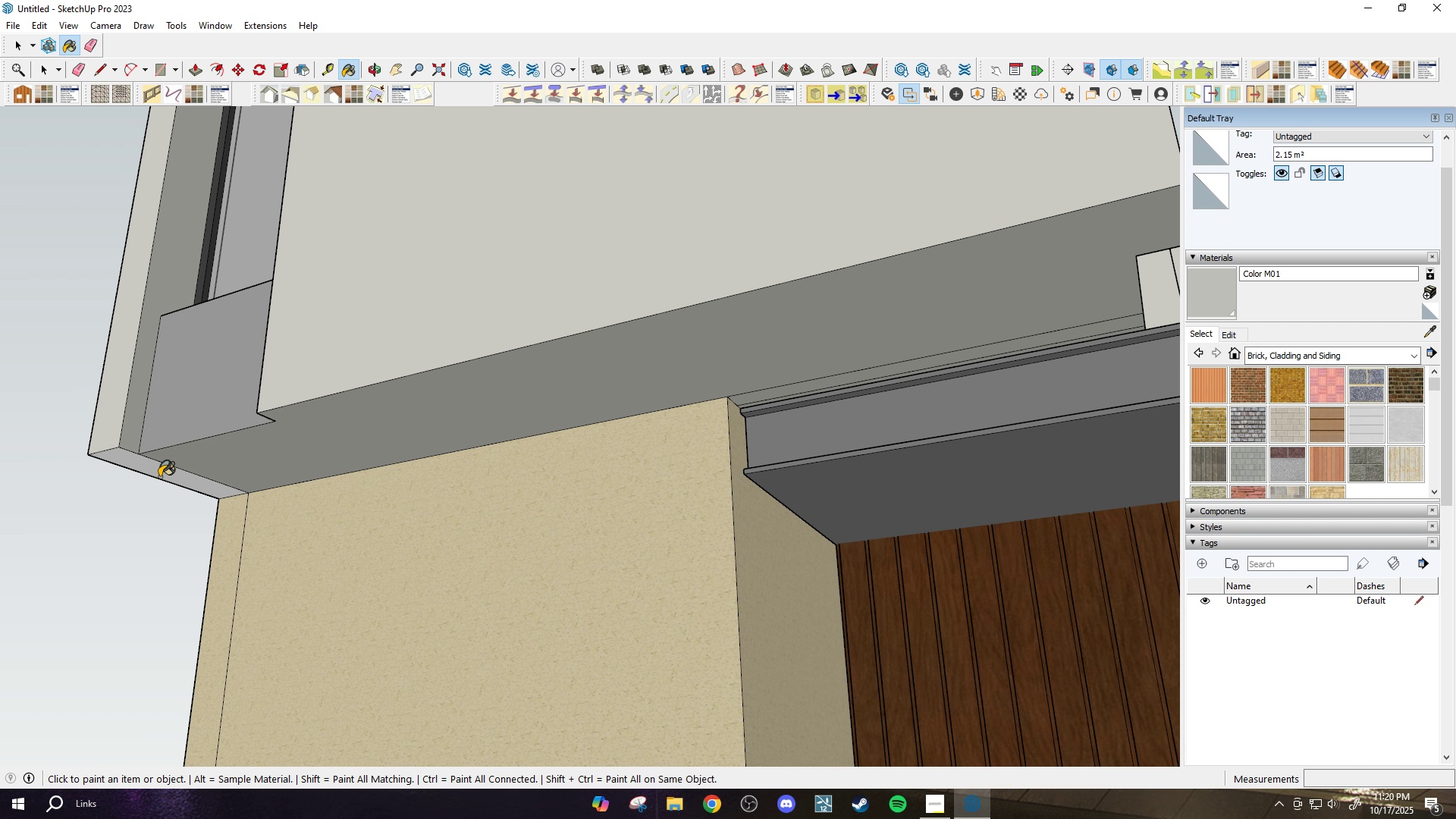 
left_click([159, 477])
 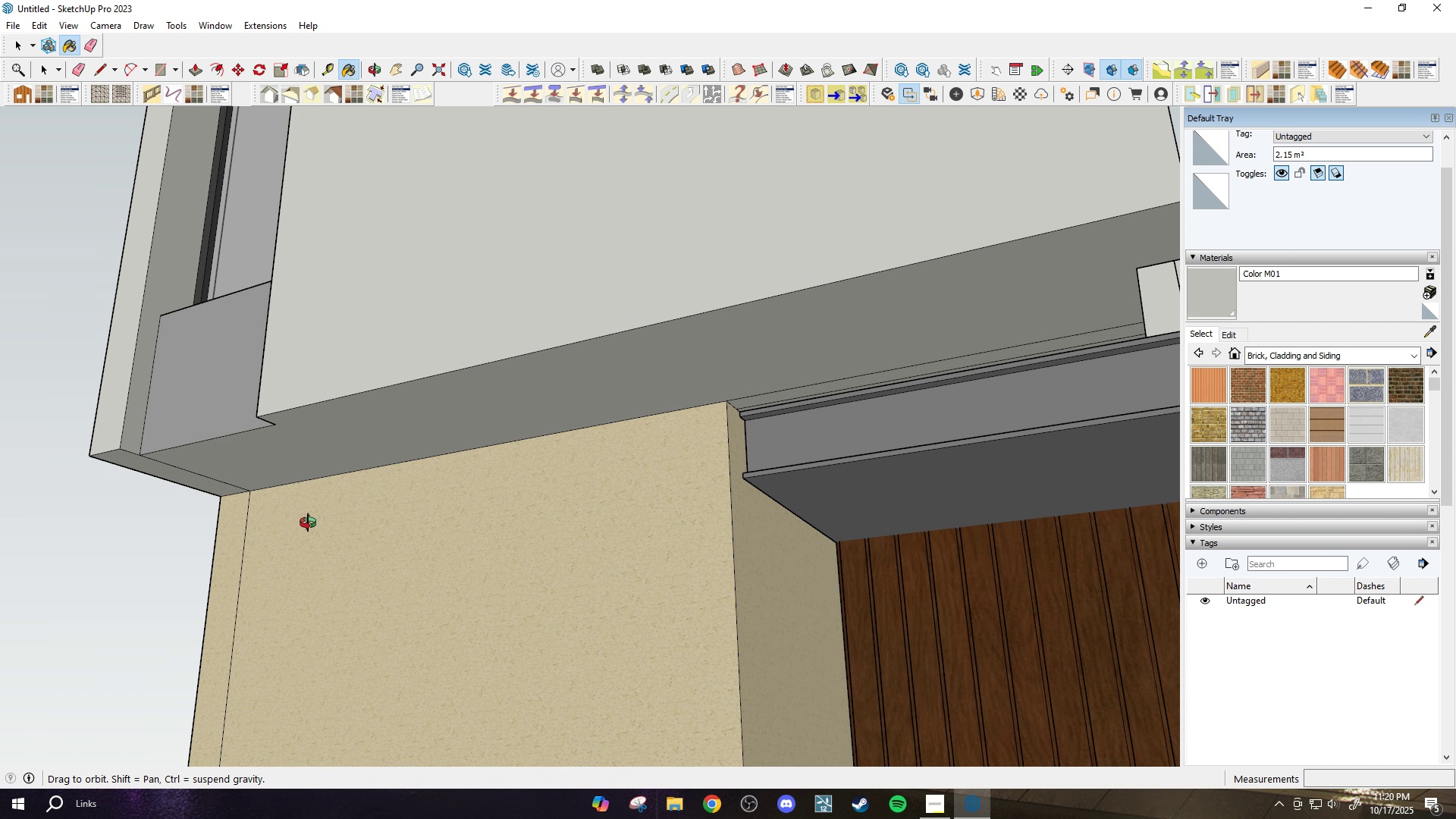 
scroll: coordinate [776, 597], scroll_direction: down, amount: 12.0
 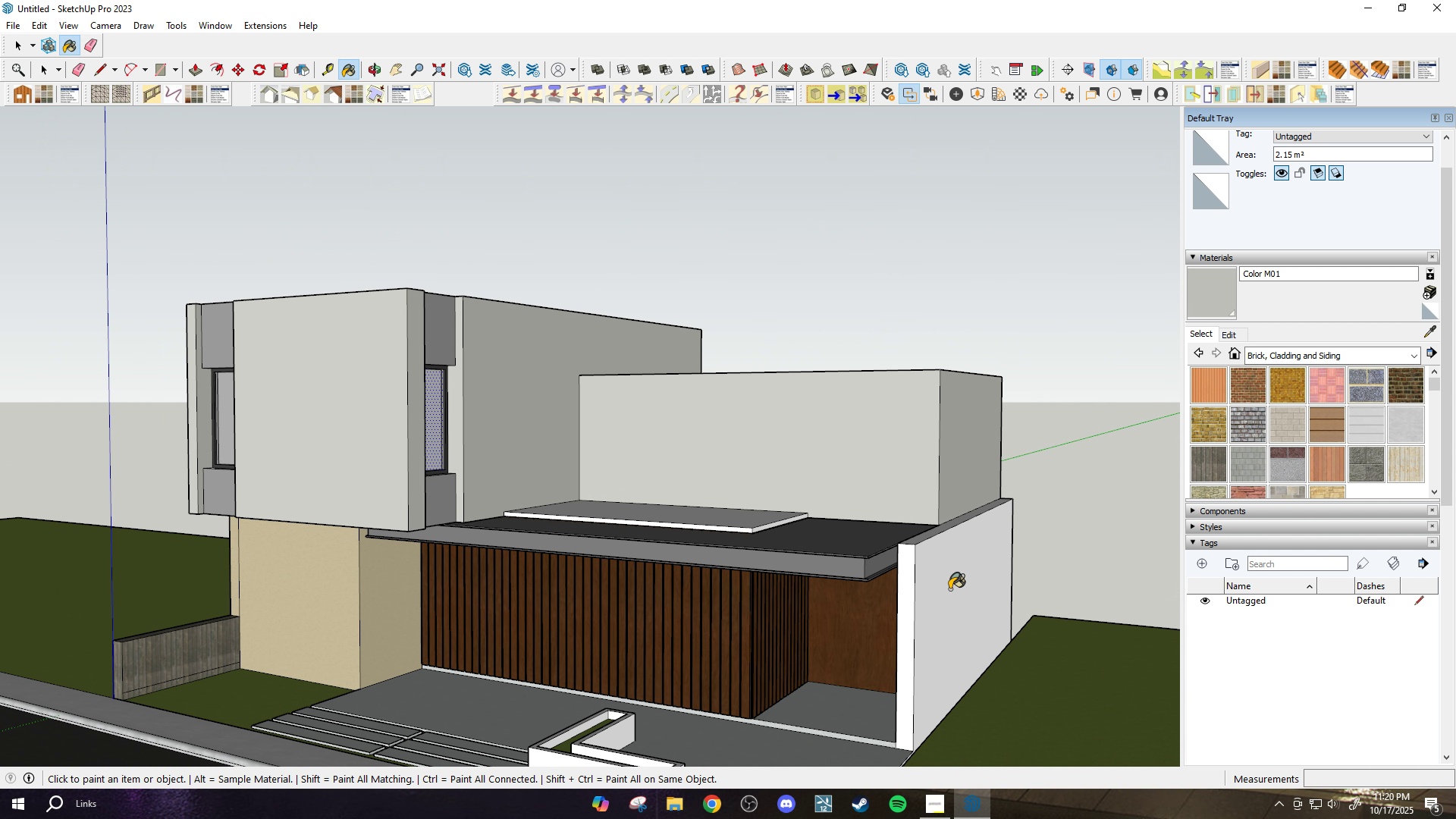 
key(Space)
 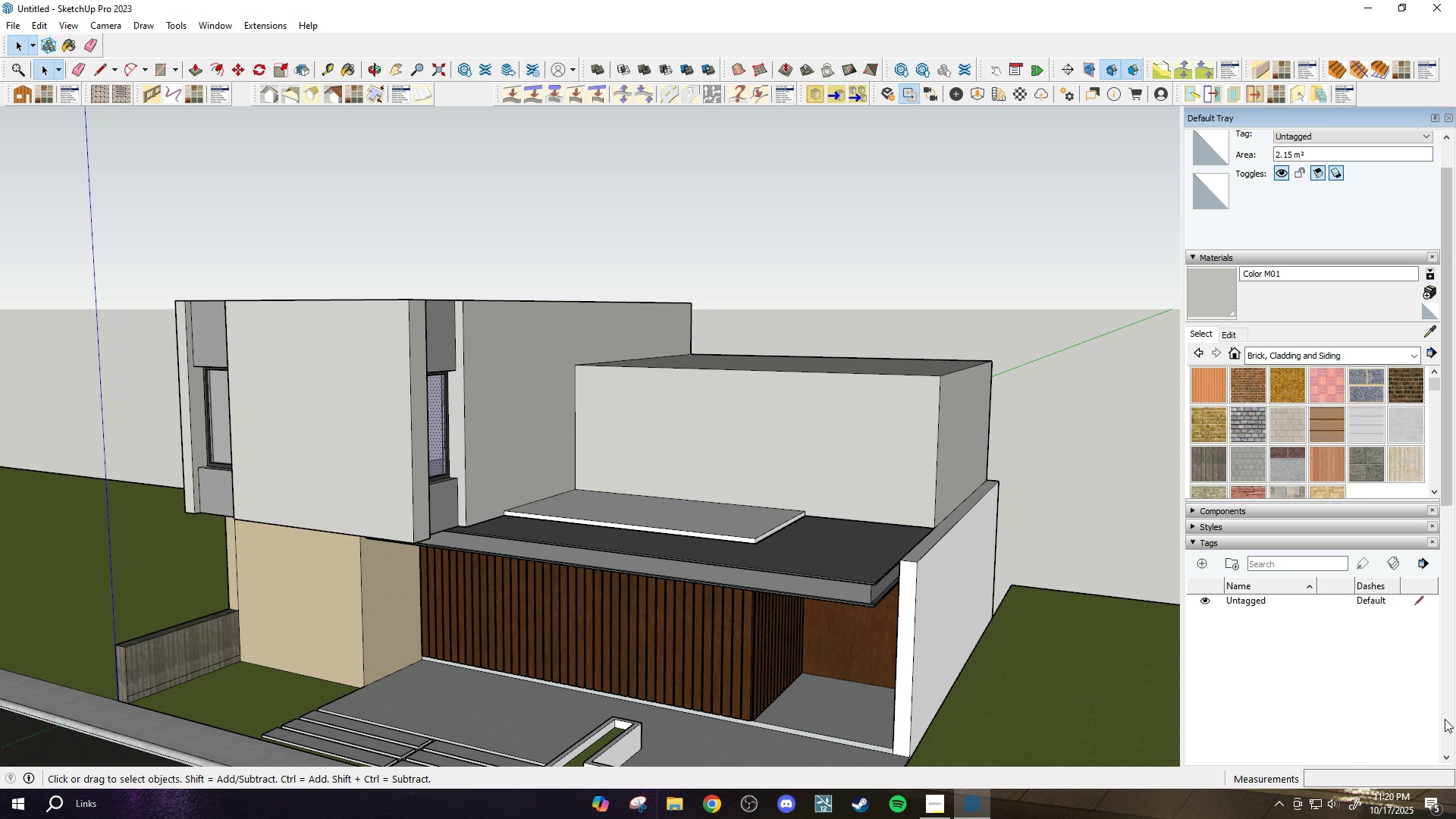 
wait(13.02)
 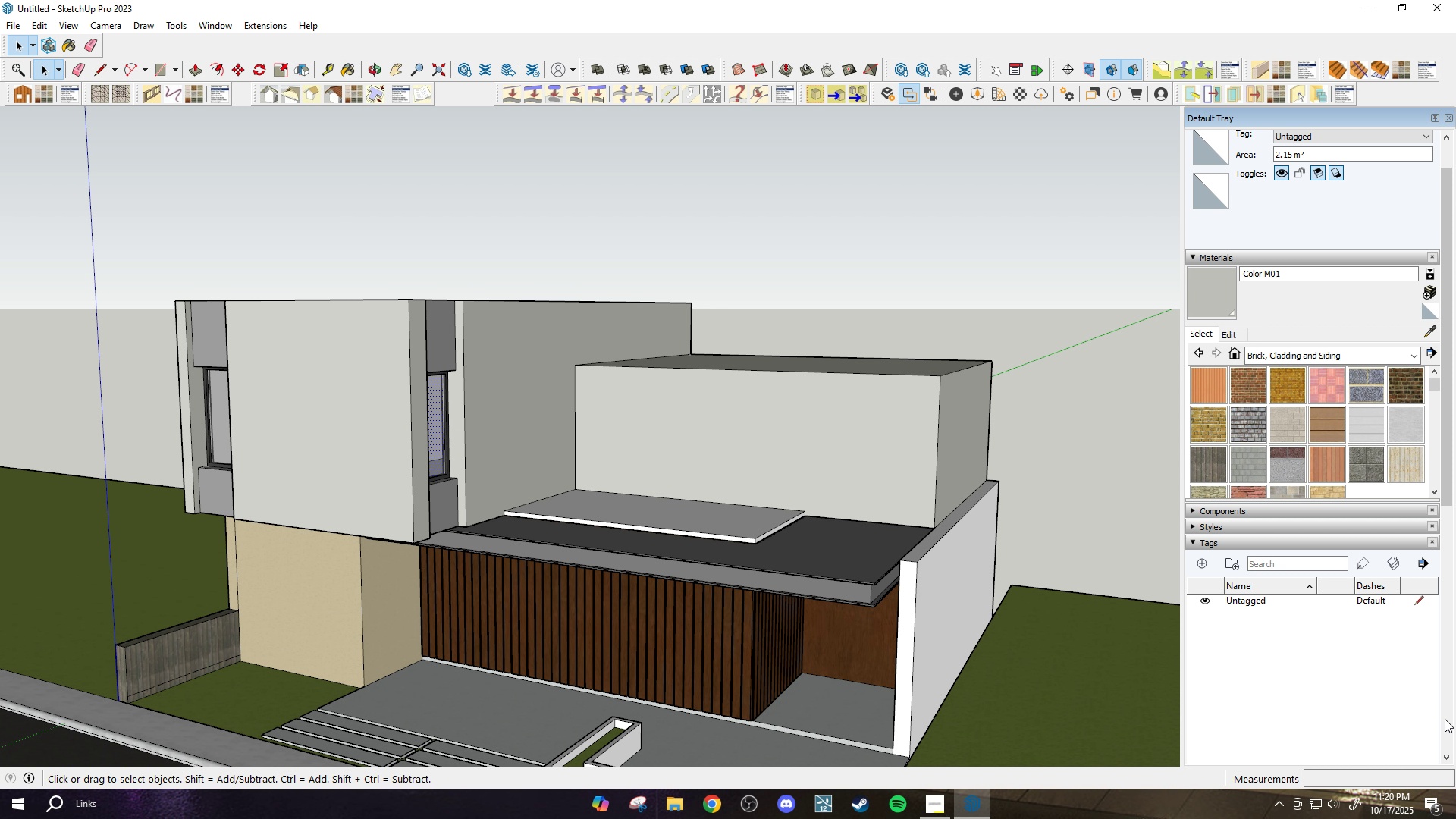 
scroll: coordinate [926, 527], scroll_direction: up, amount: 4.0
 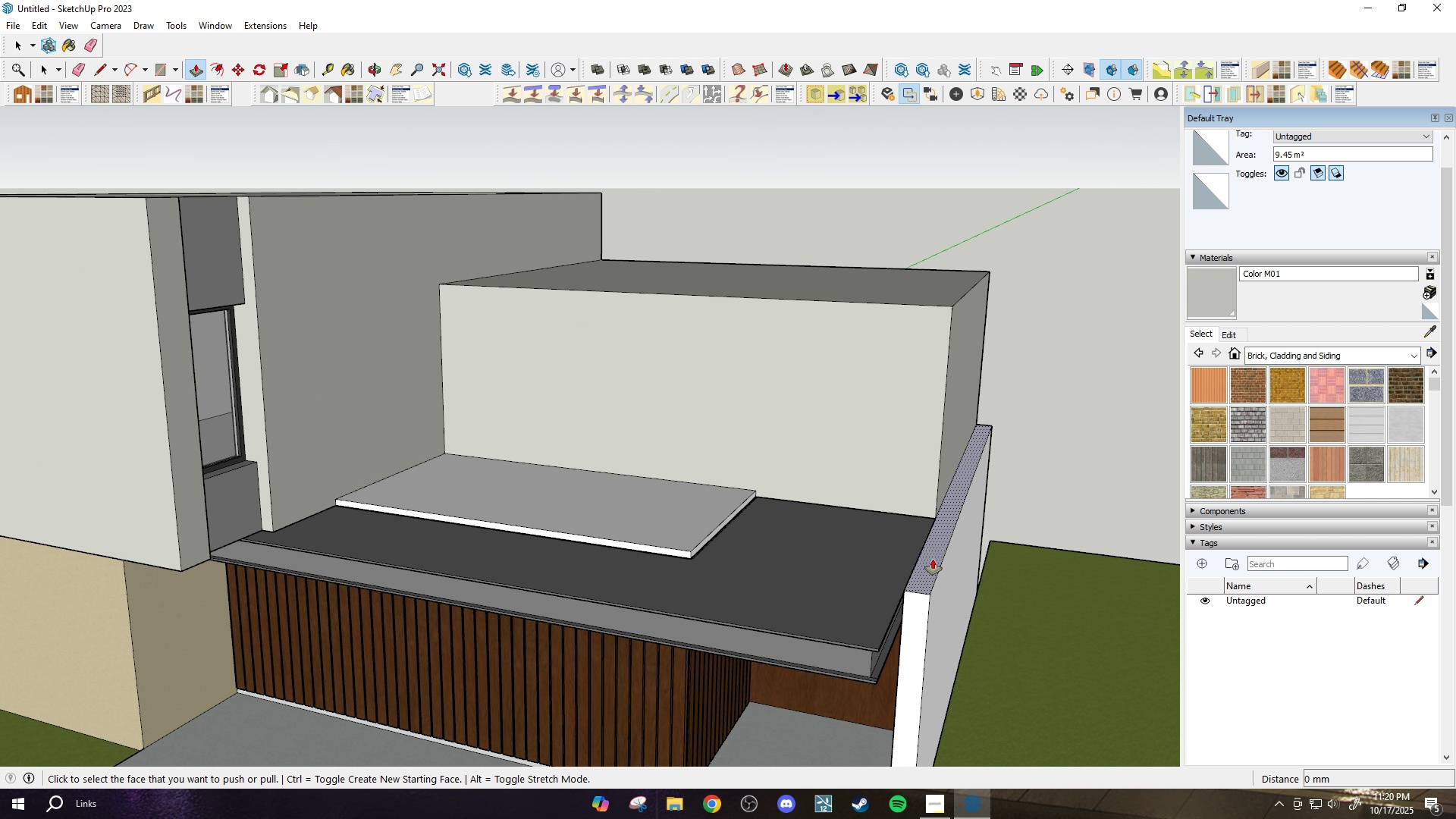 
key(P)
 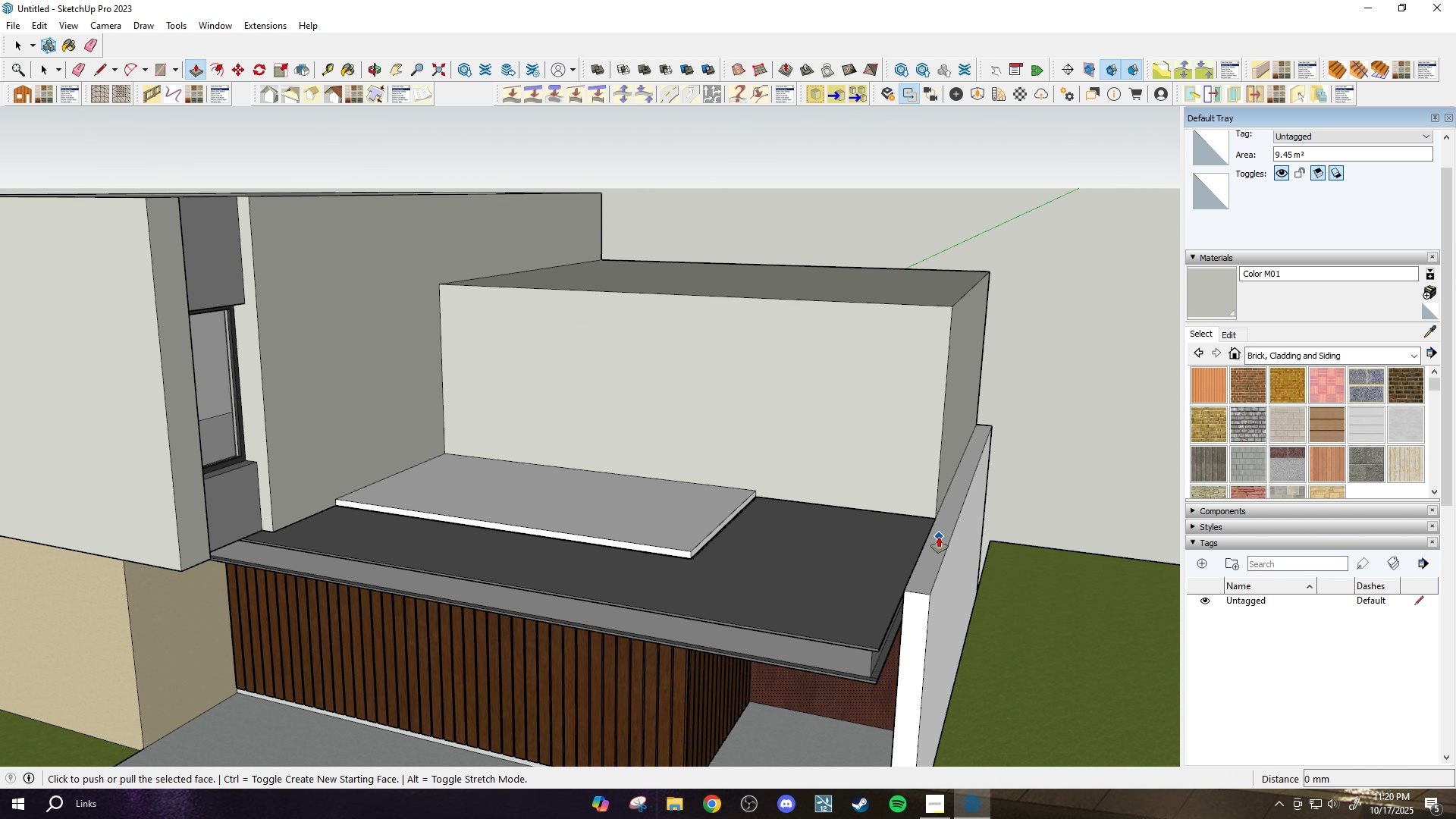 
key(Escape)
 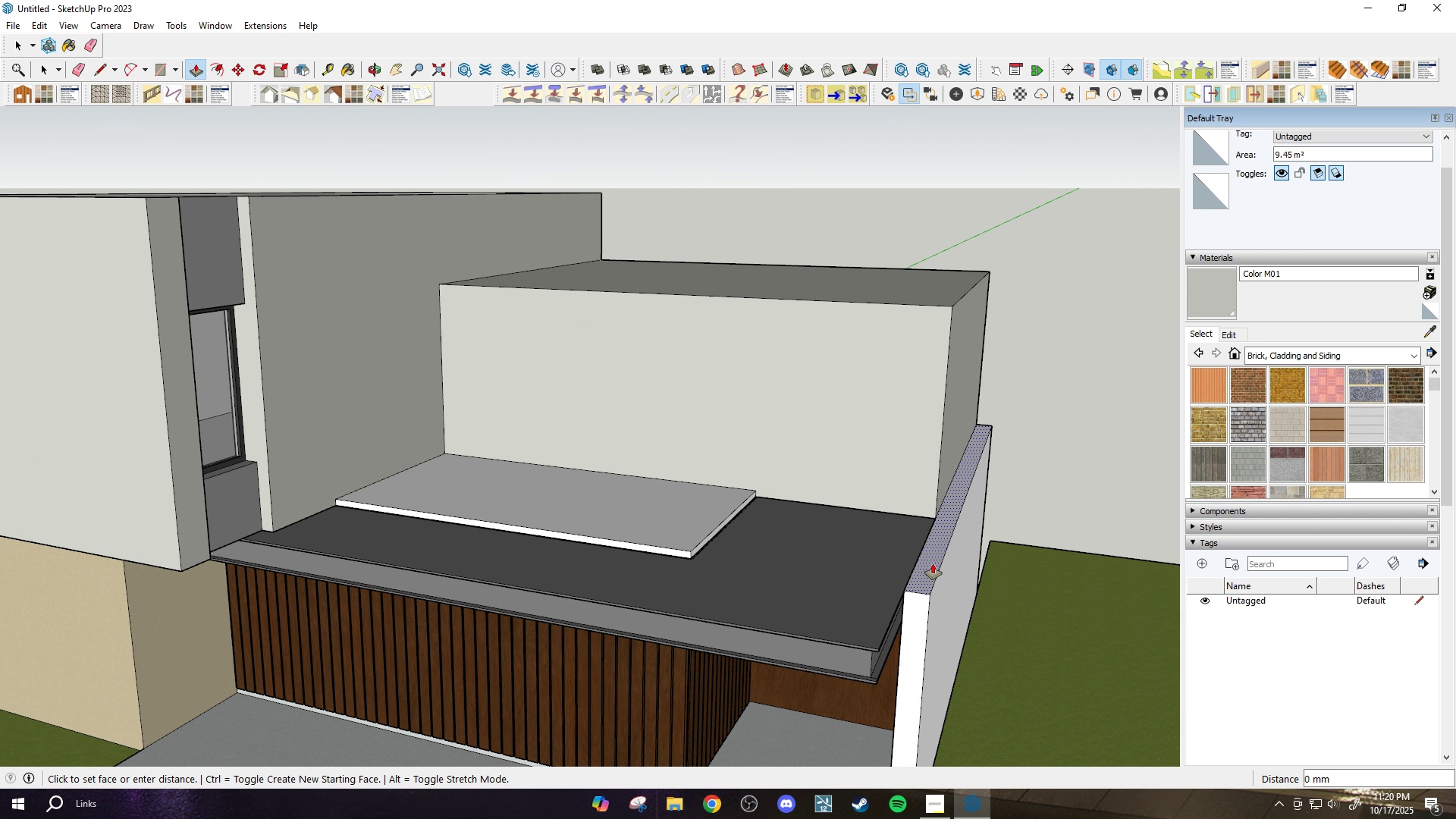 
left_click([933, 563])
 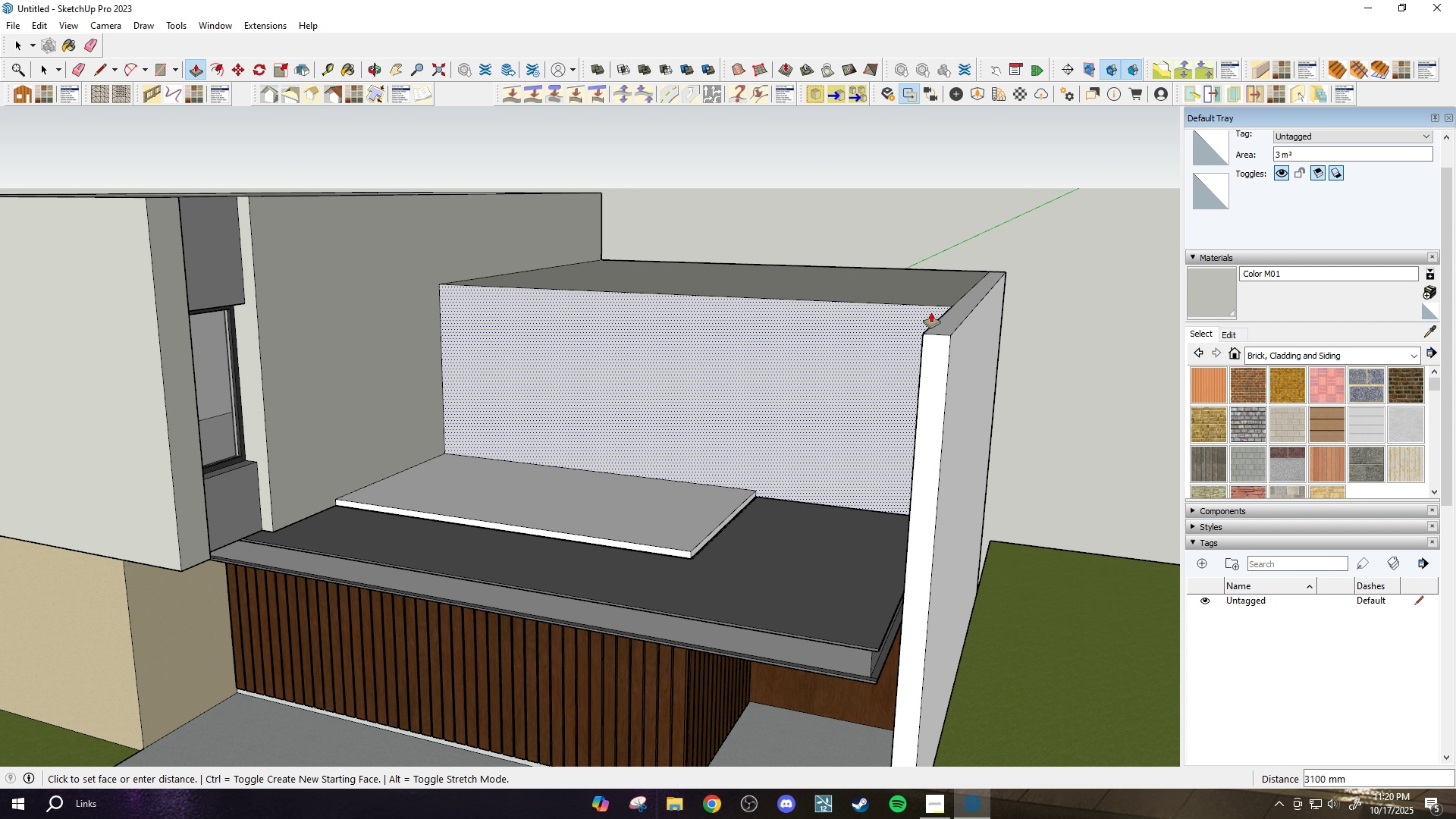 
scroll: coordinate [937, 333], scroll_direction: down, amount: 1.0
 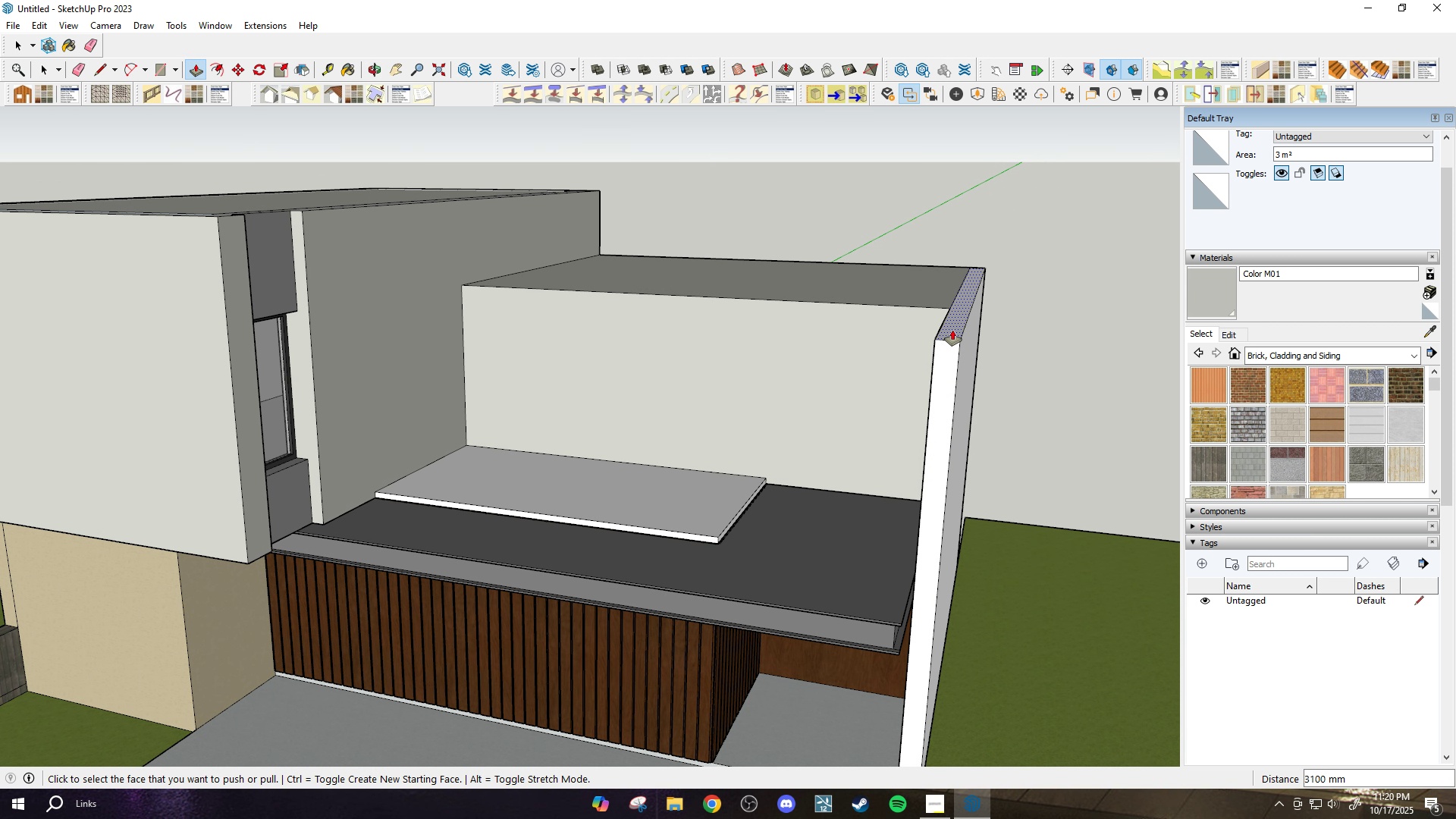 
left_click([952, 330])
 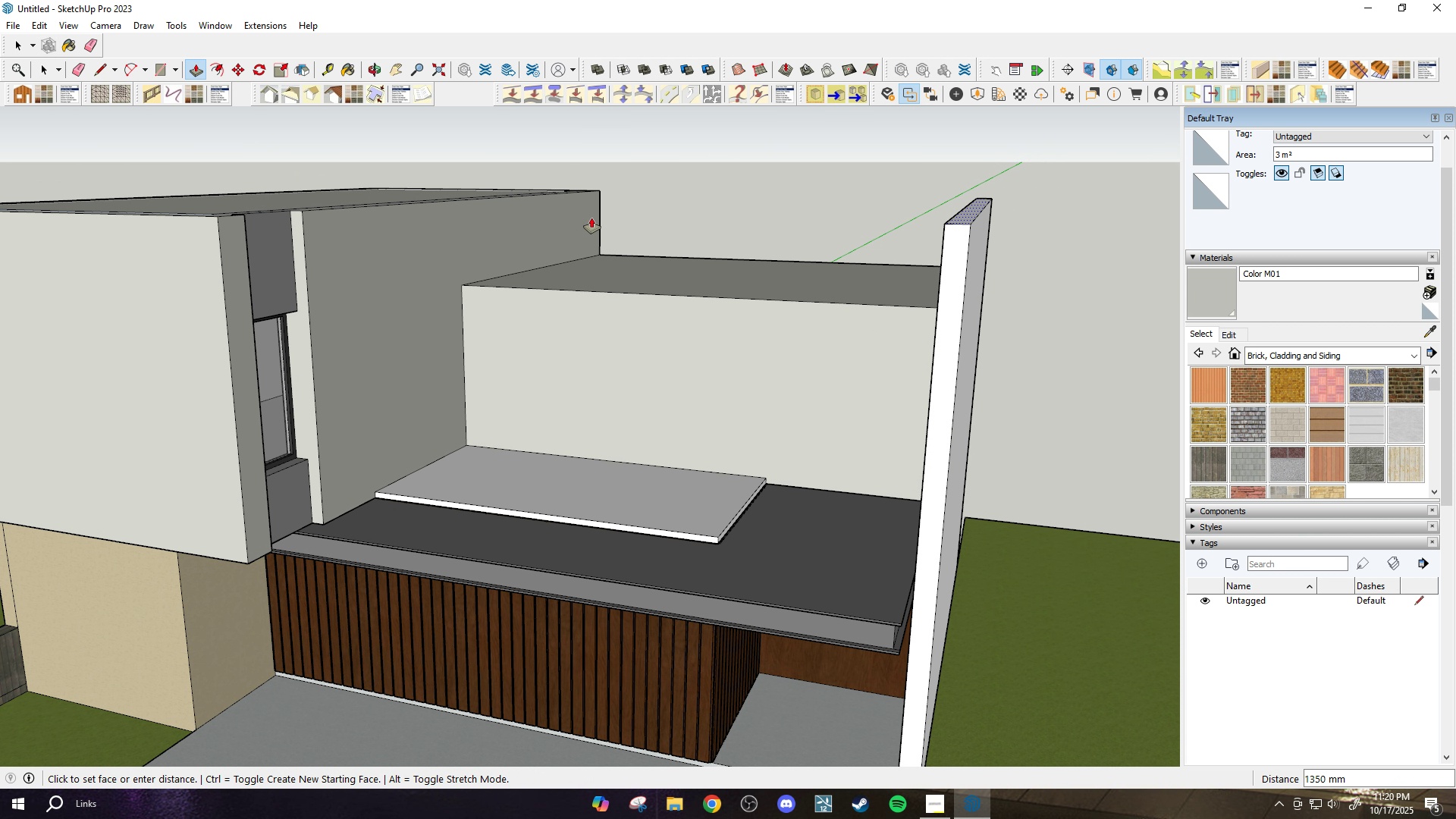 
scroll: coordinate [686, 276], scroll_direction: down, amount: 2.0
 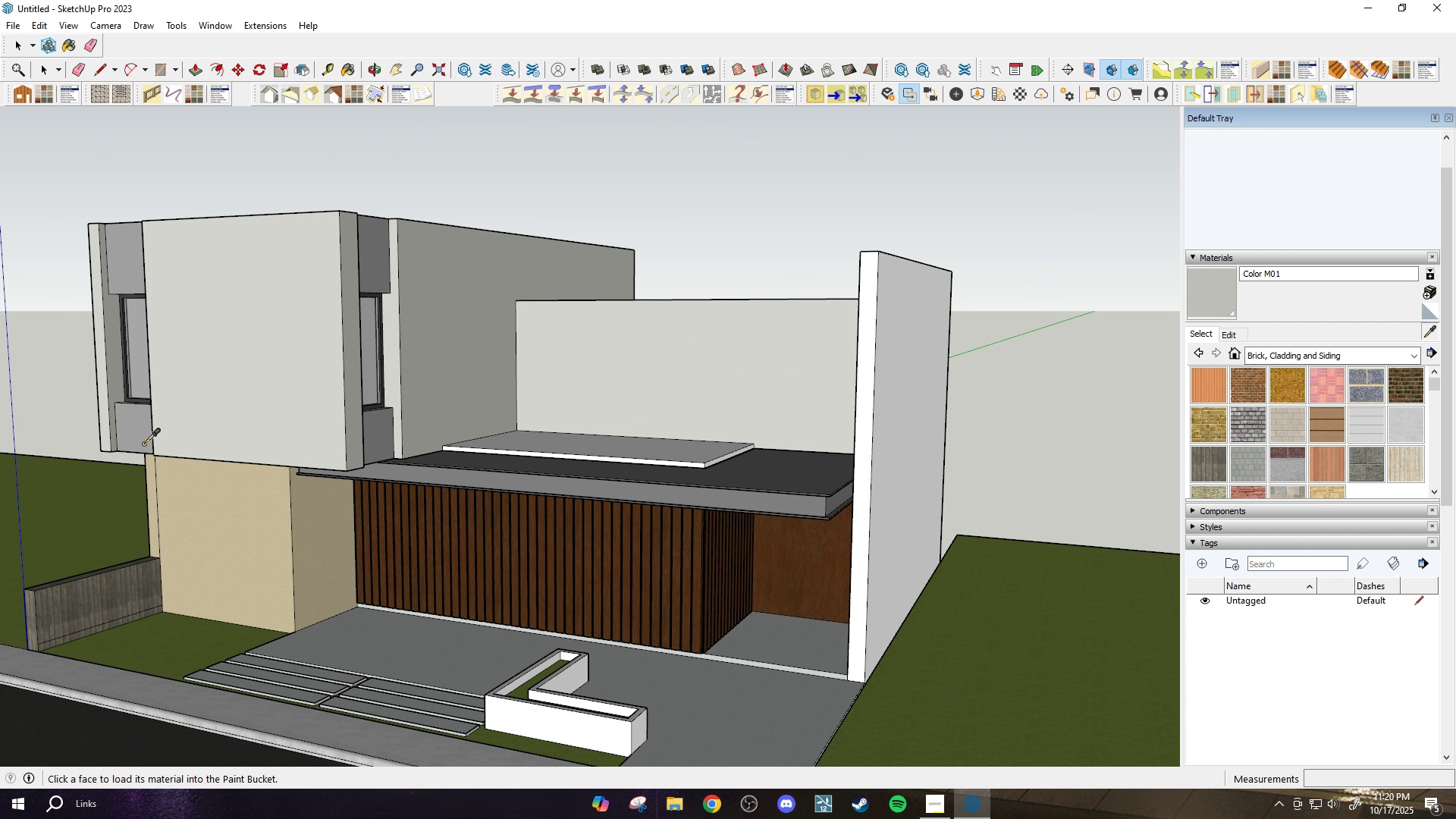 
left_click_drag(start_coordinate=[224, 520], to_coordinate=[228, 519])
 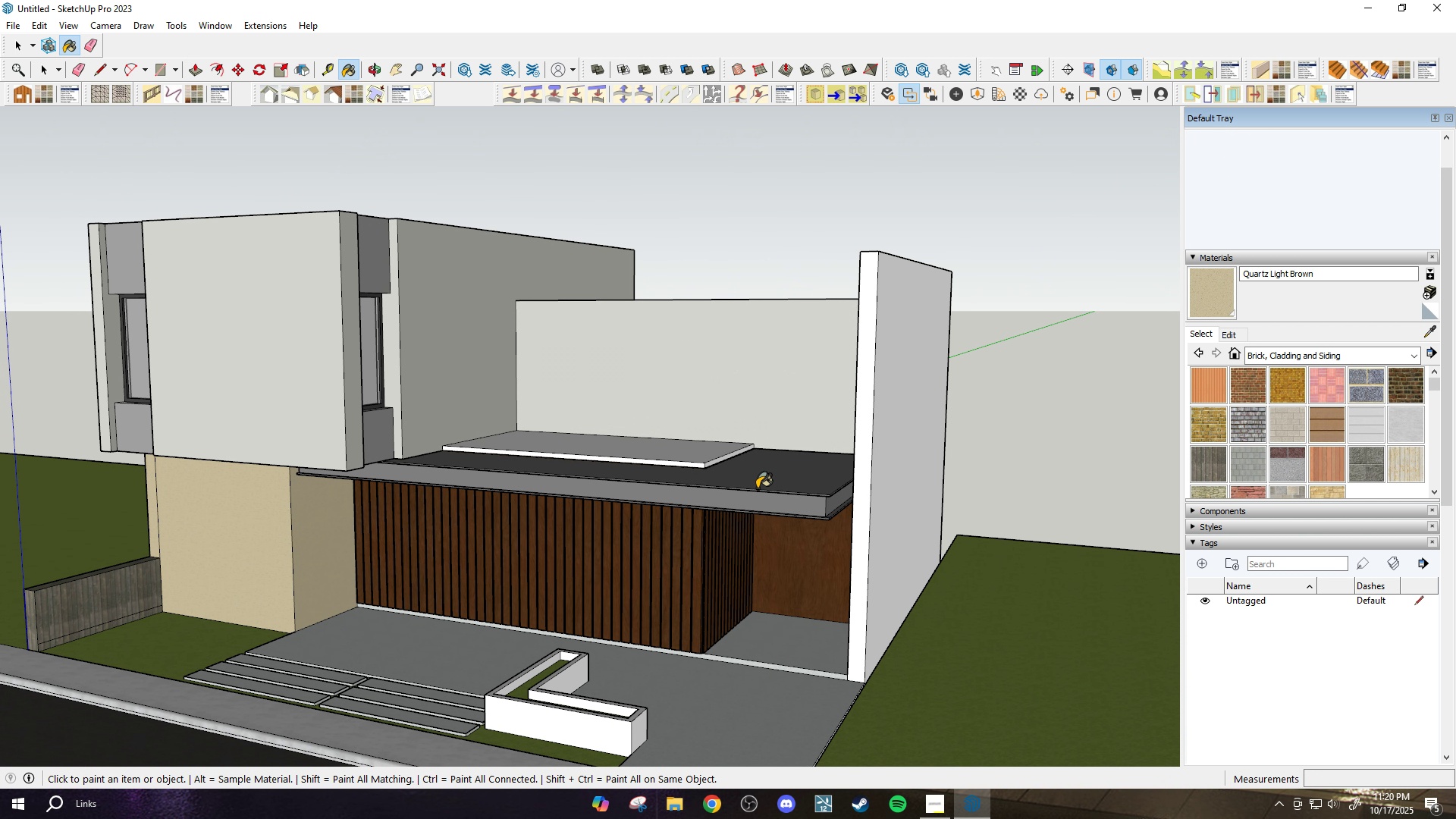 
scroll: coordinate [1011, 582], scroll_direction: up, amount: 4.0
 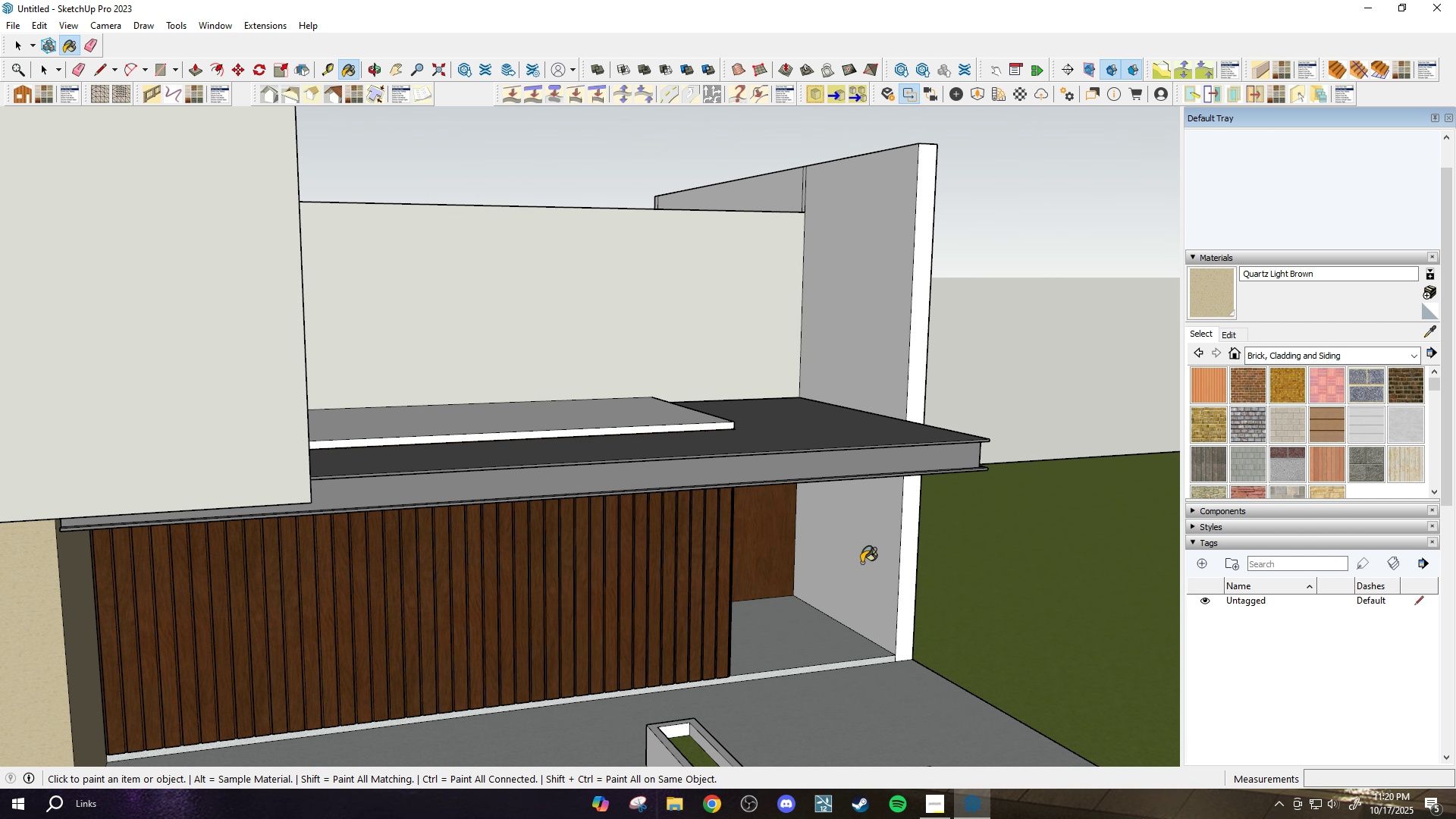 
left_click_drag(start_coordinate=[861, 563], to_coordinate=[868, 563])
 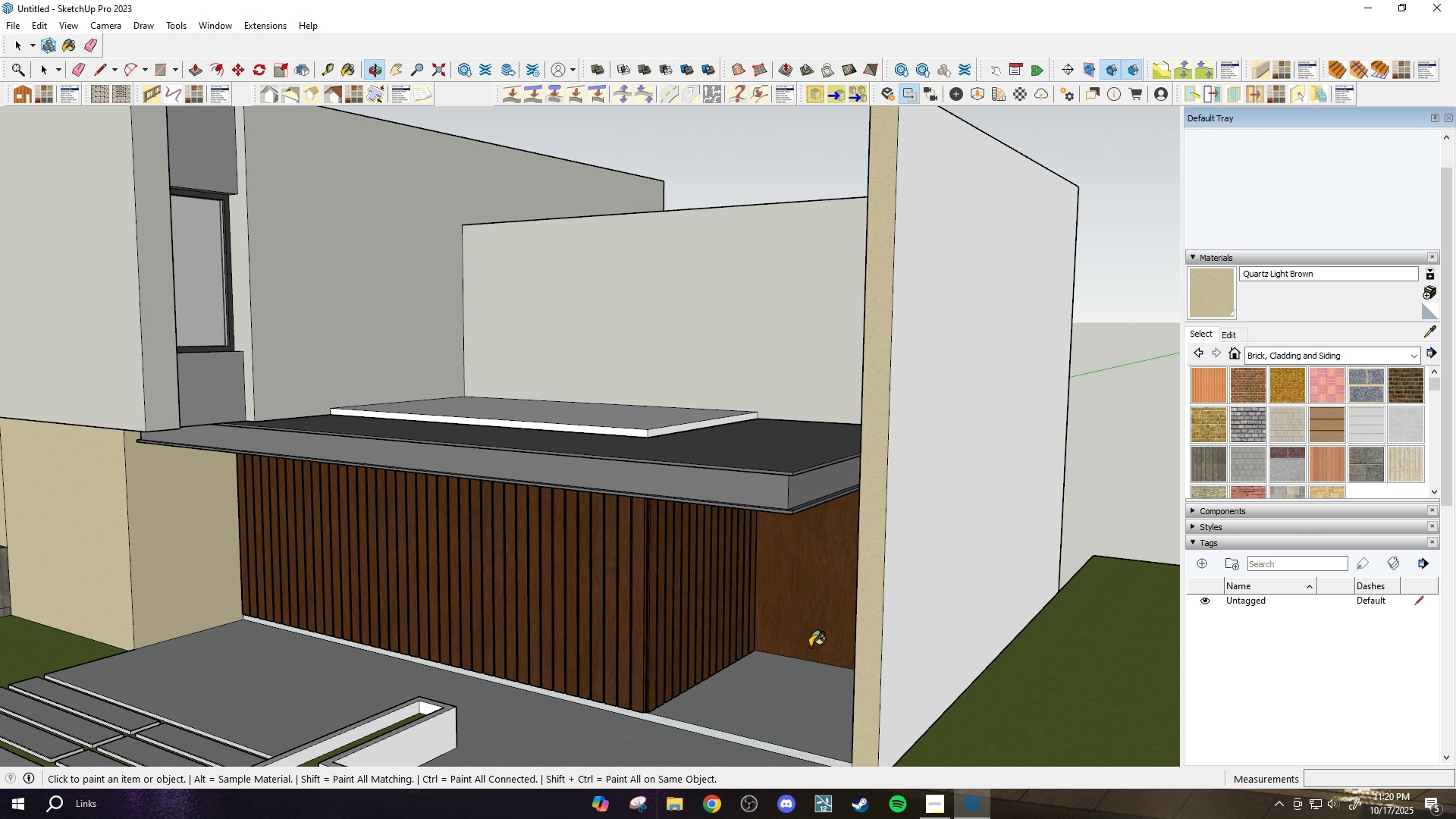 
left_click([963, 601])
 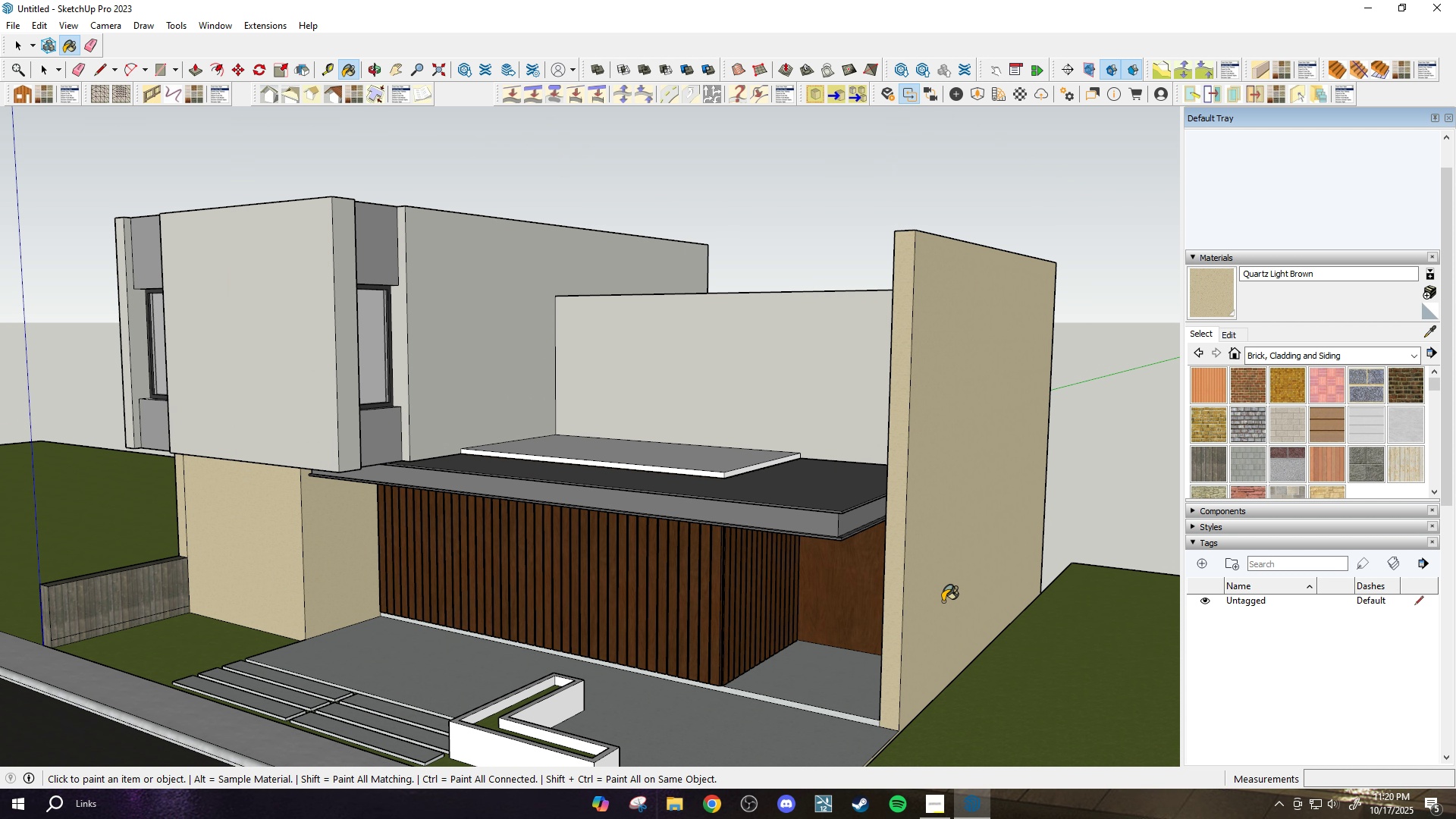 
scroll: coordinate [947, 601], scroll_direction: down, amount: 4.0
 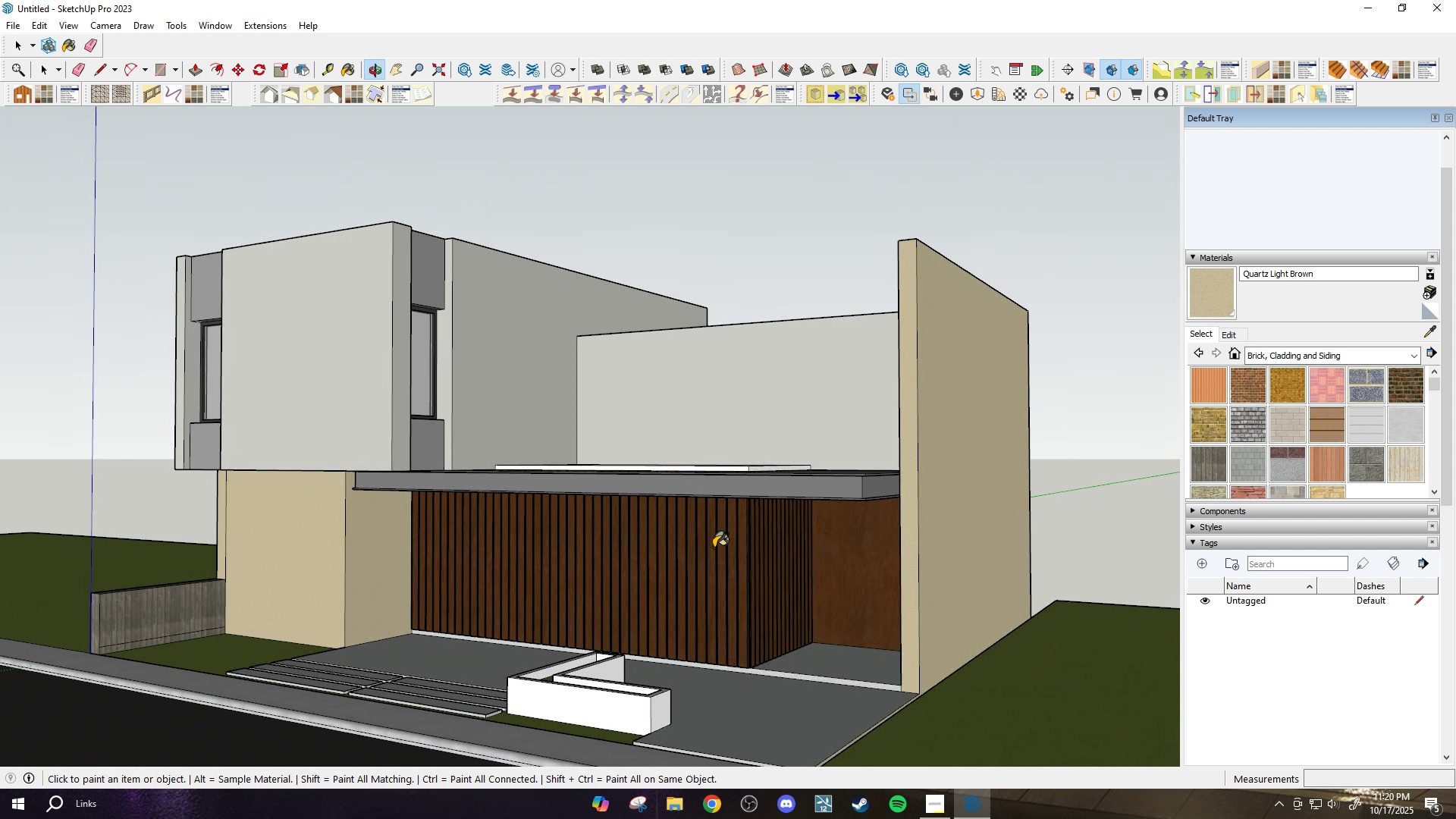 
scroll: coordinate [735, 464], scroll_direction: up, amount: 5.0
 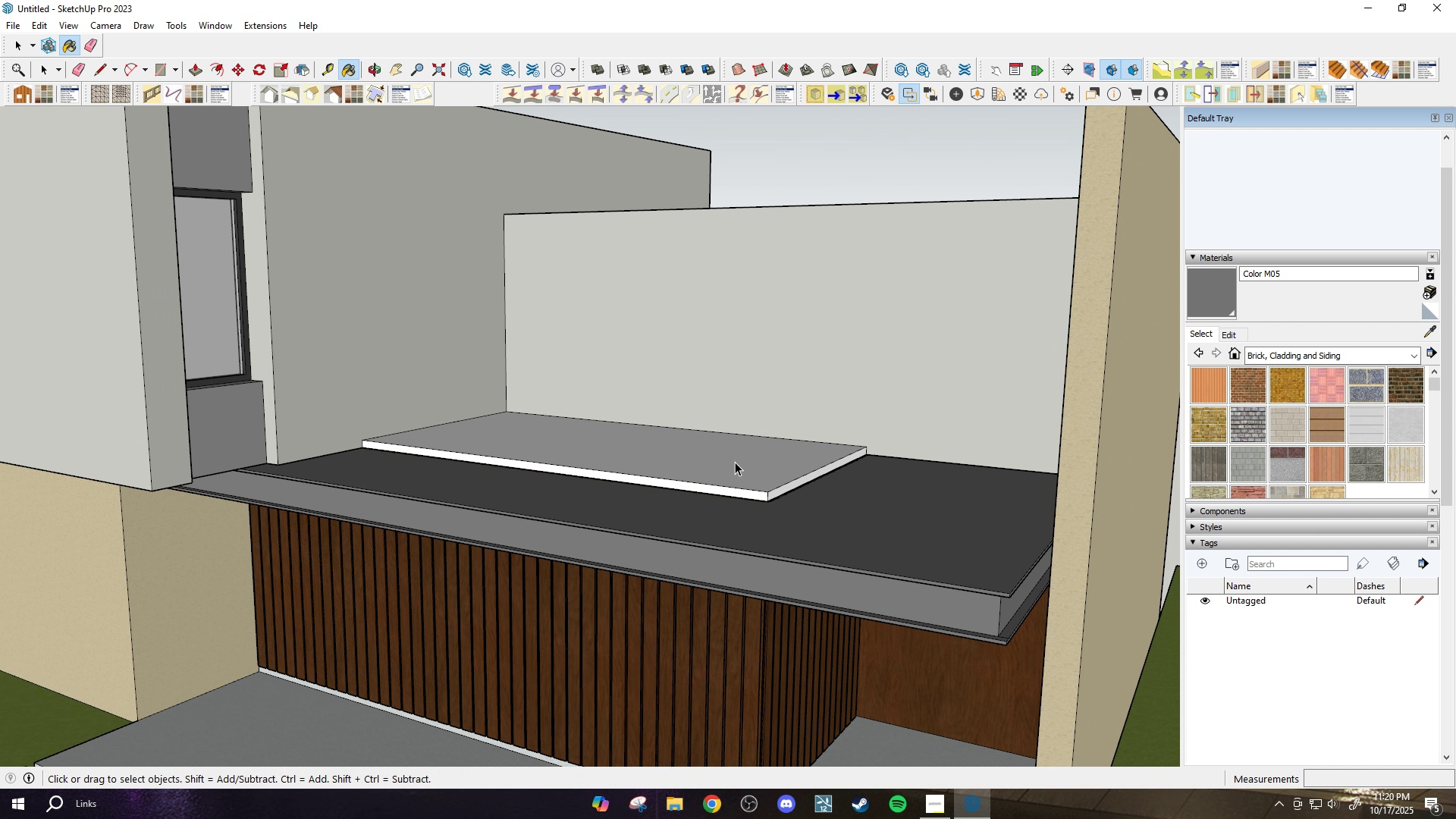 
key(Space)
 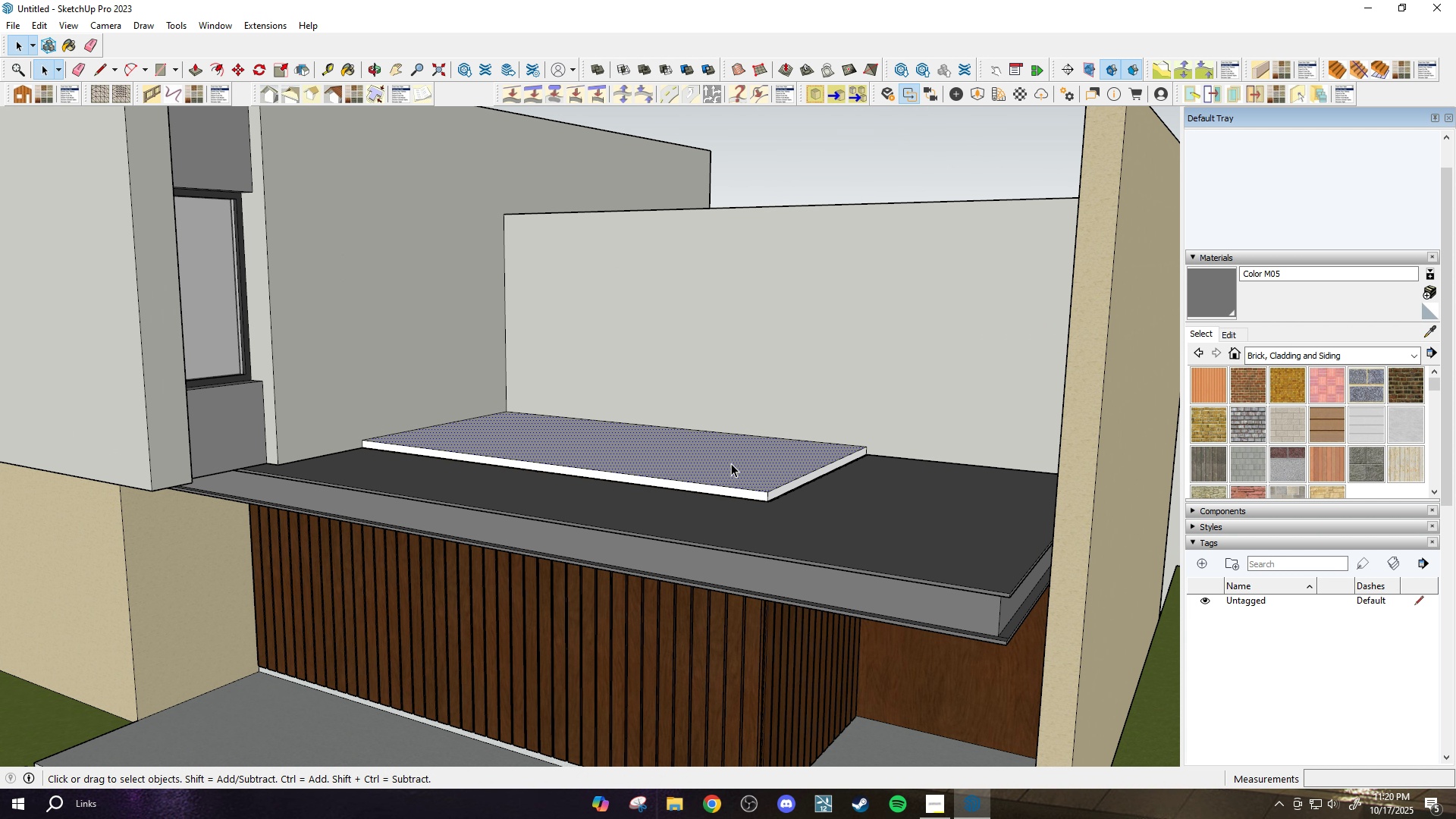 
left_click([735, 462])
 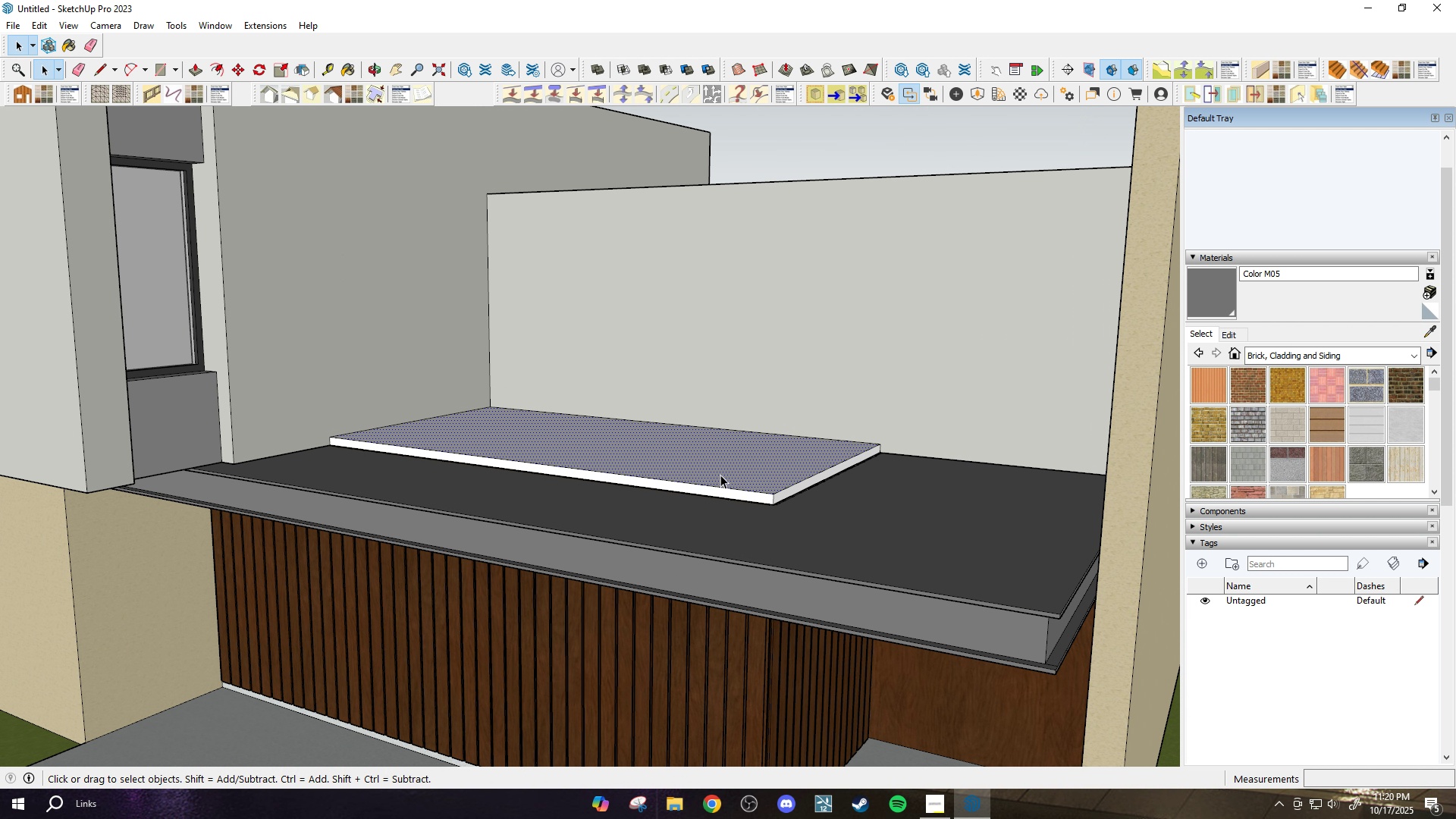 
scroll: coordinate [742, 478], scroll_direction: up, amount: 5.0
 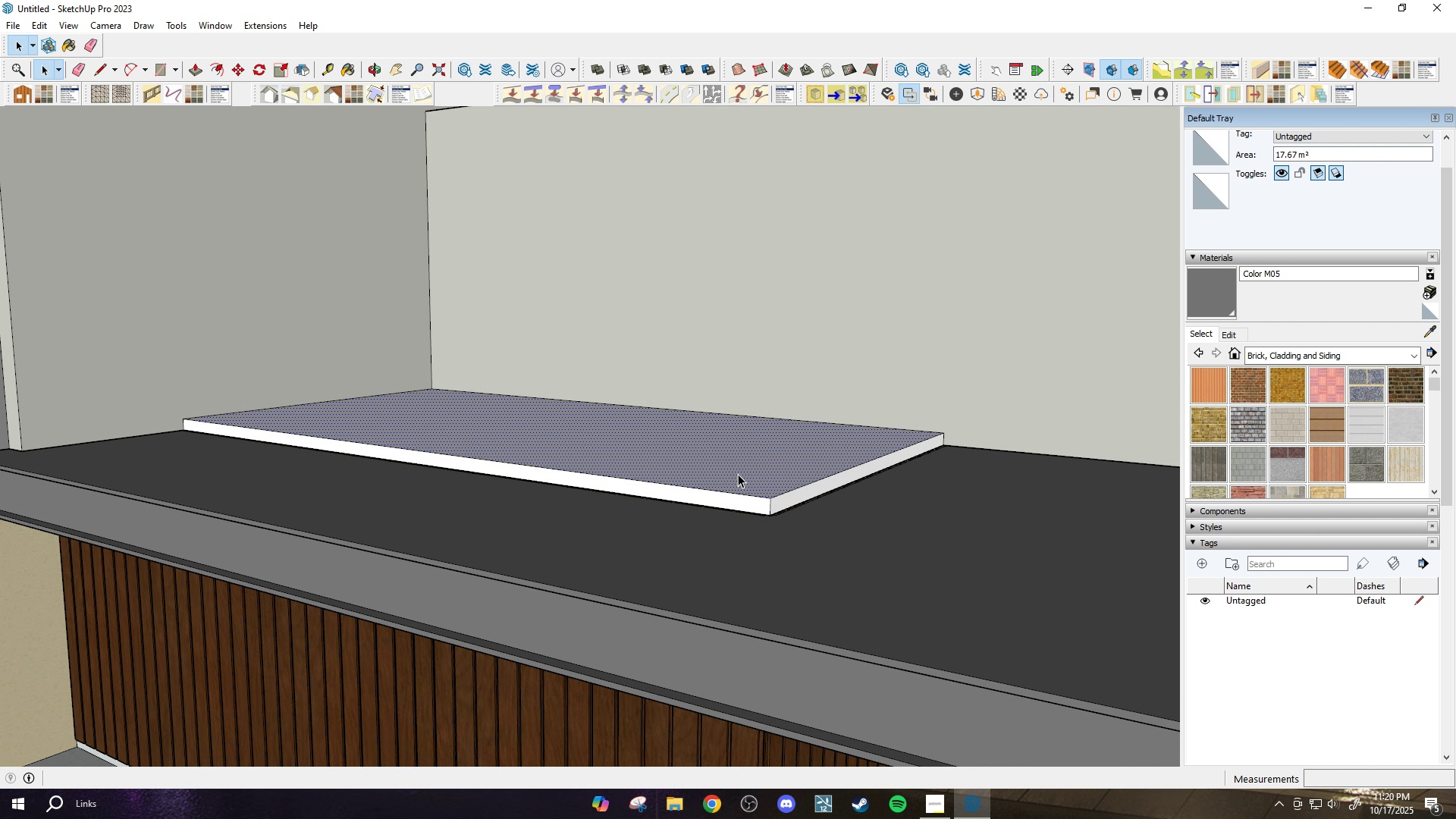 
key(B)
 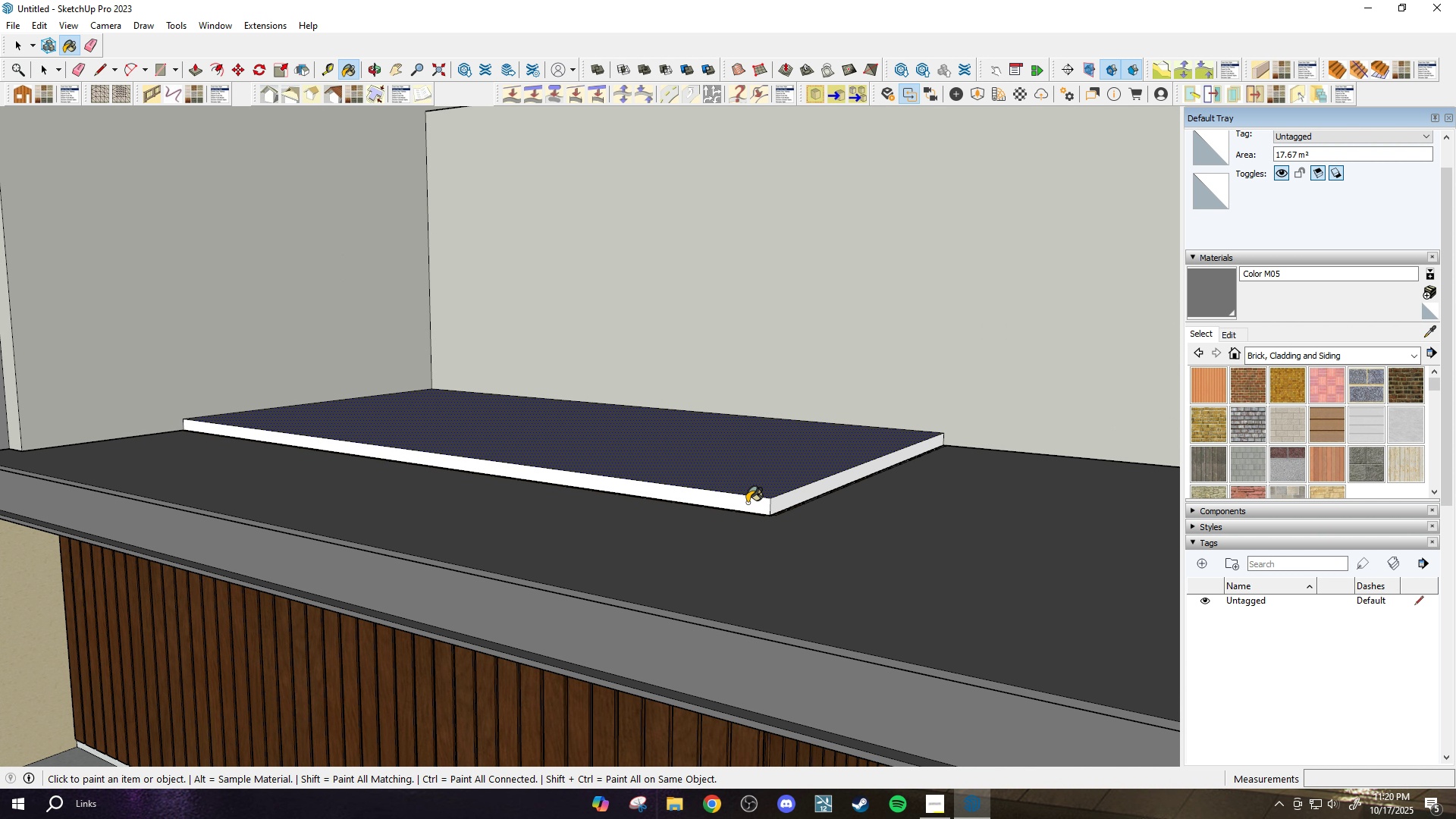 
scroll: coordinate [747, 503], scroll_direction: up, amount: 2.0
 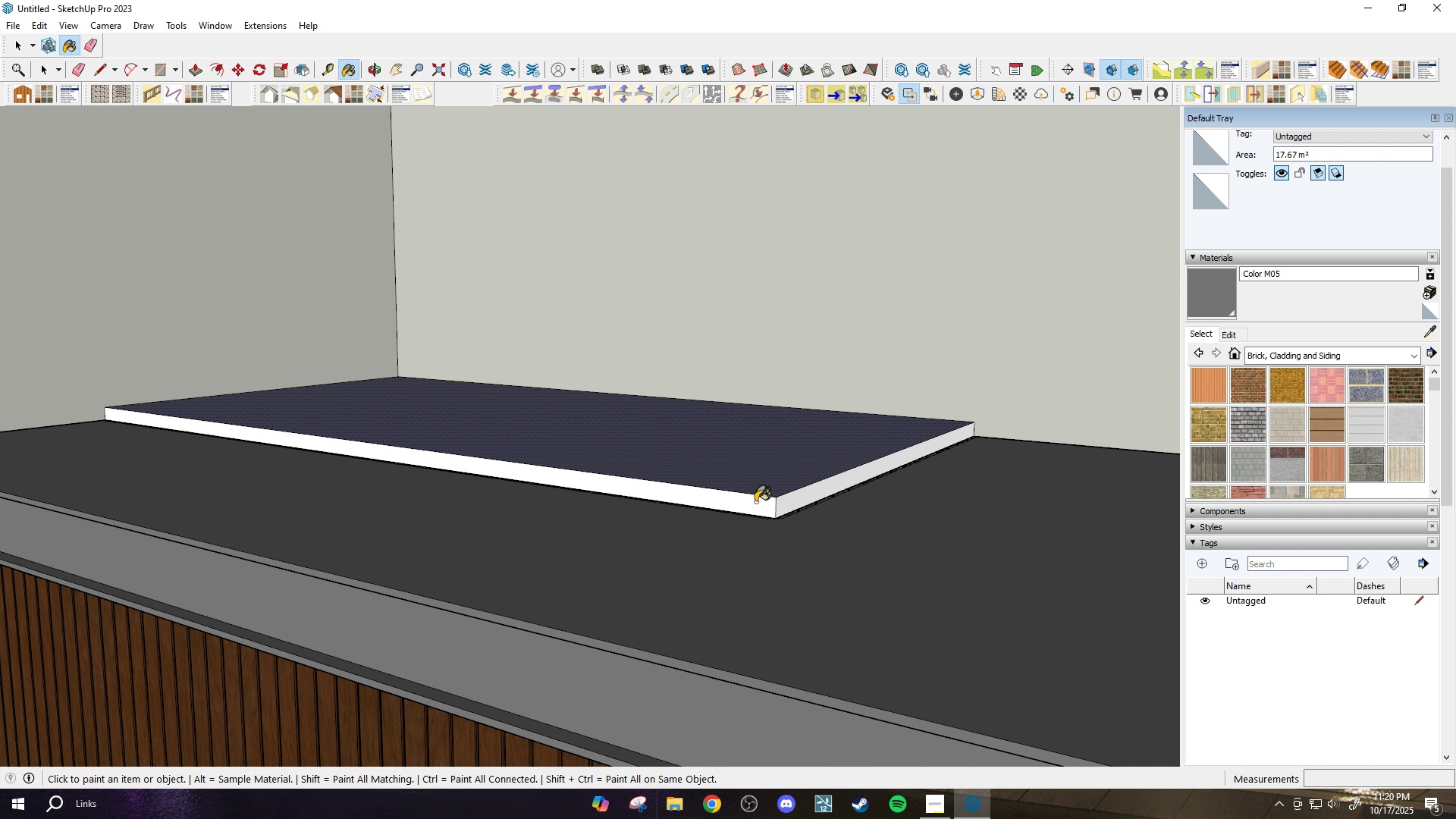 
left_click_drag(start_coordinate=[749, 502], to_coordinate=[758, 502])
 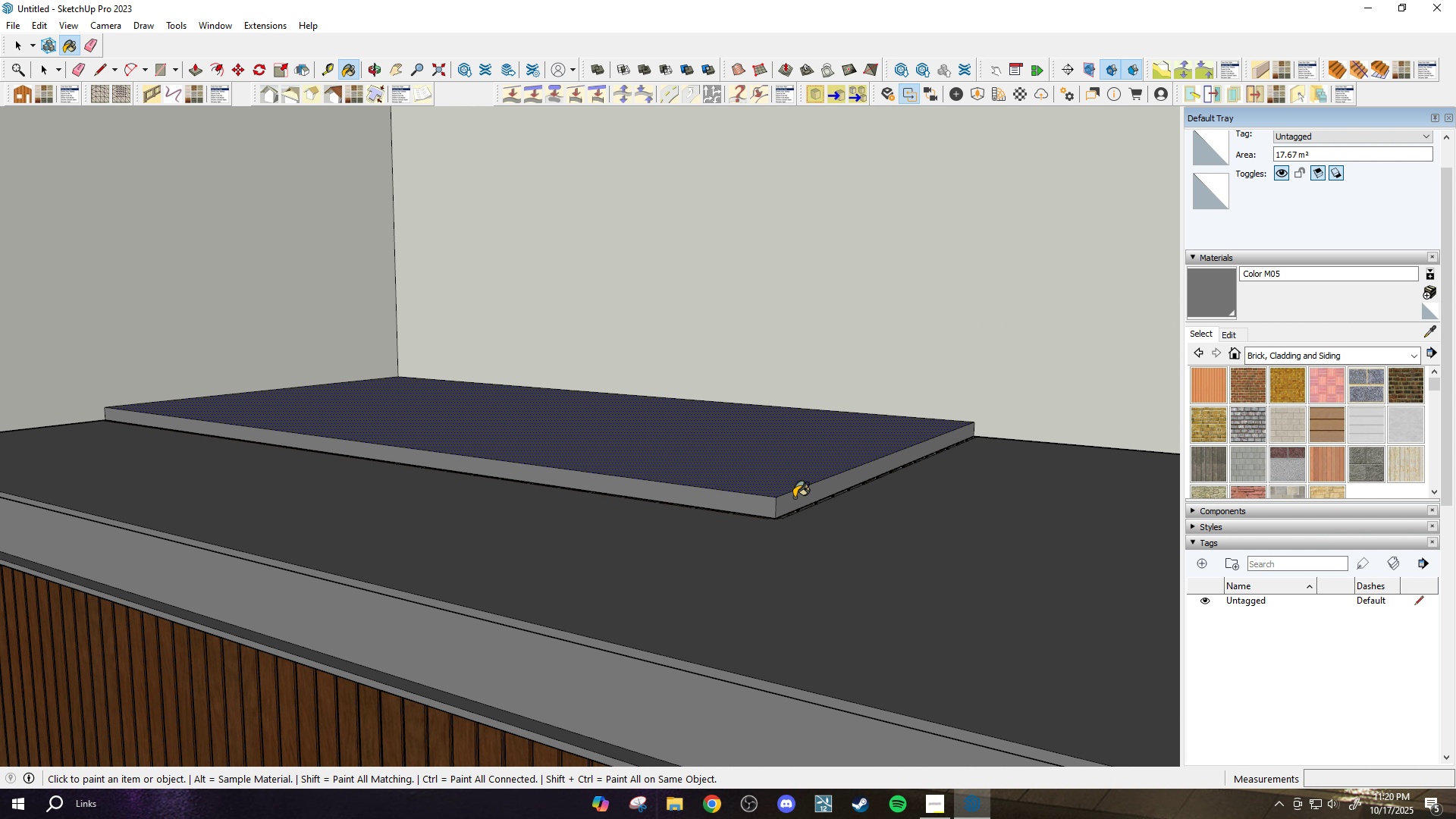 
scroll: coordinate [762, 508], scroll_direction: down, amount: 5.0
 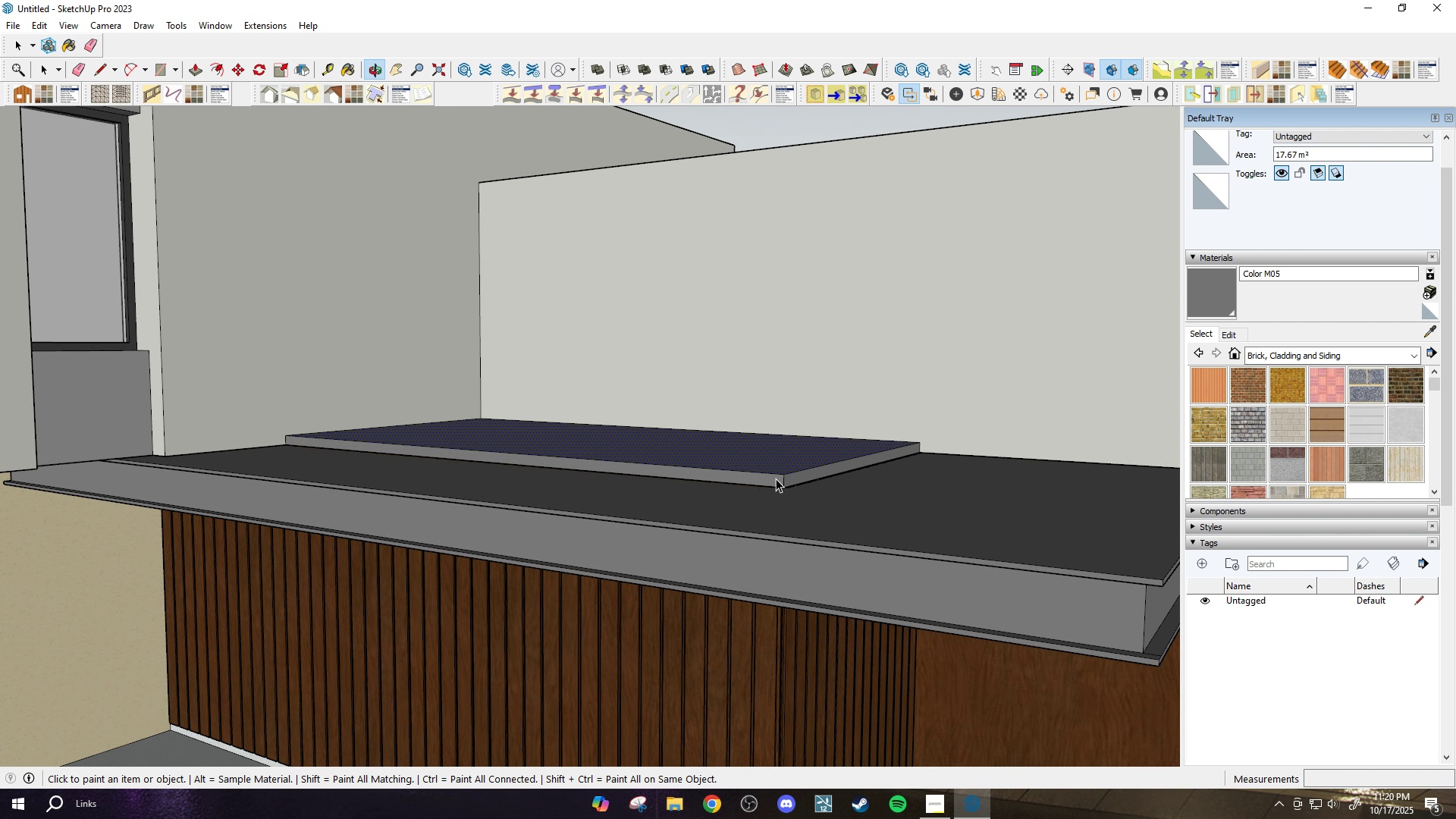 
key(Space)
 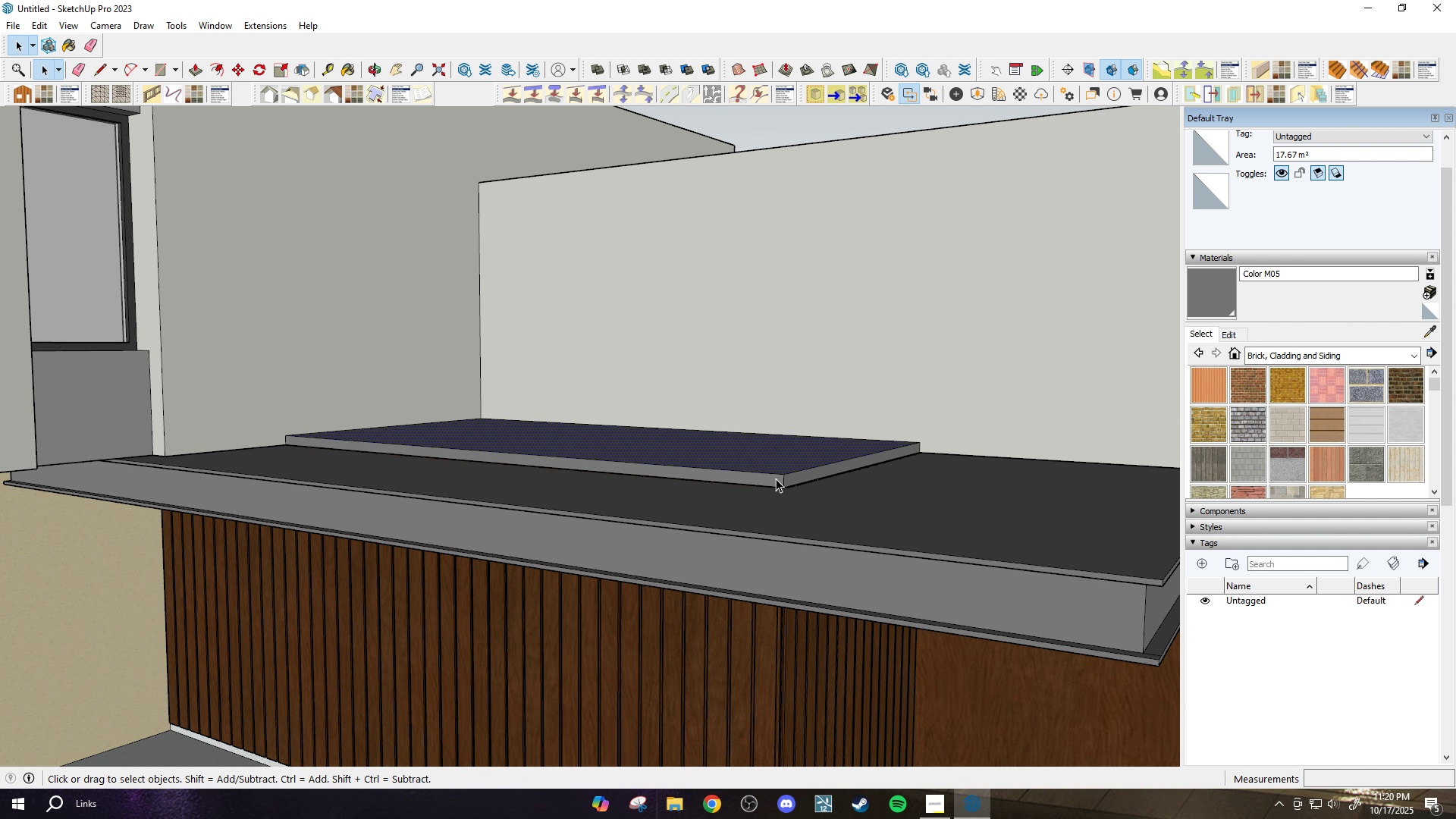 
key(Escape)
 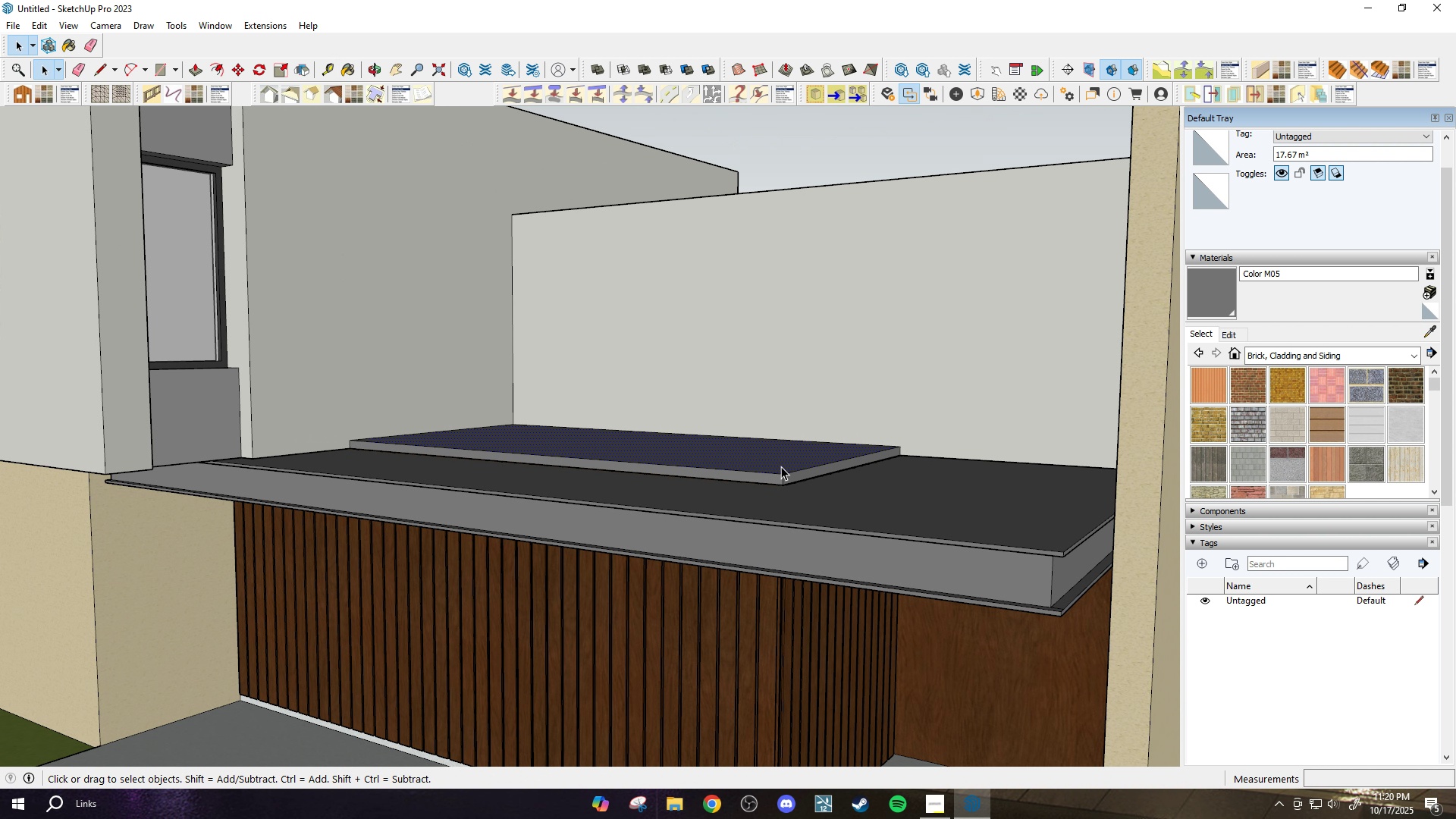 
scroll: coordinate [781, 468], scroll_direction: down, amount: 2.0
 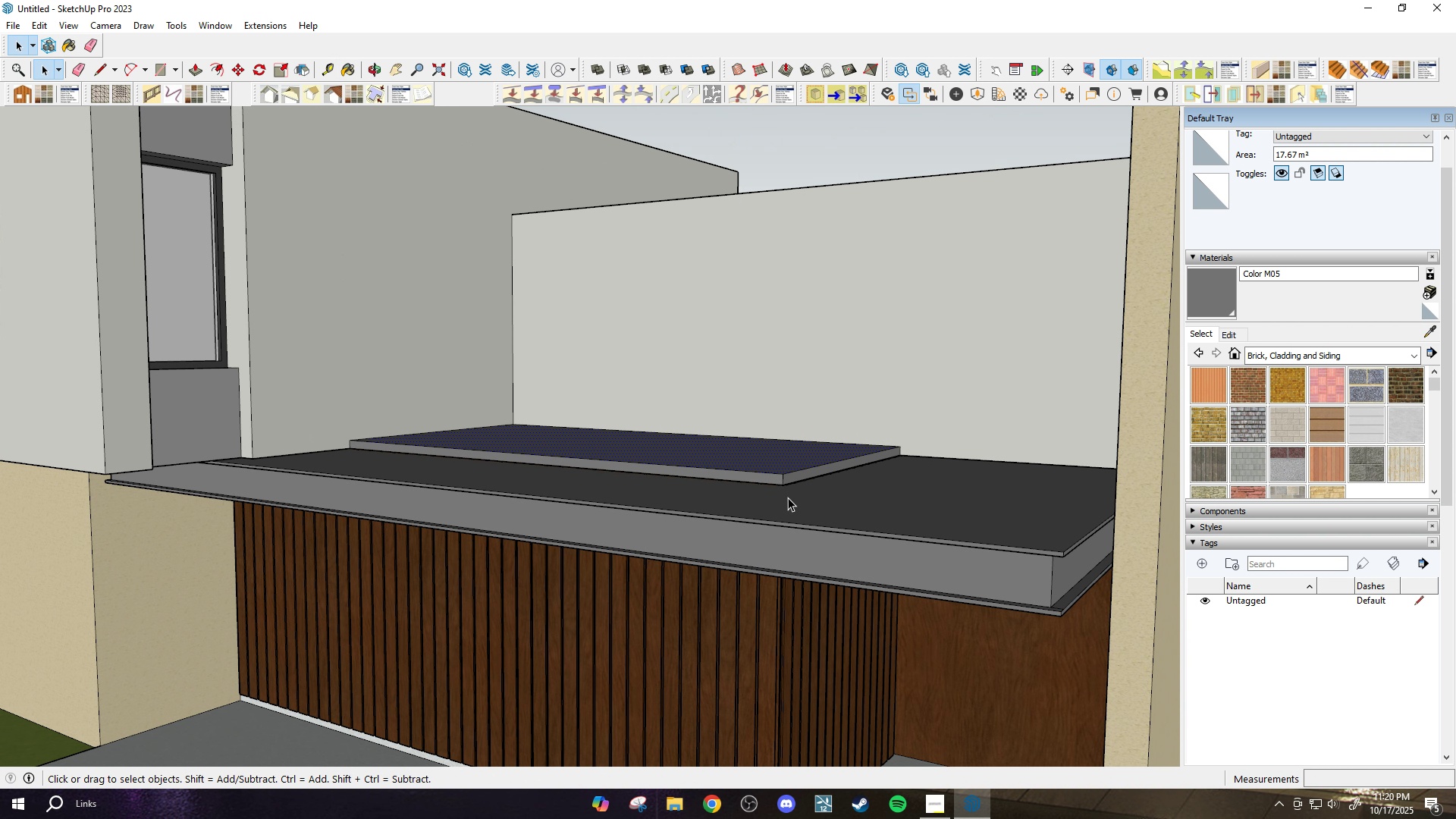 
key(Escape)
 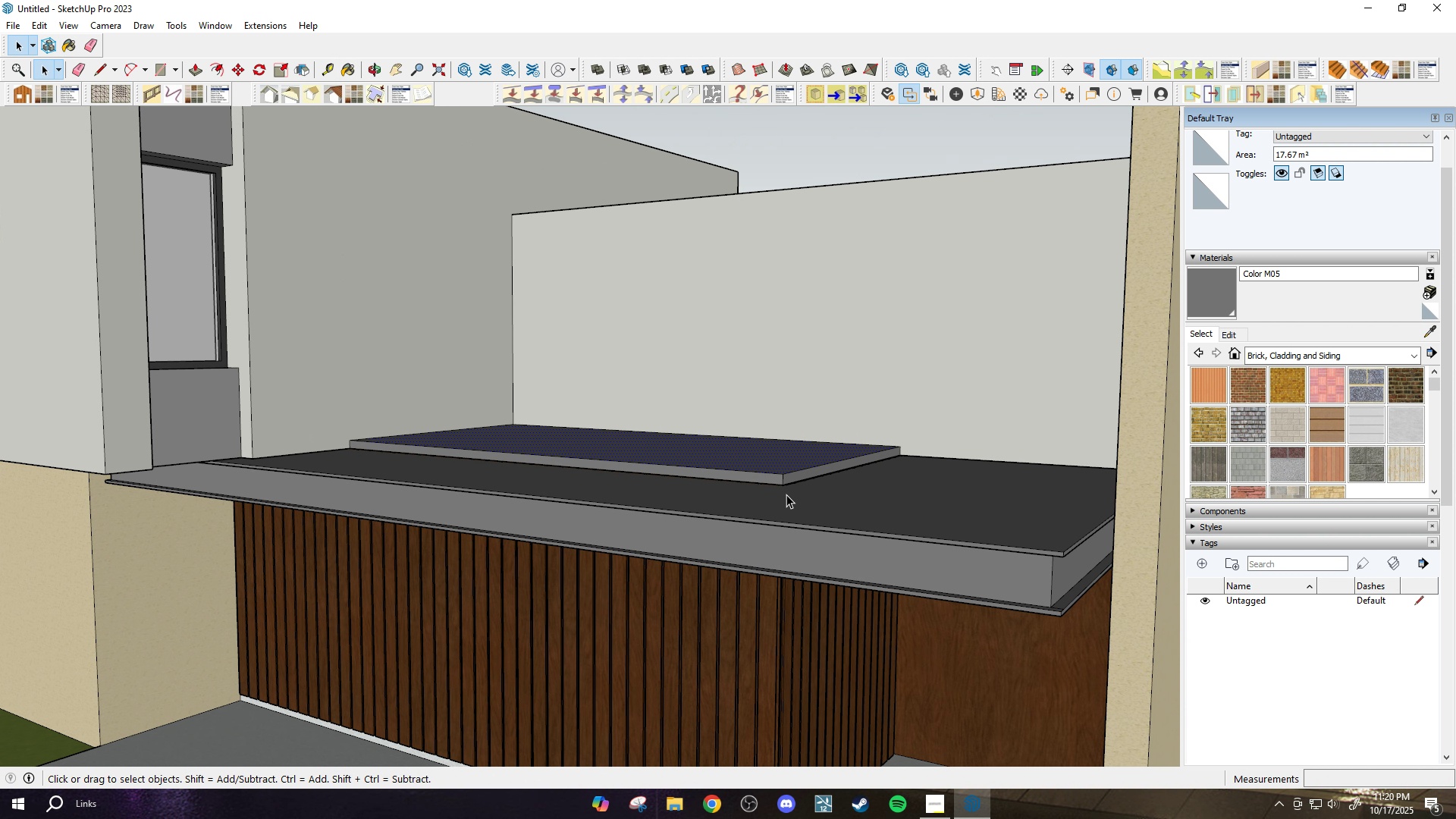 
key(Escape)
 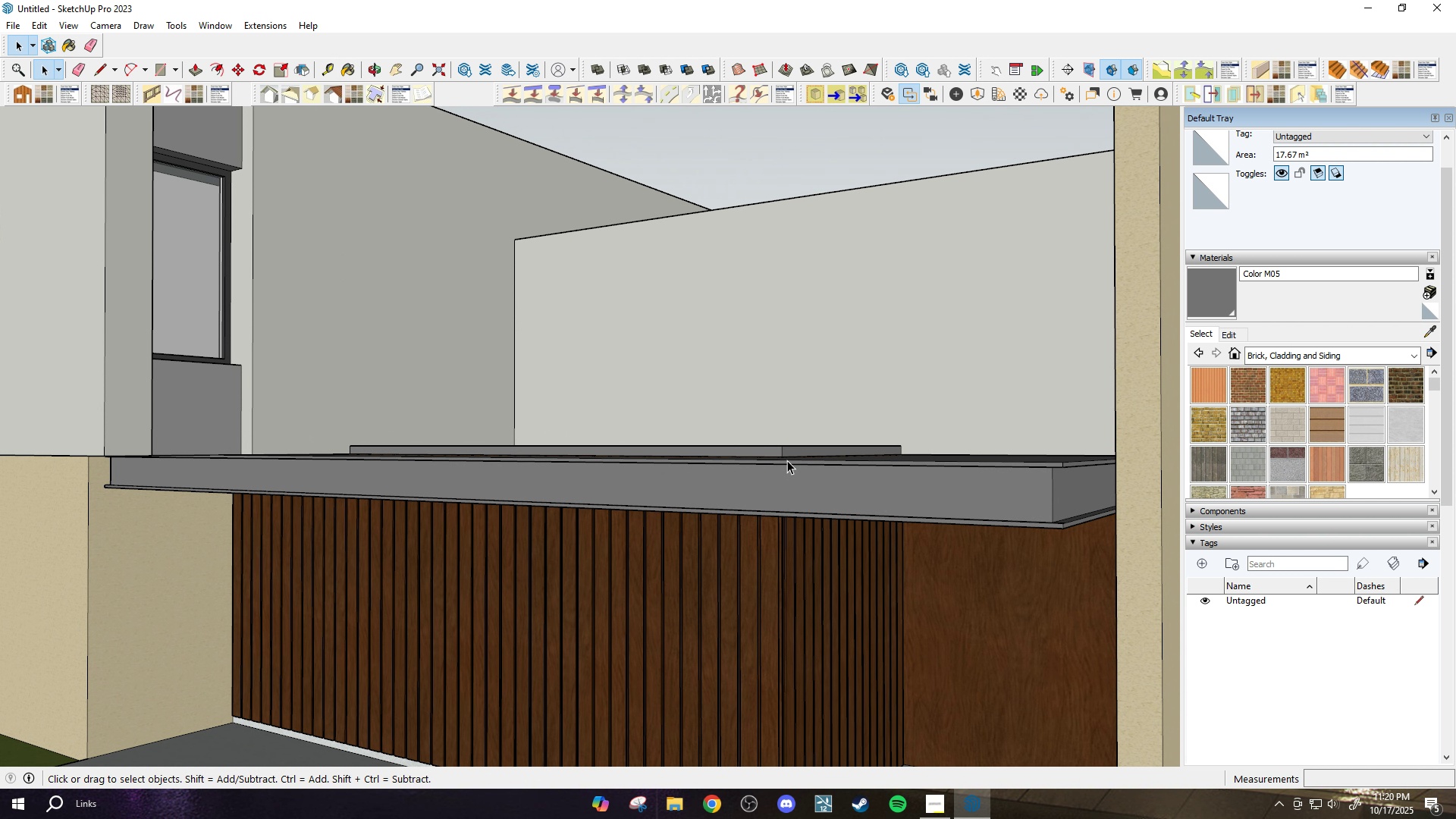 
scroll: coordinate [788, 470], scroll_direction: down, amount: 4.0
 